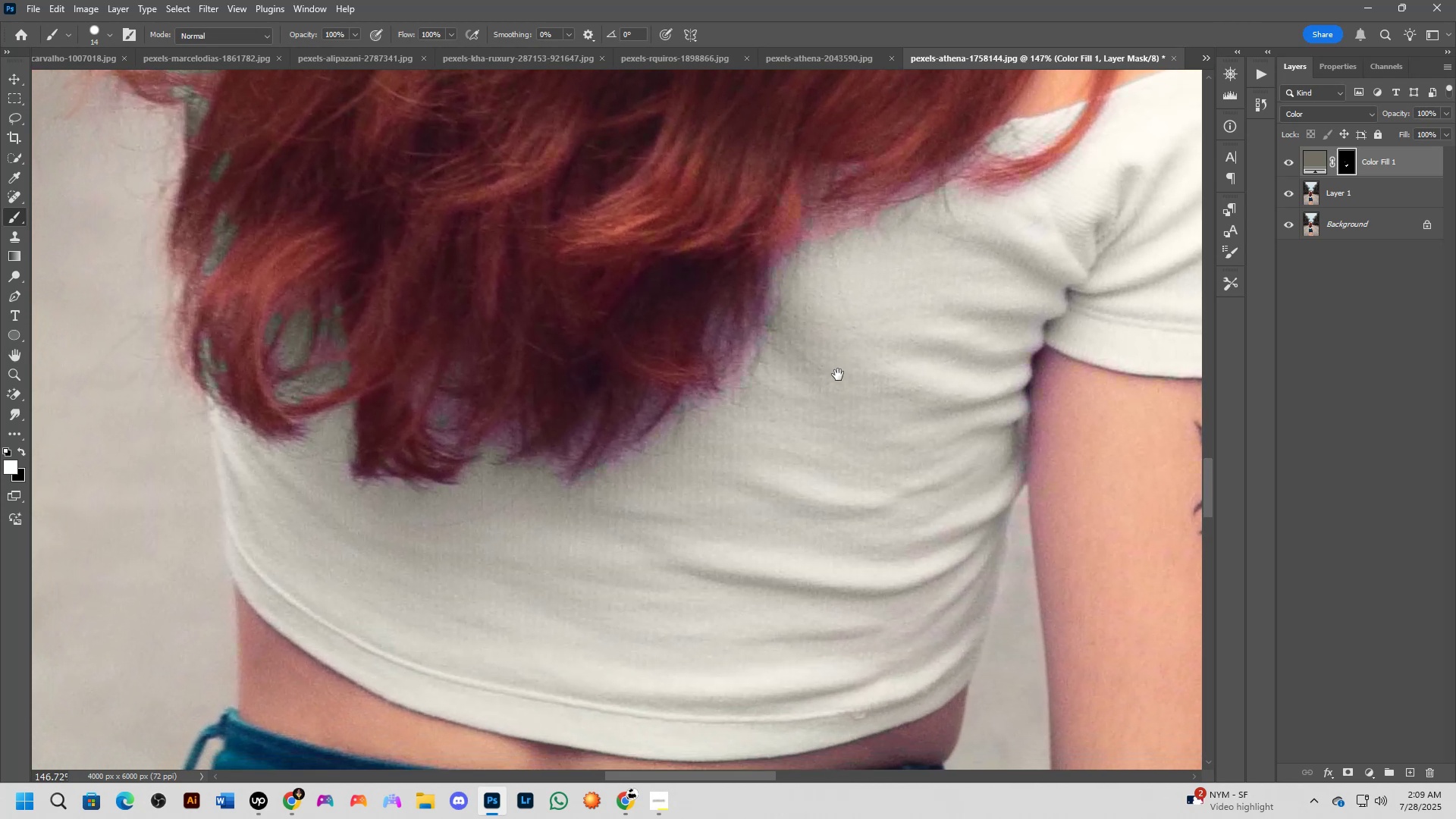 
left_click_drag(start_coordinate=[457, 512], to_coordinate=[838, 354])
 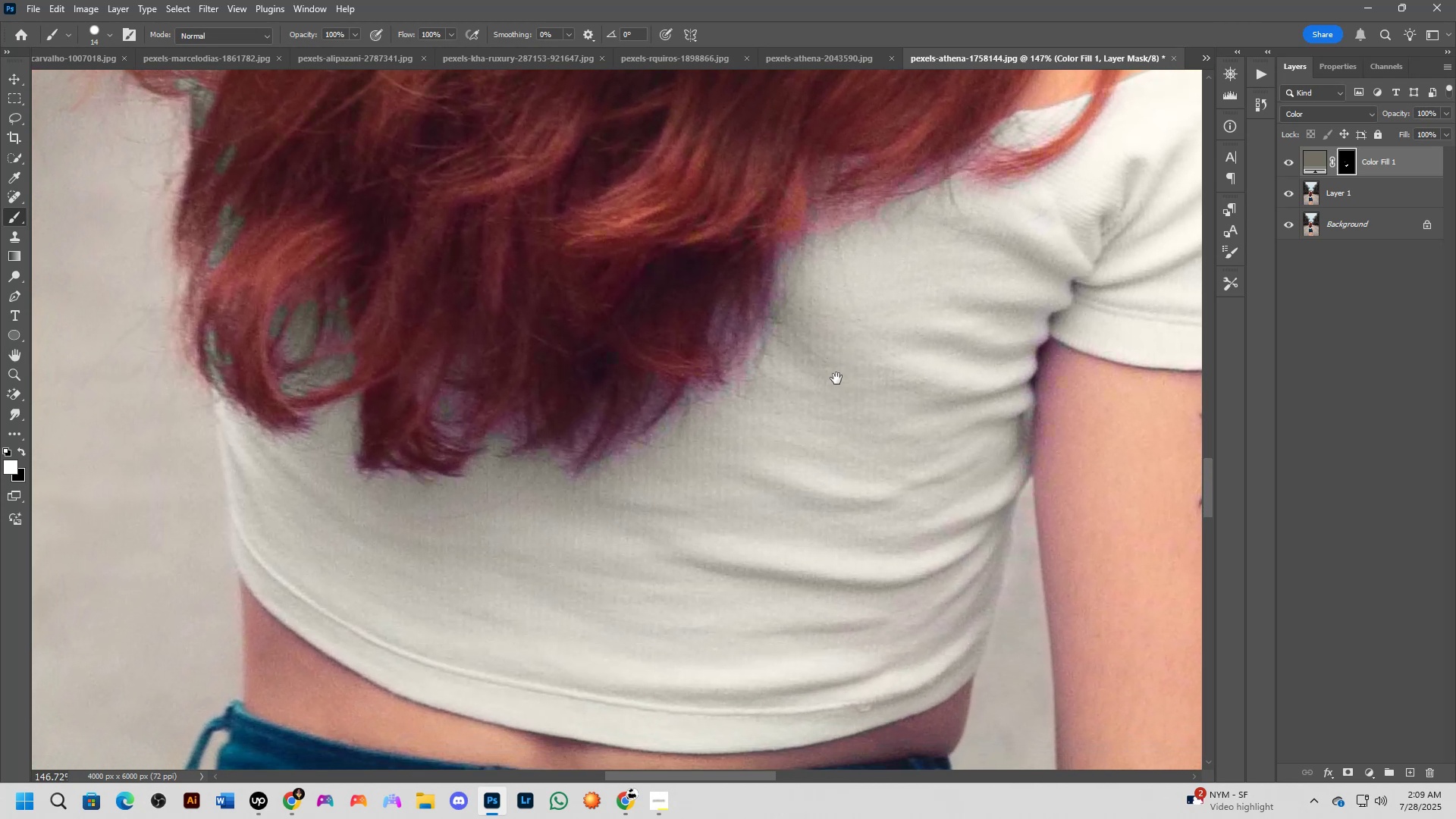 
scroll: coordinate [828, 412], scroll_direction: down, amount: 11.0
 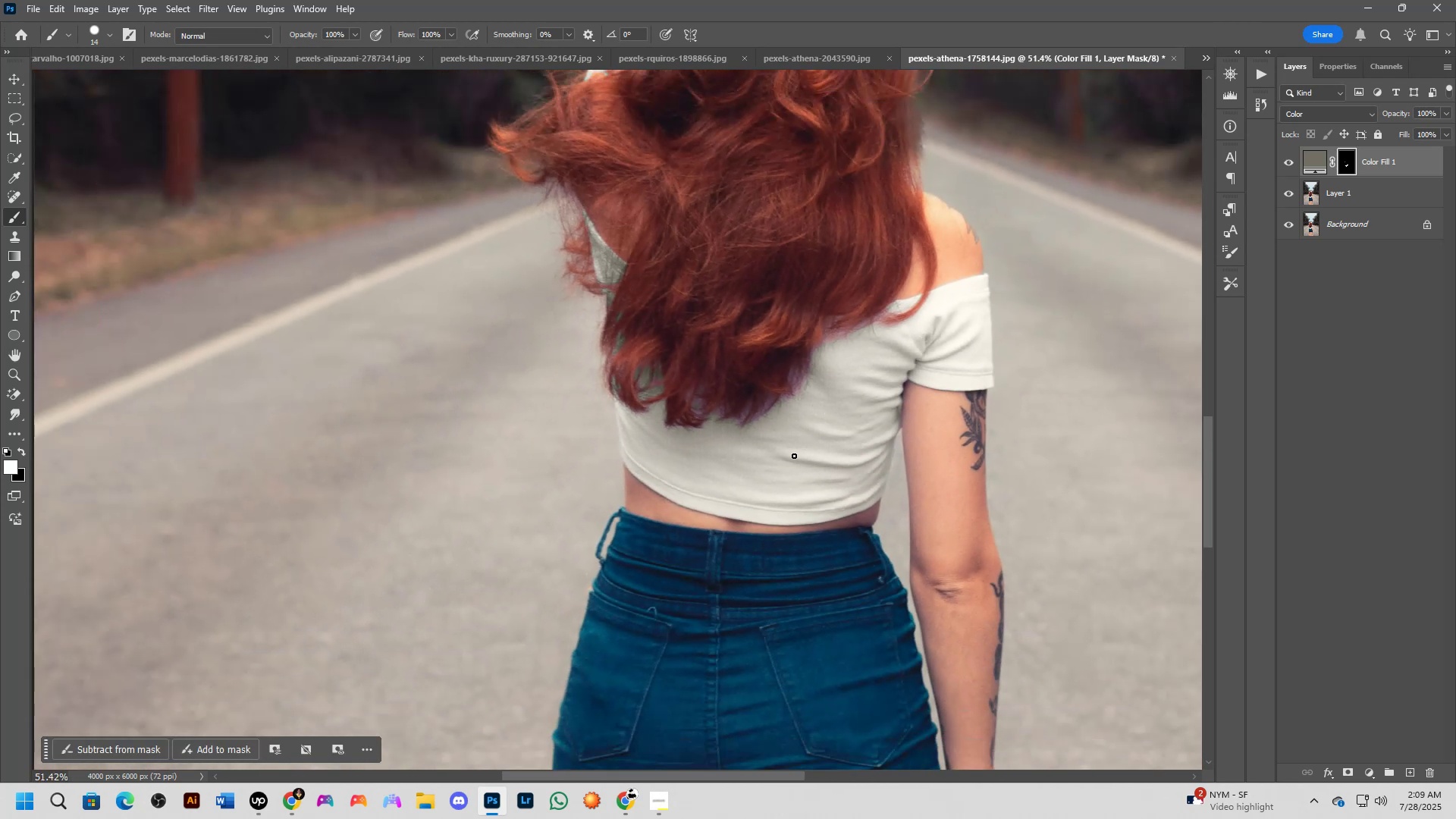 
hold_key(key=Space, duration=0.68)
 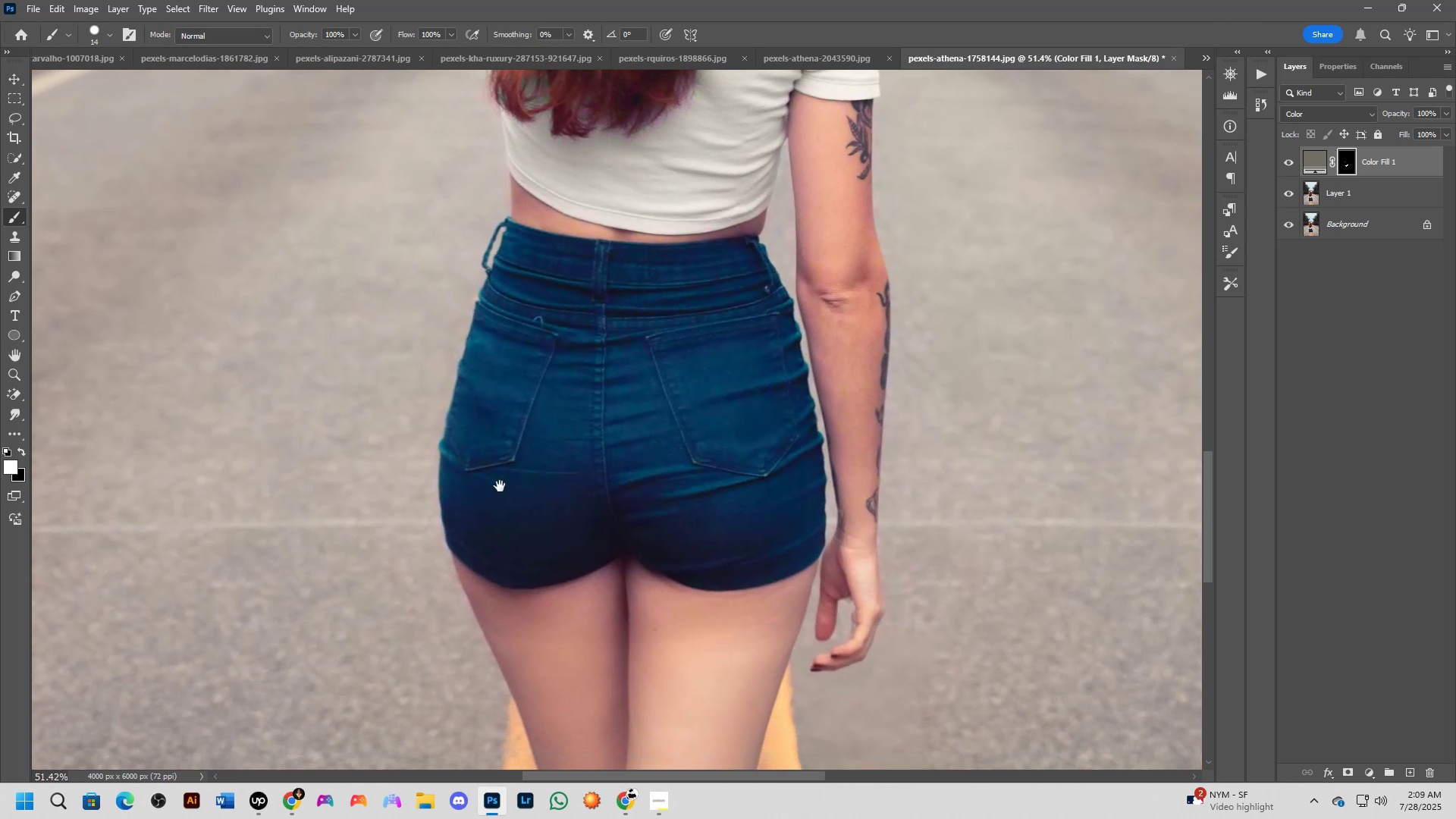 
left_click_drag(start_coordinate=[755, 475], to_coordinate=[675, 284])
 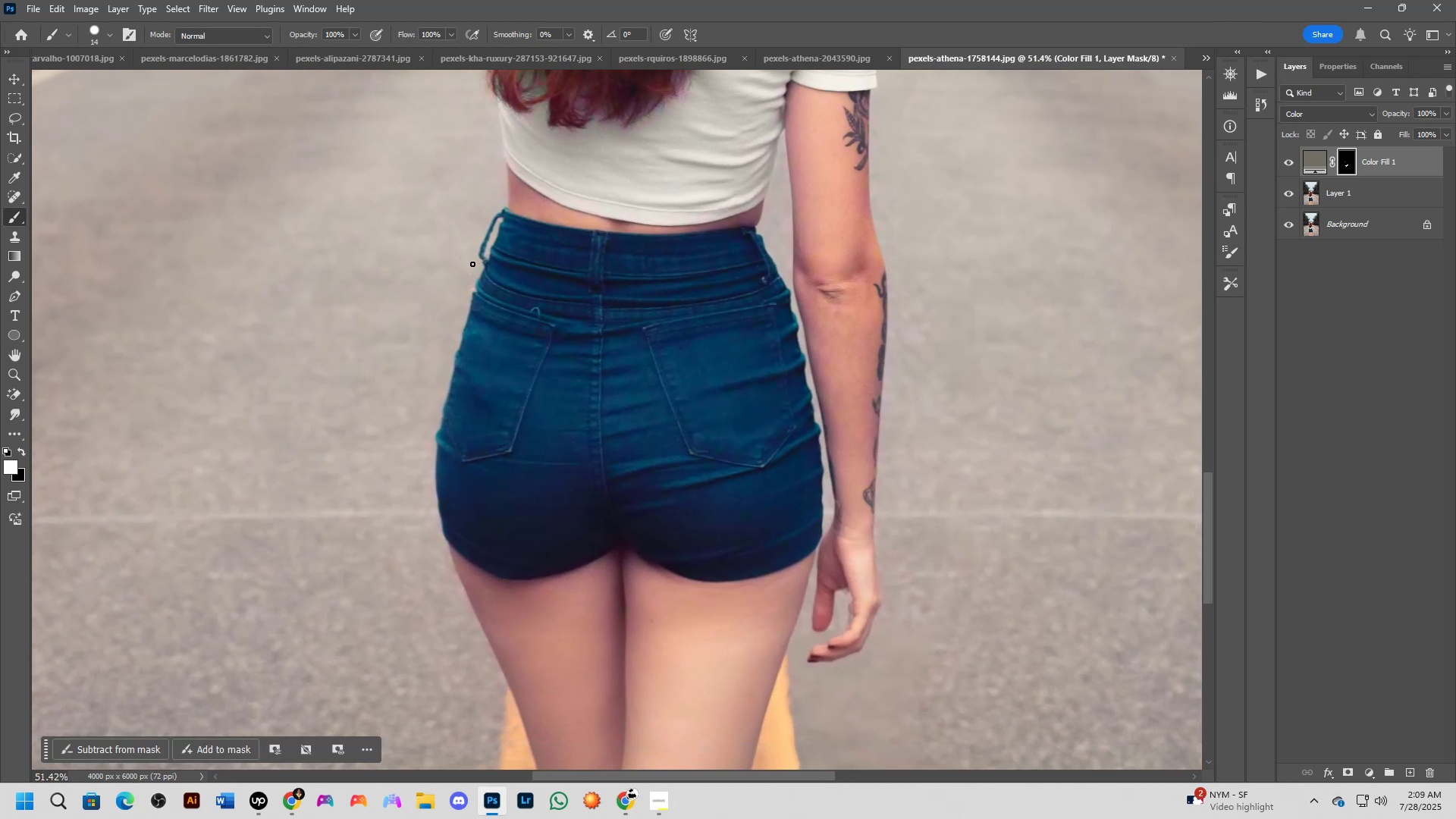 
hold_key(key=Space, duration=1.02)
 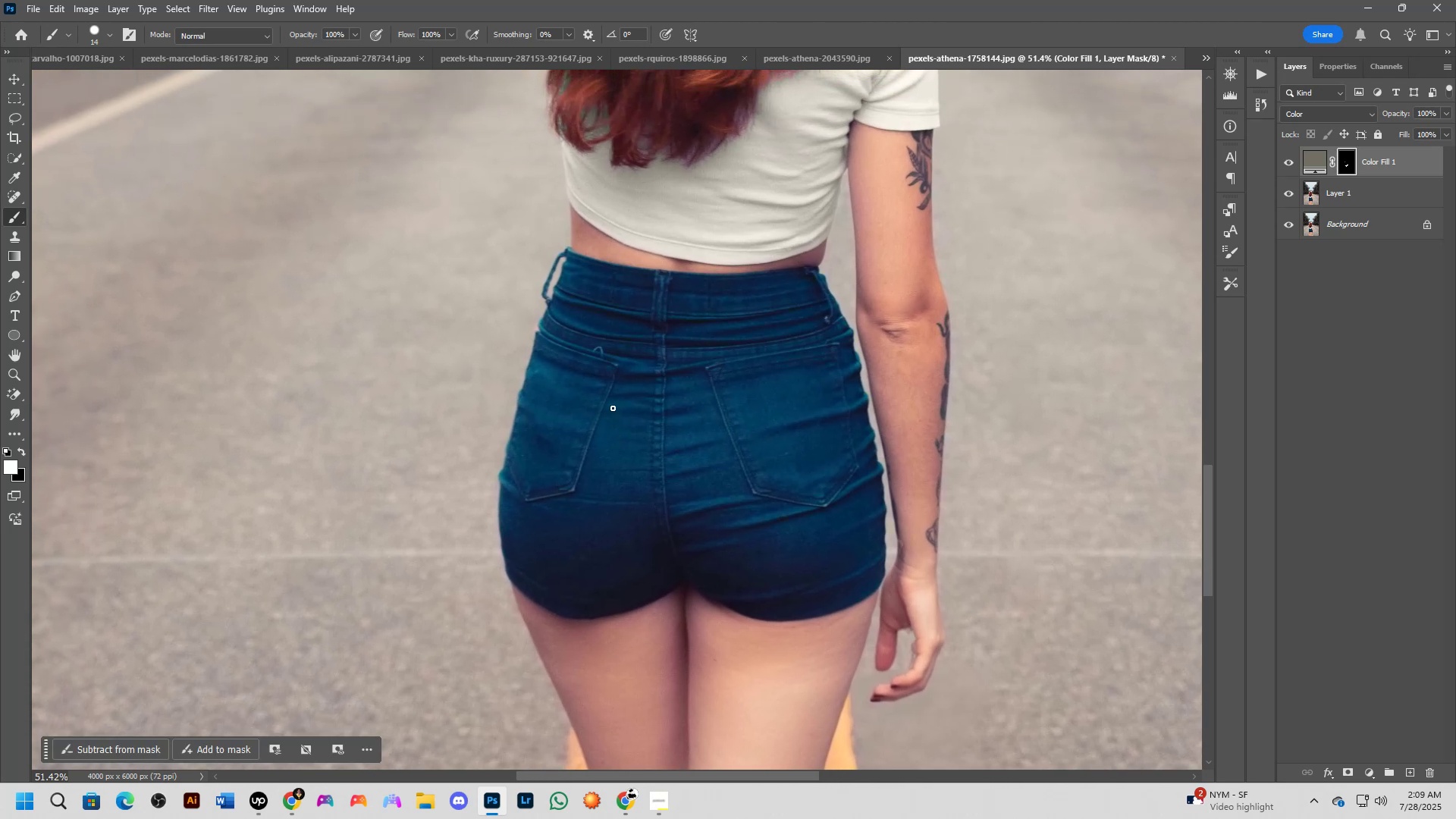 
left_click_drag(start_coordinate=[549, 369], to_coordinate=[612, 409])
 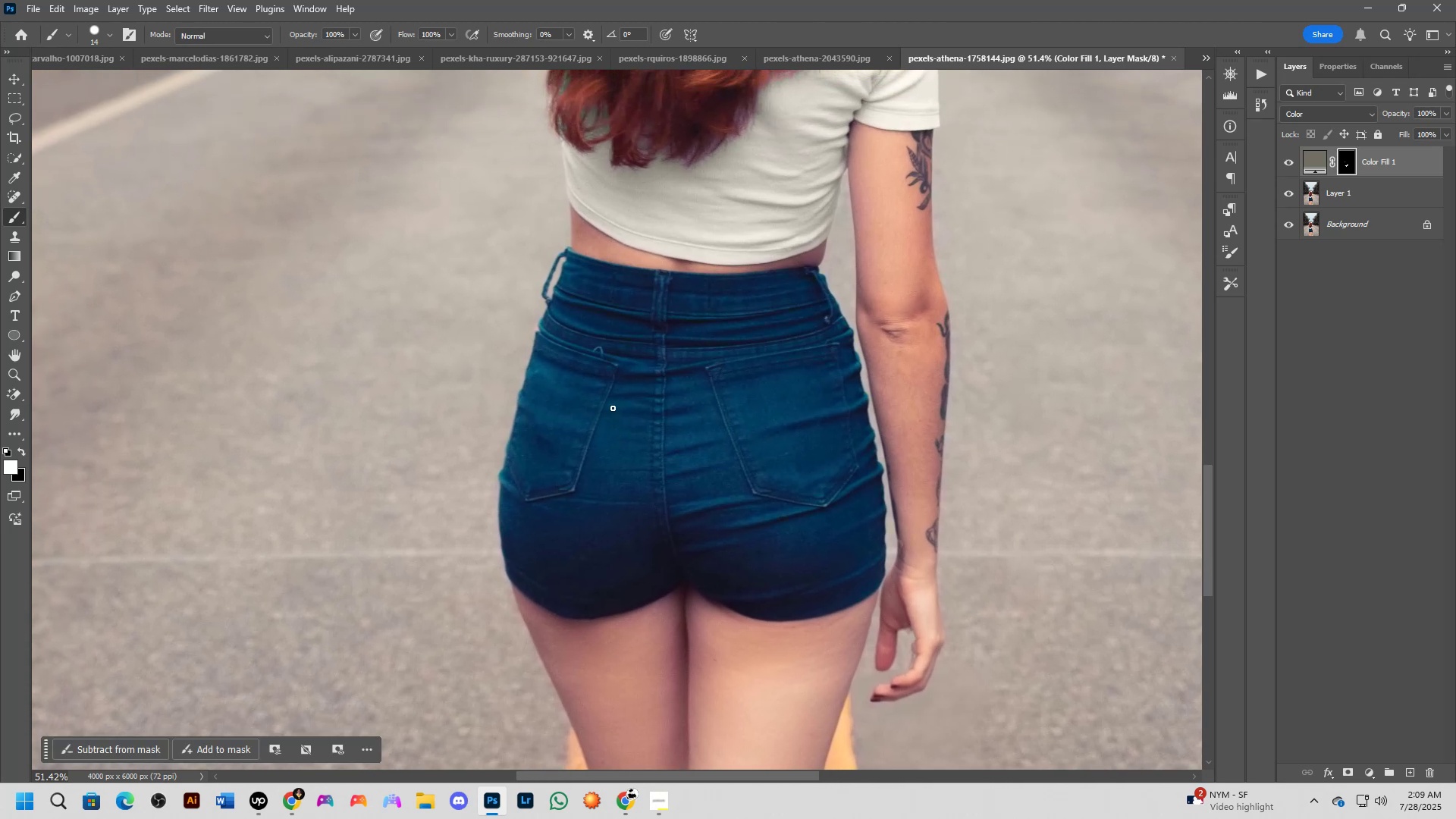 
wait(9.5)
 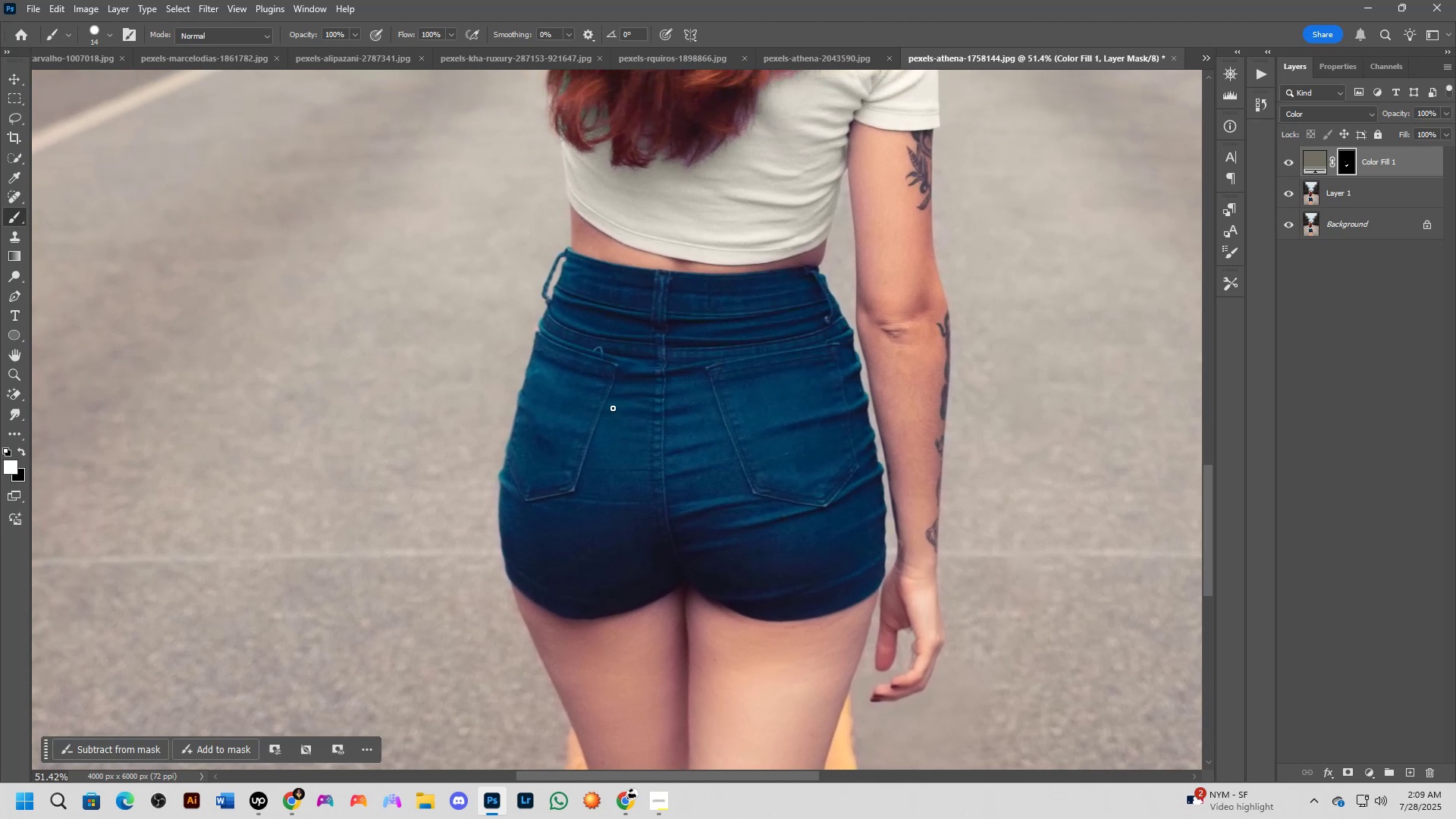 
hold_key(key=Space, duration=0.63)
 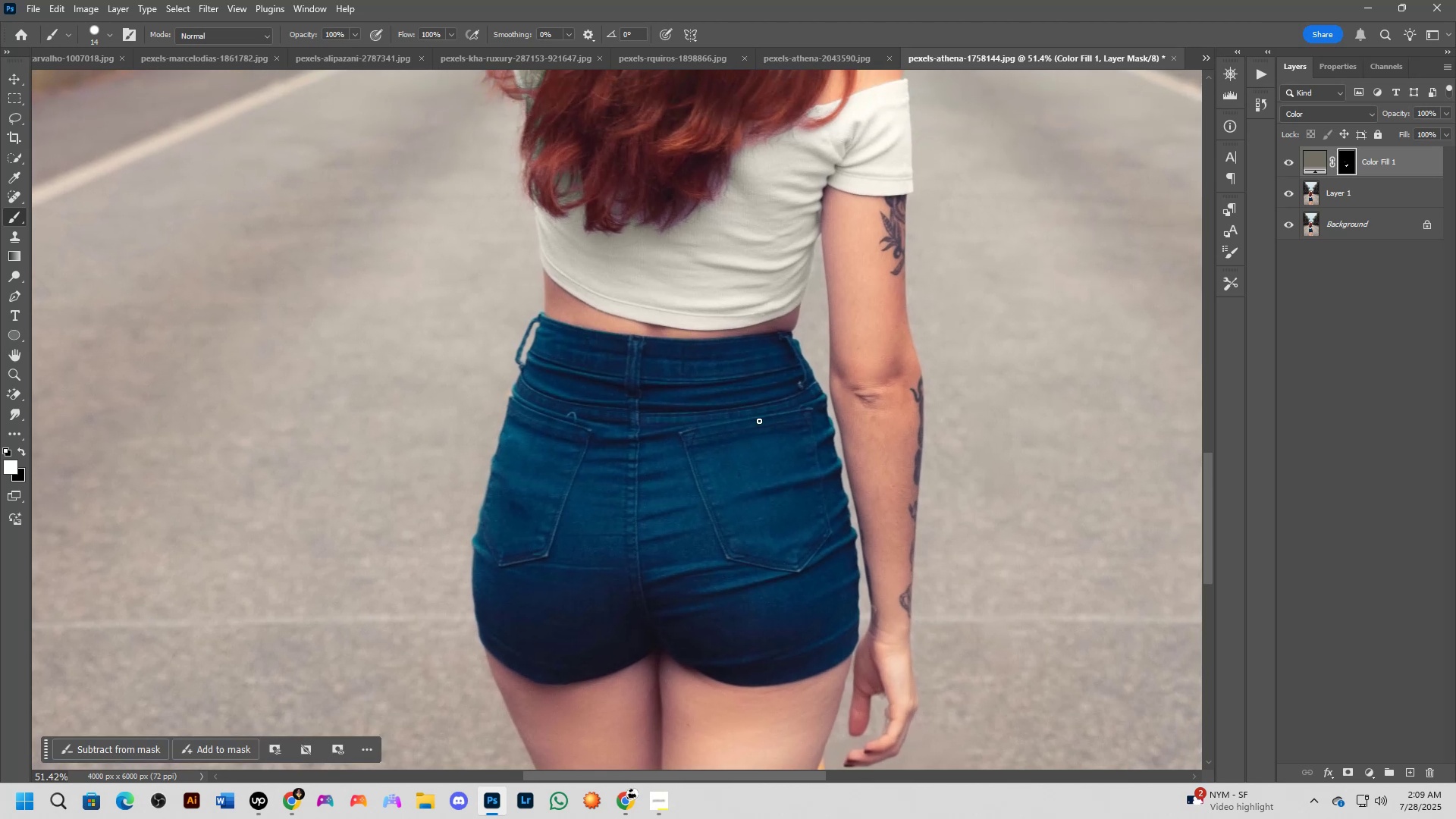 
left_click_drag(start_coordinate=[786, 356], to_coordinate=[759, 421])
 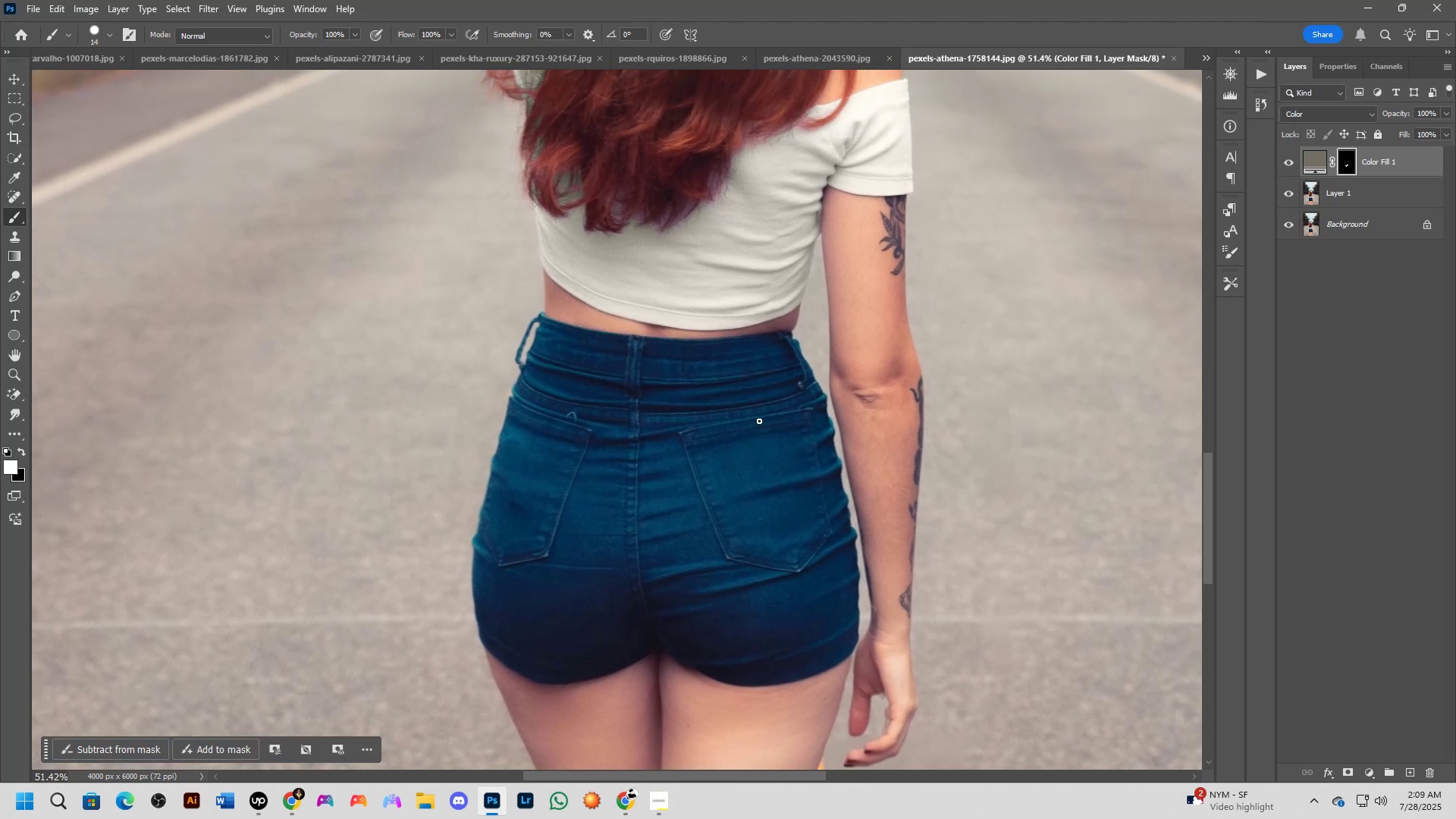 
key(F2)
 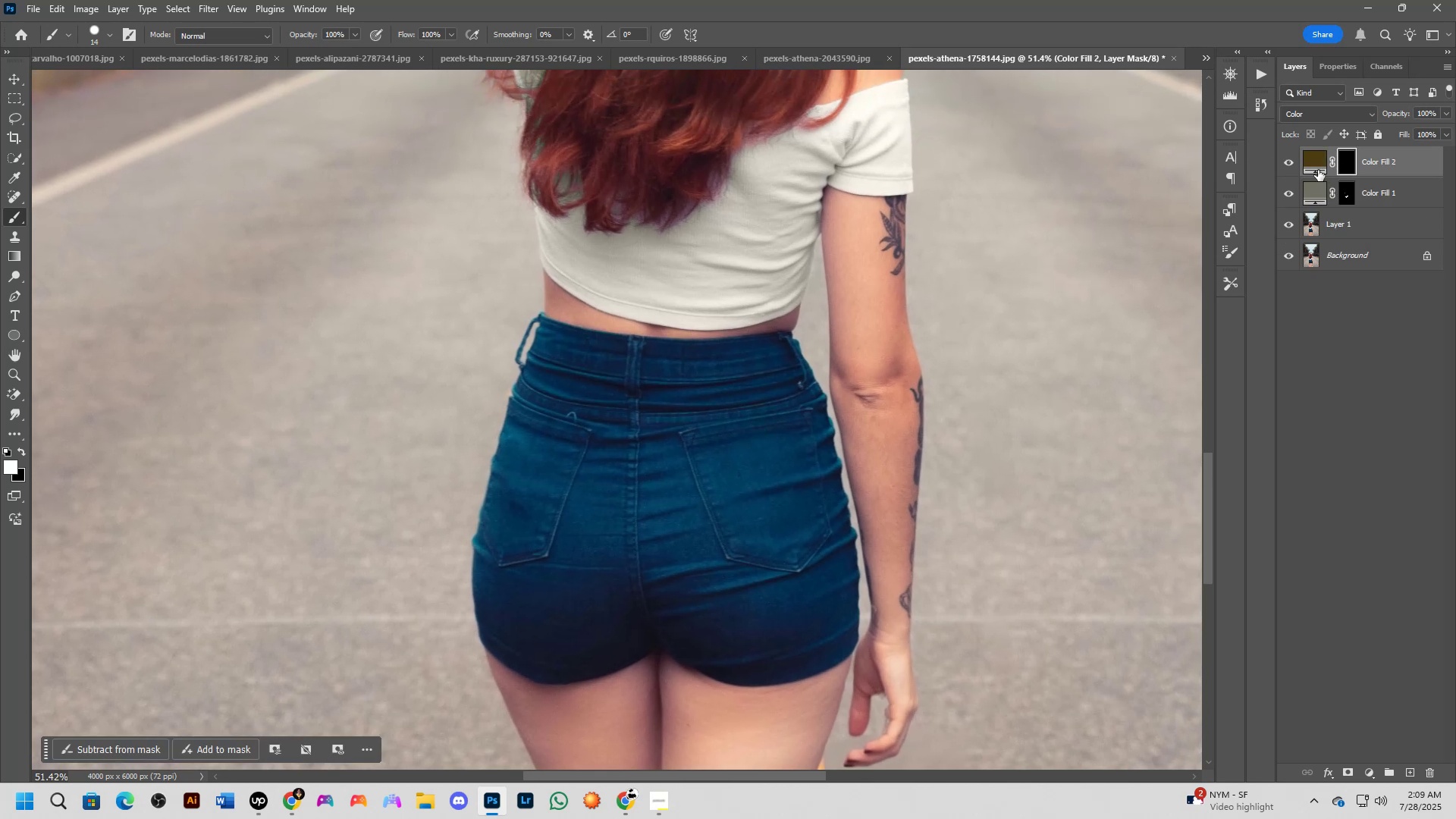 
double_click([1315, 158])
 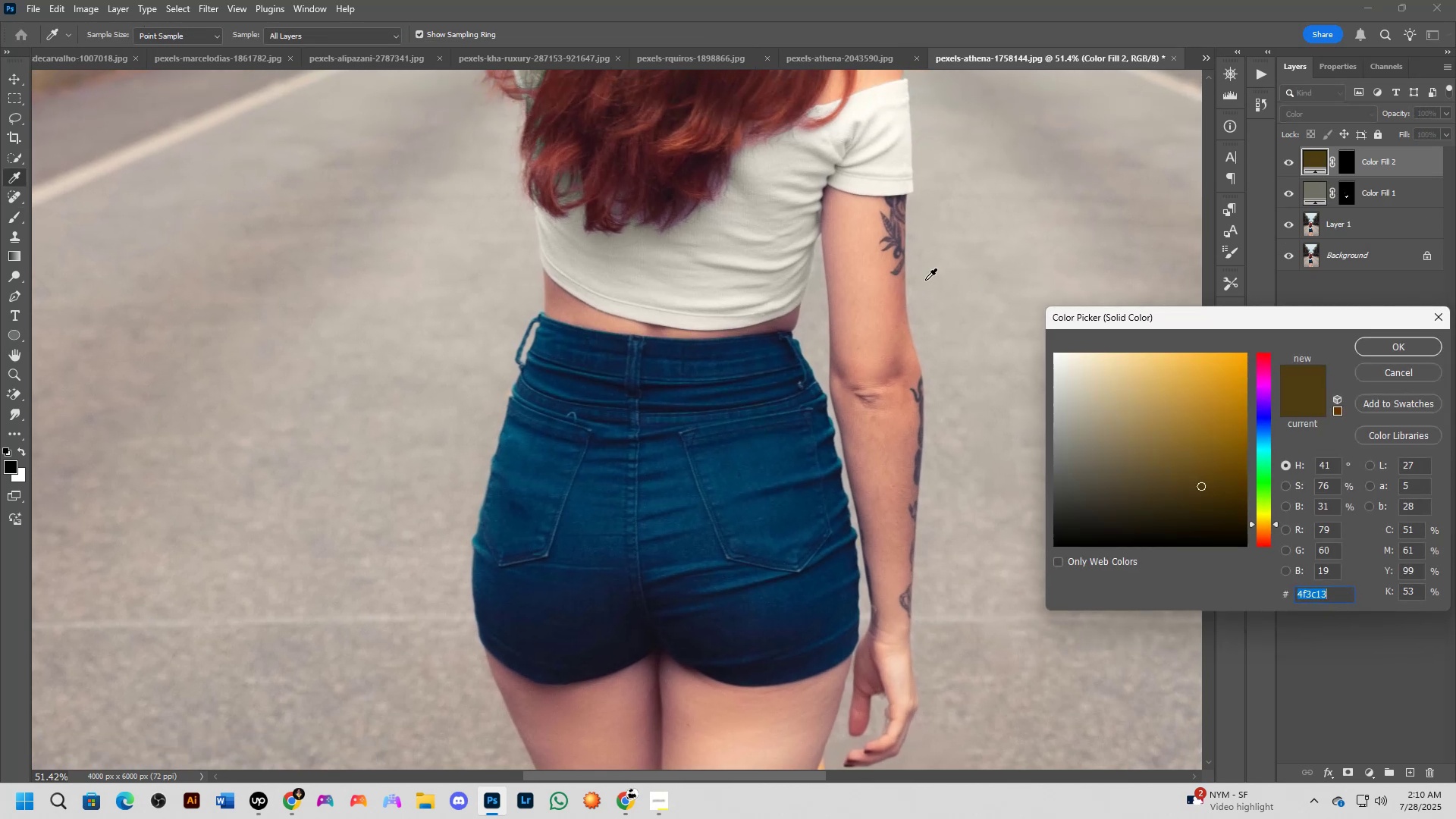 
wait(10.73)
 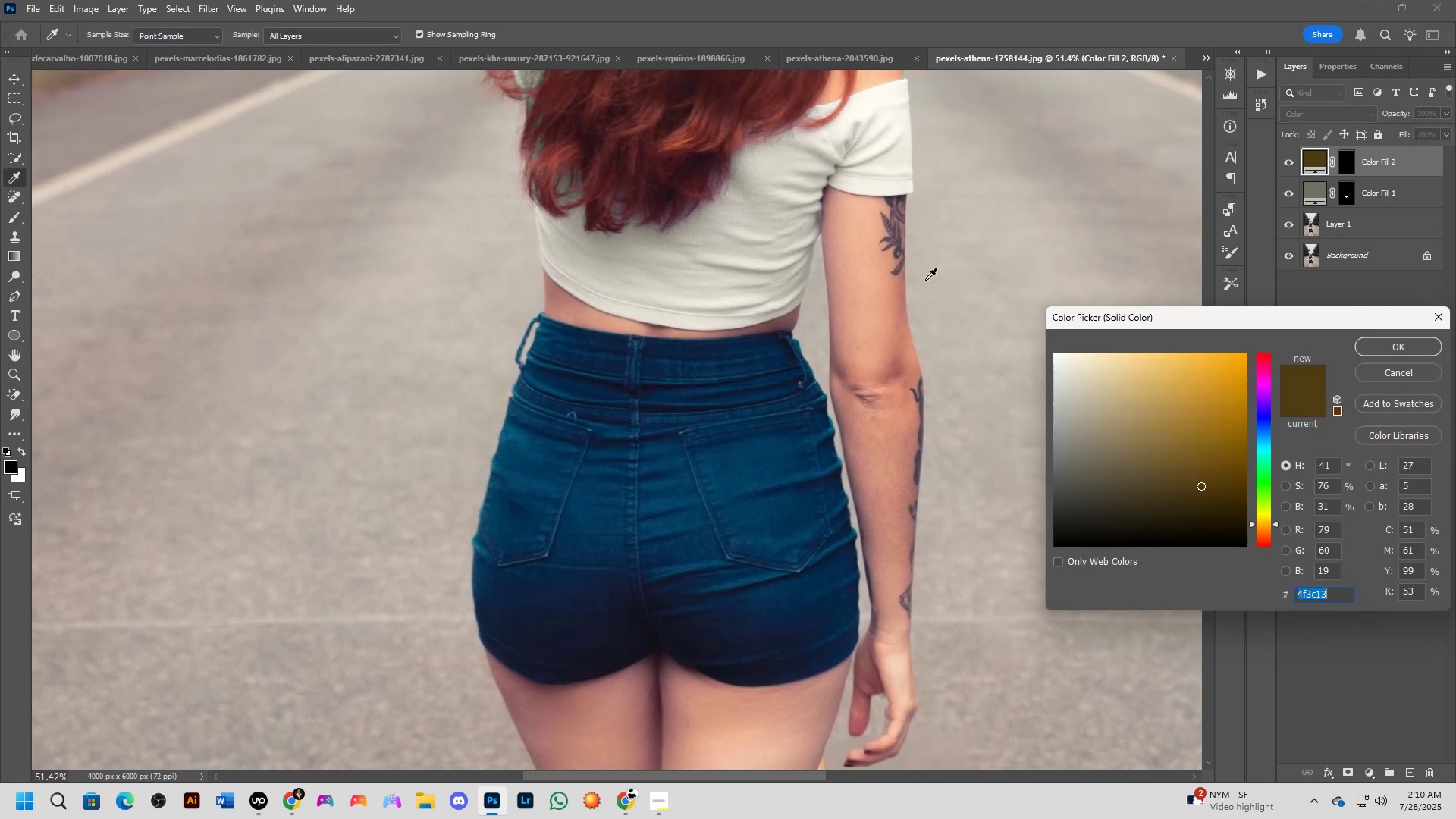 
key(Alt+AltLeft)
 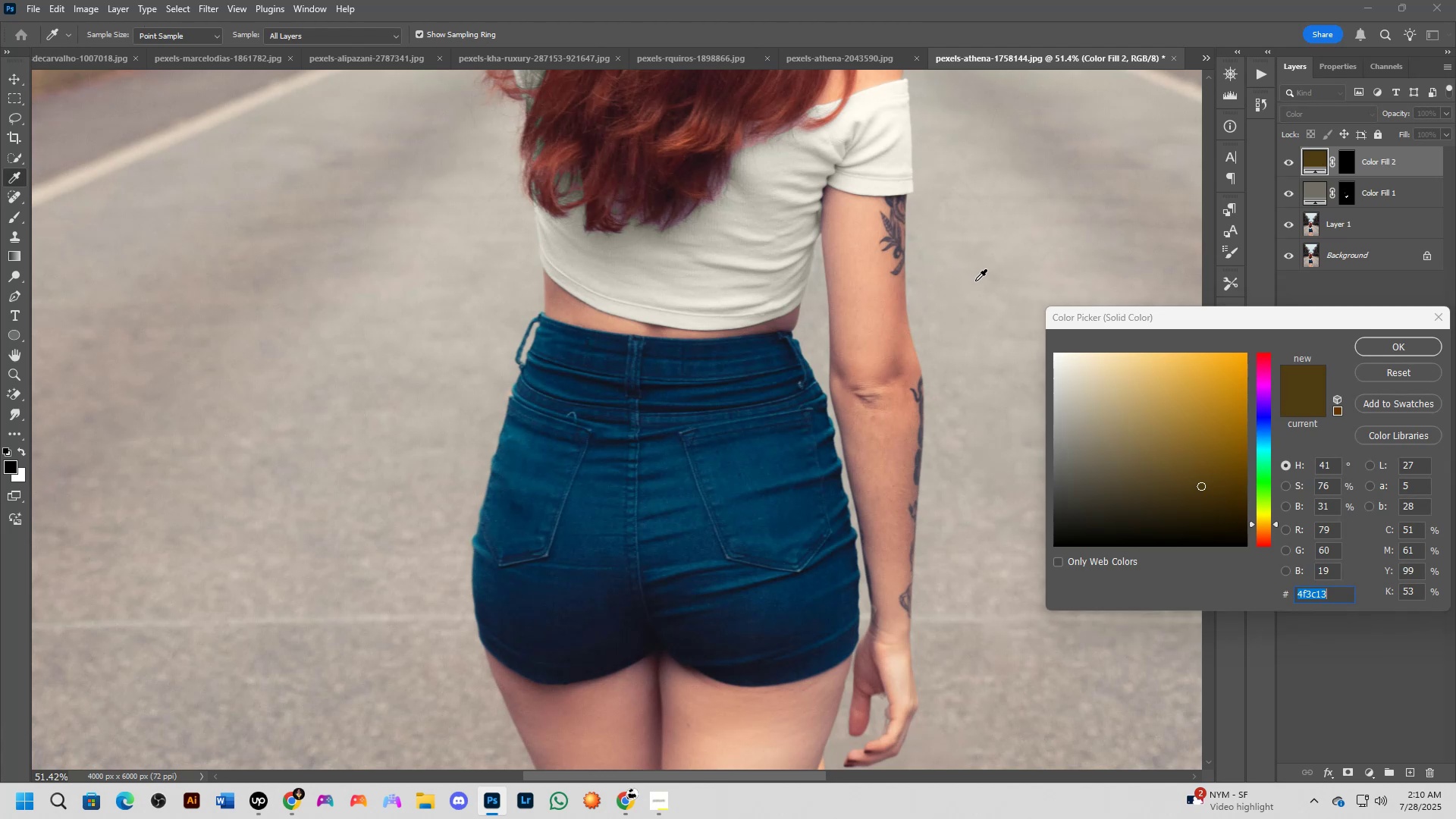 
key(Tab)
 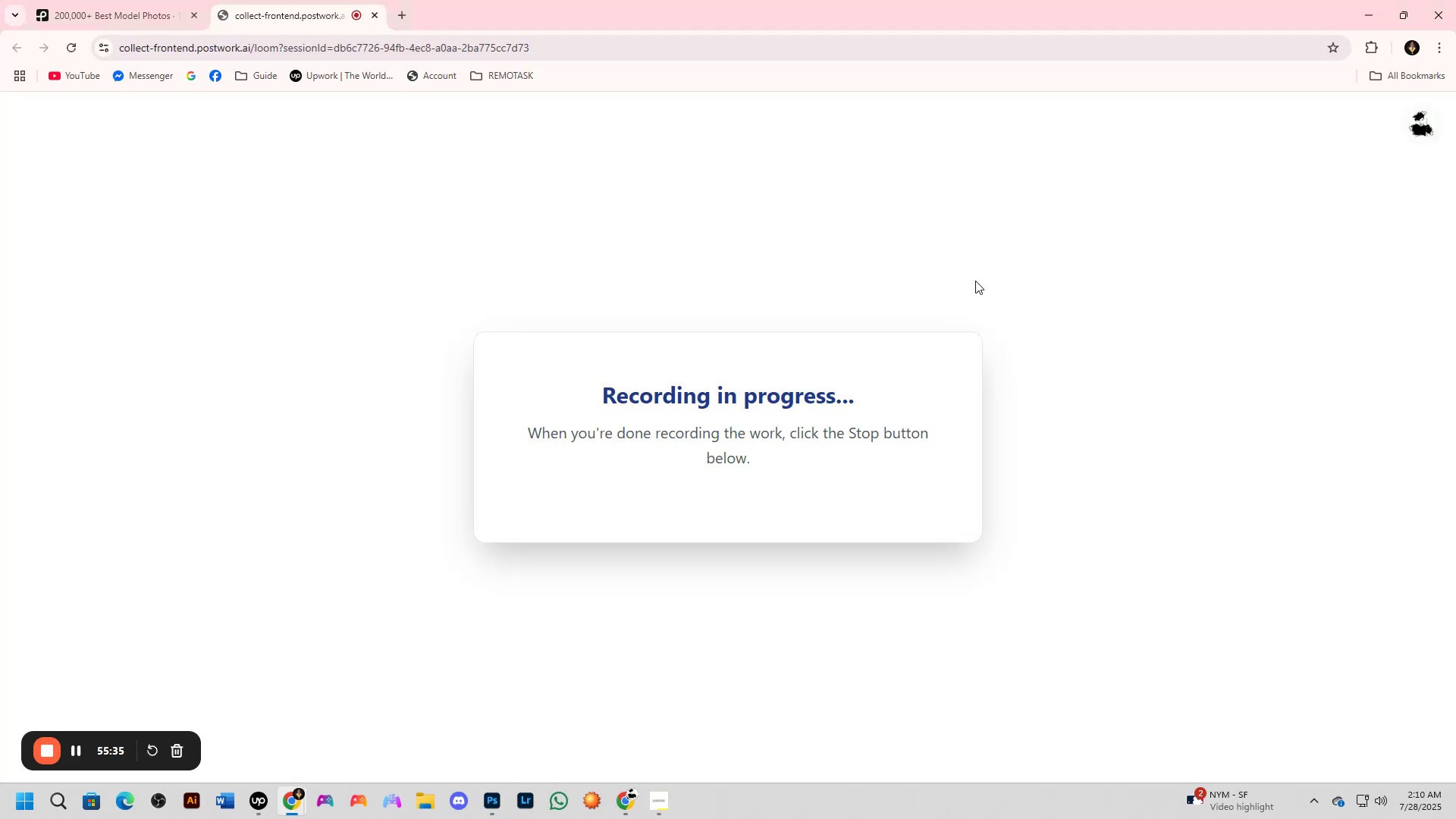 
key(Alt+AltLeft)
 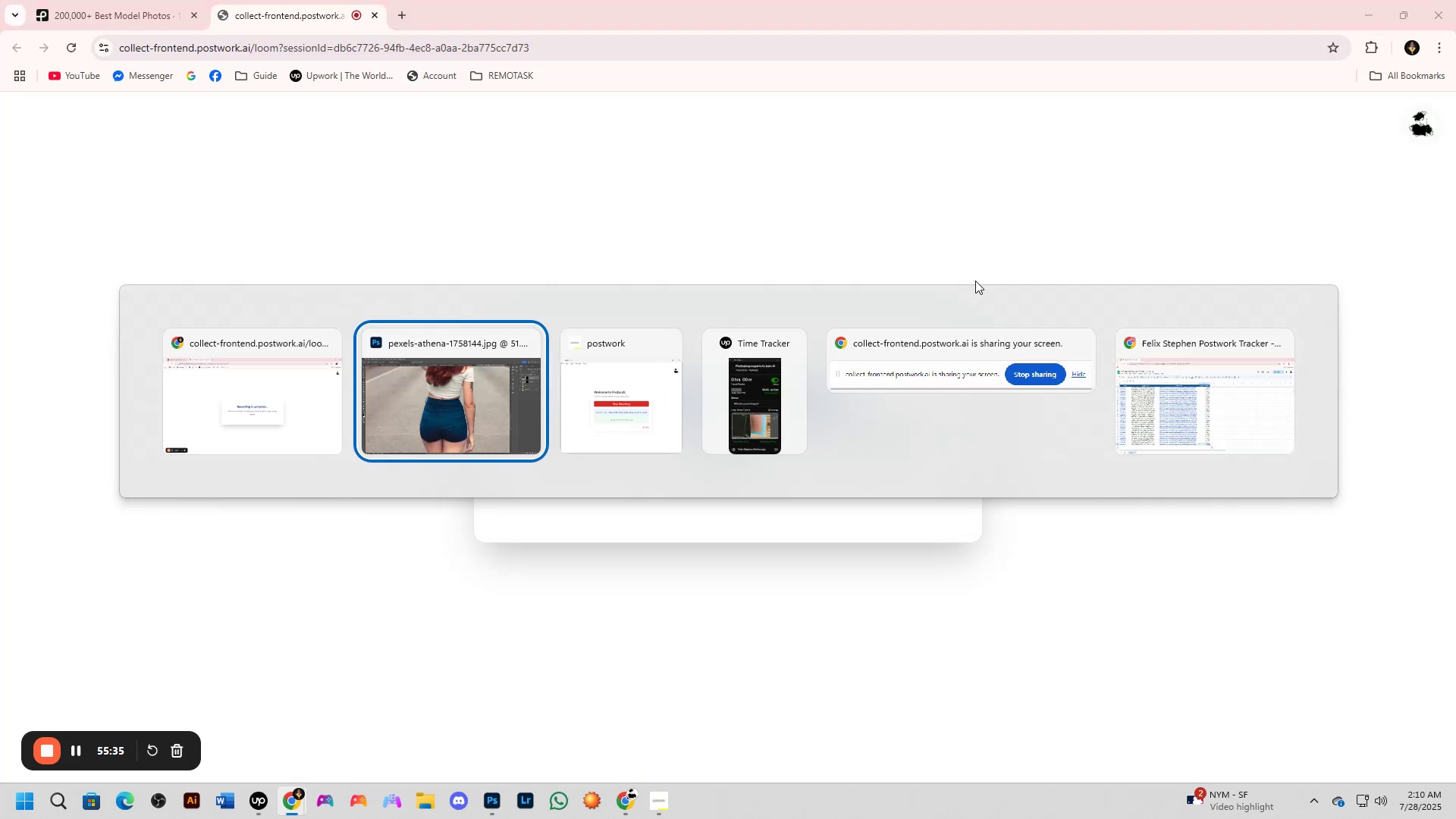 
key(Alt+Tab)
 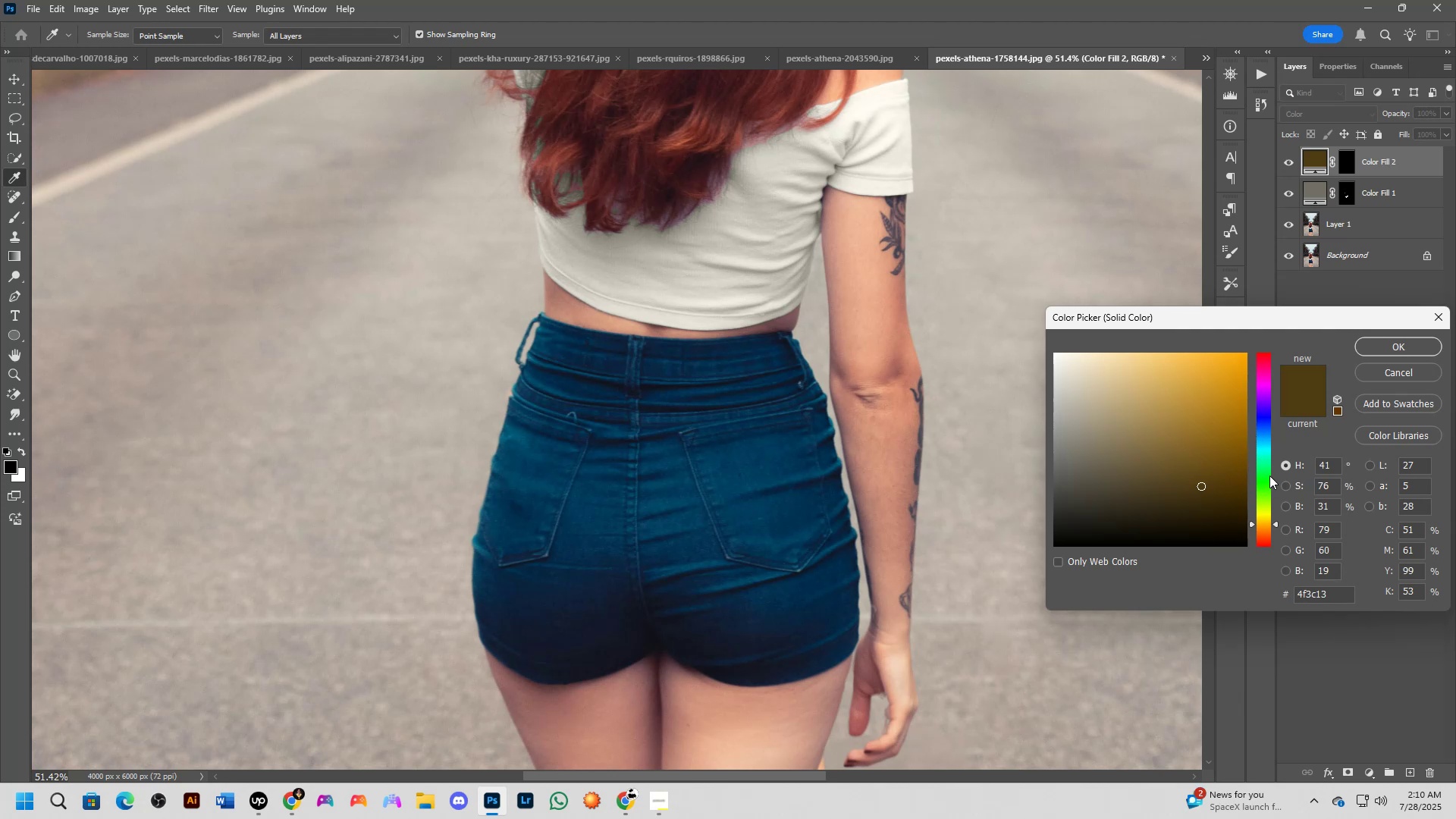 
wait(14.7)
 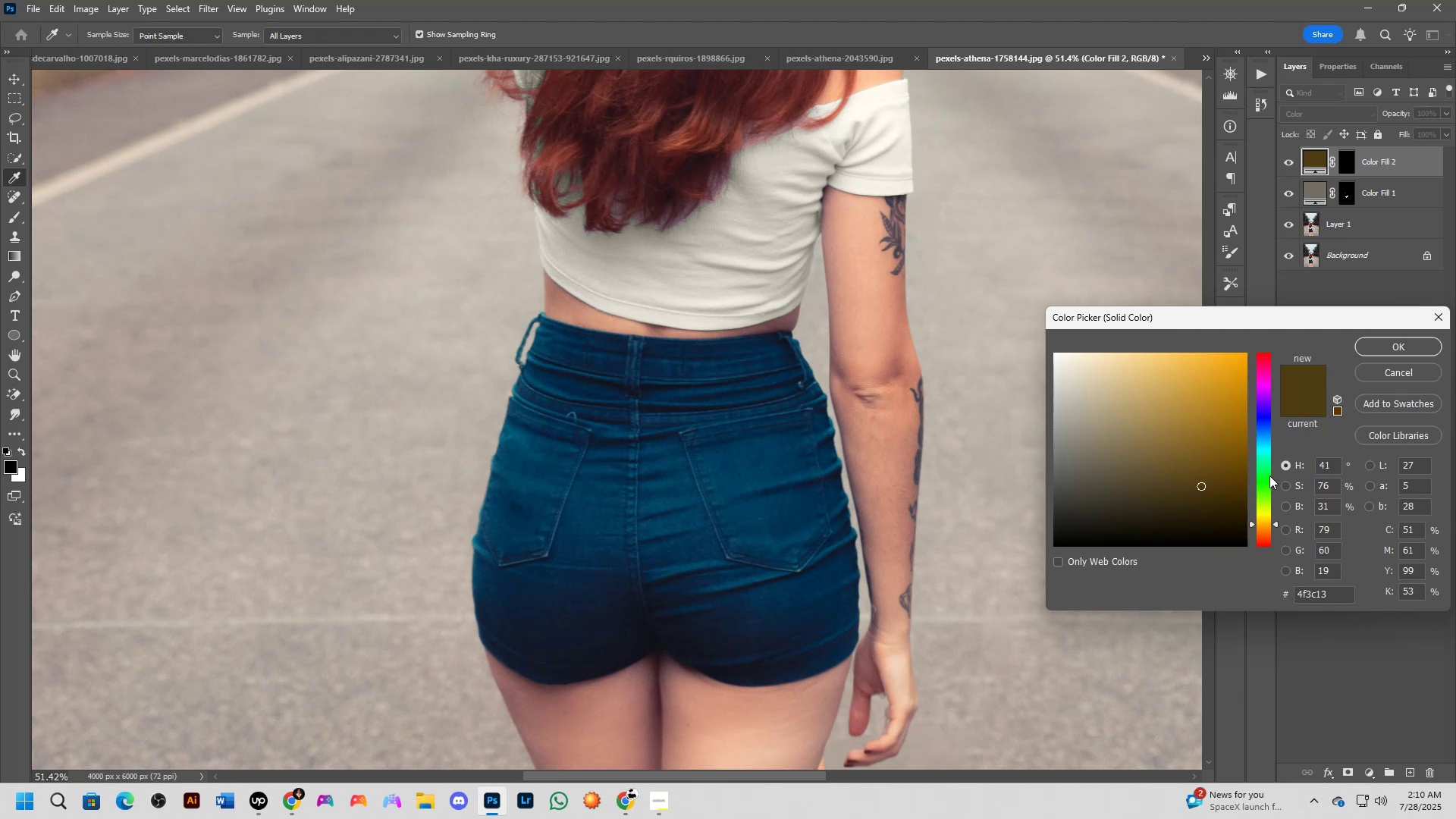 
left_click_drag(start_coordinate=[1098, 399], to_coordinate=[1052, 368])
 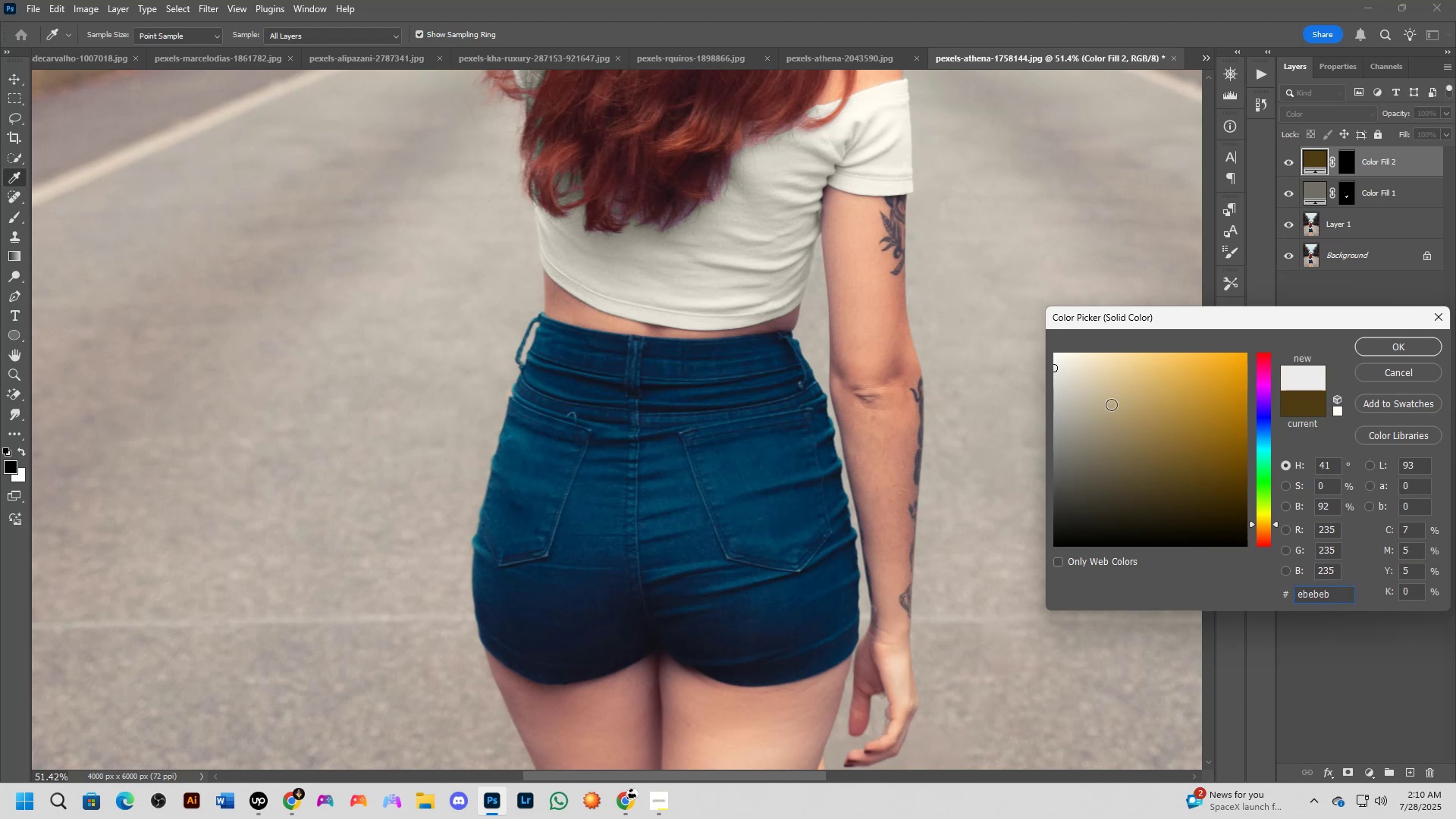 
left_click_drag(start_coordinate=[1099, 406], to_coordinate=[1083, 410])
 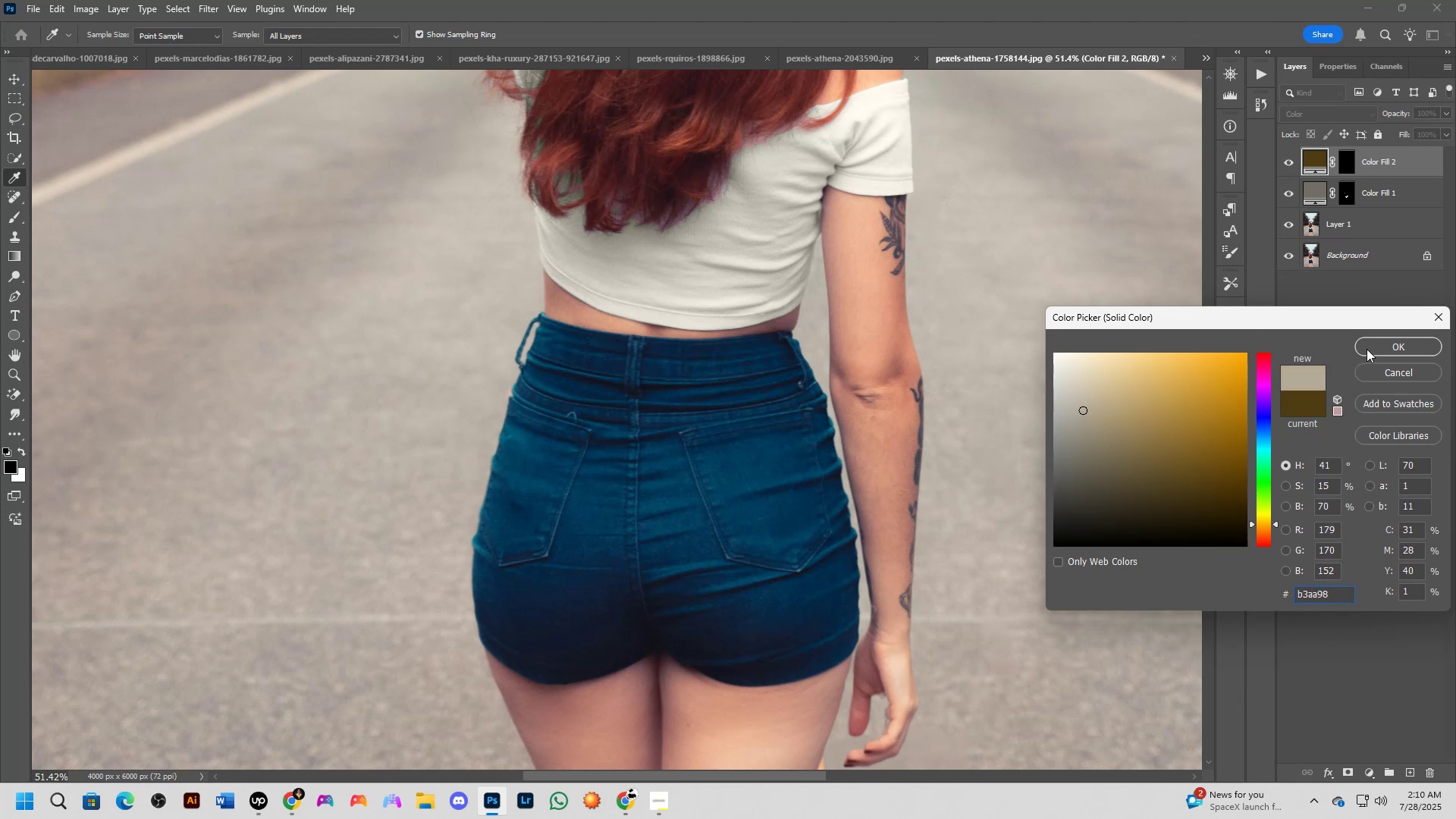 
left_click([1367, 347])
 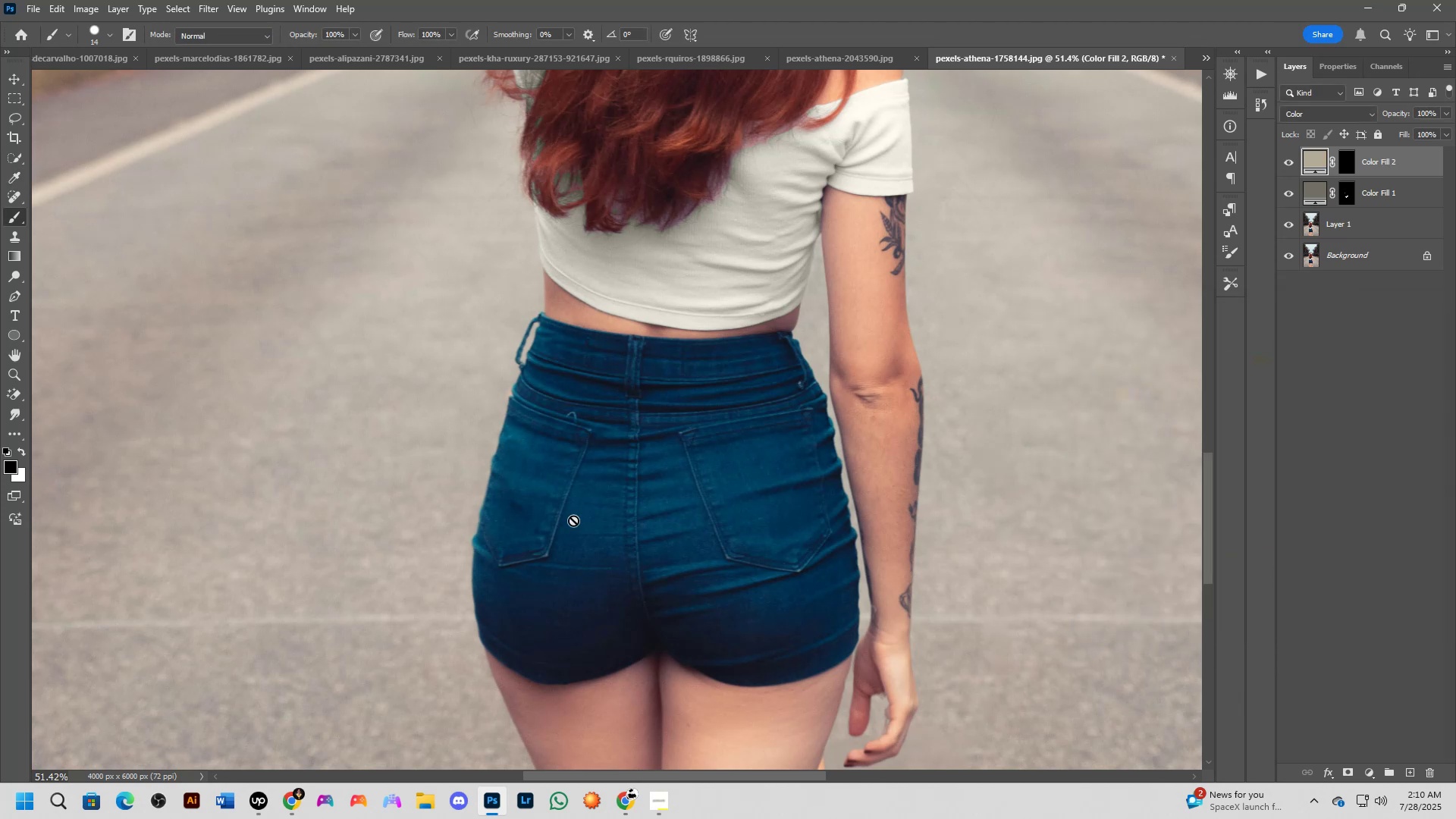 
scroll: coordinate [571, 522], scroll_direction: up, amount: 7.0
 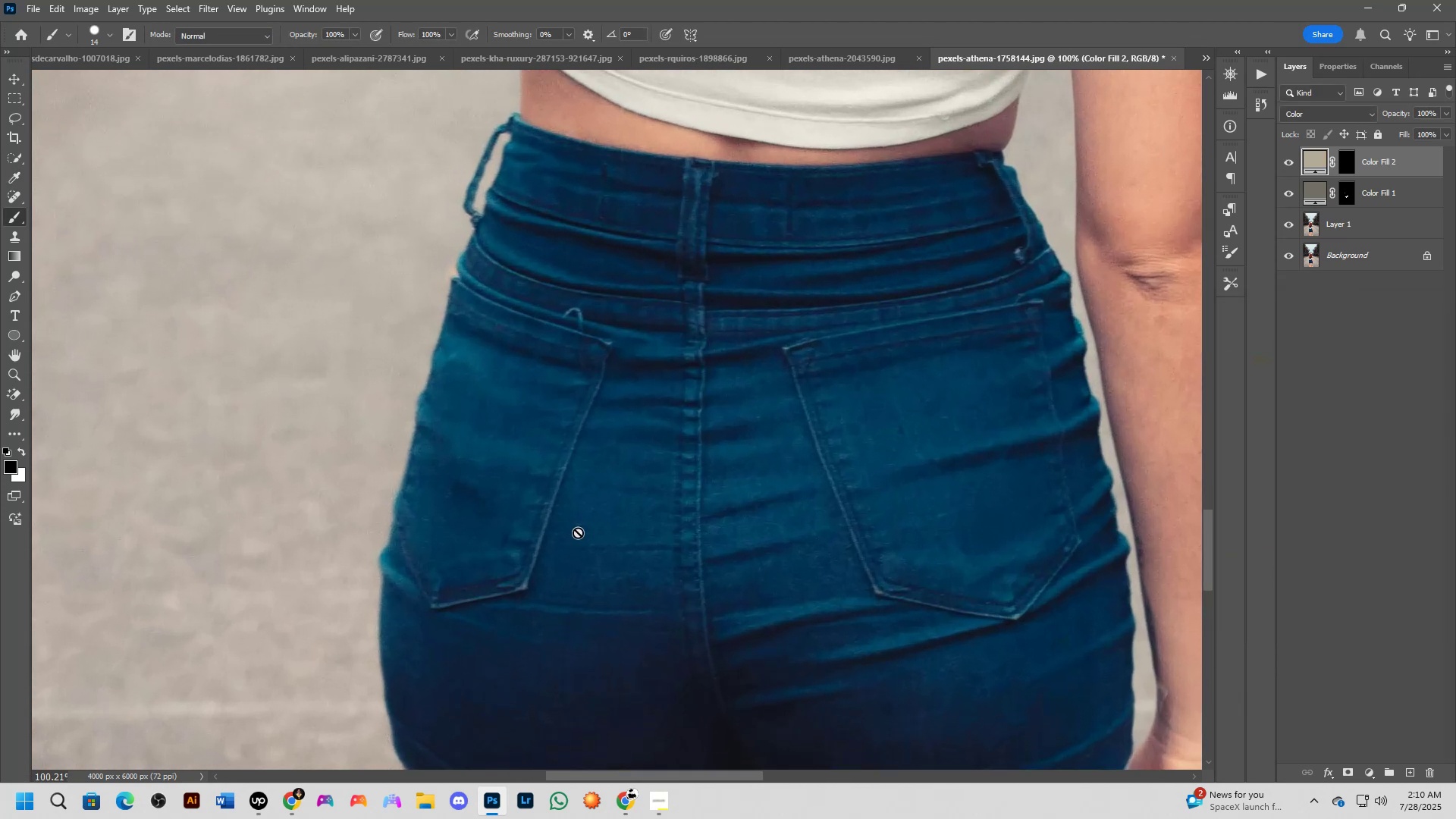 
hold_key(key=Space, duration=1.22)
 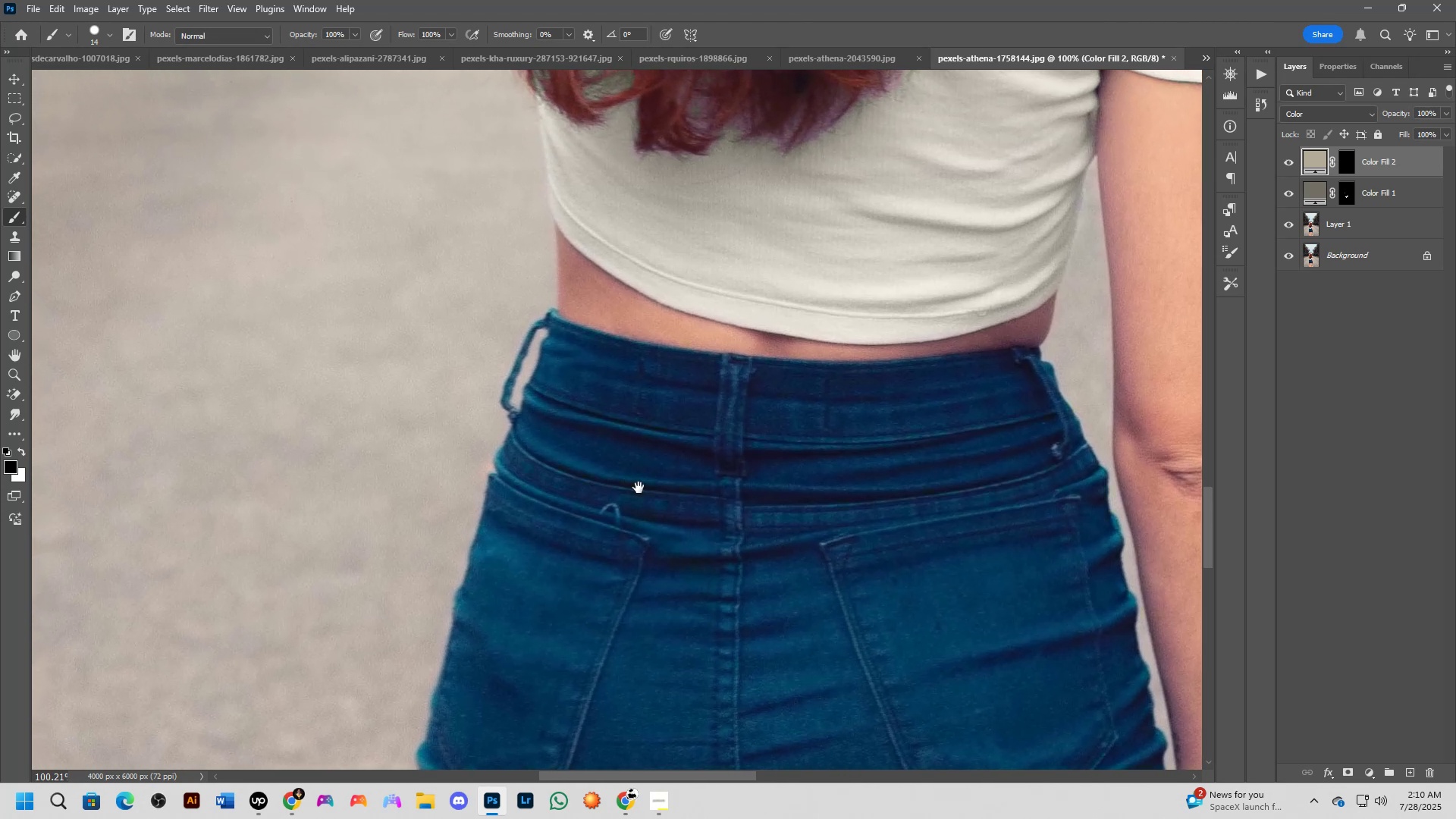 
left_click_drag(start_coordinate=[664, 377], to_coordinate=[701, 572])
 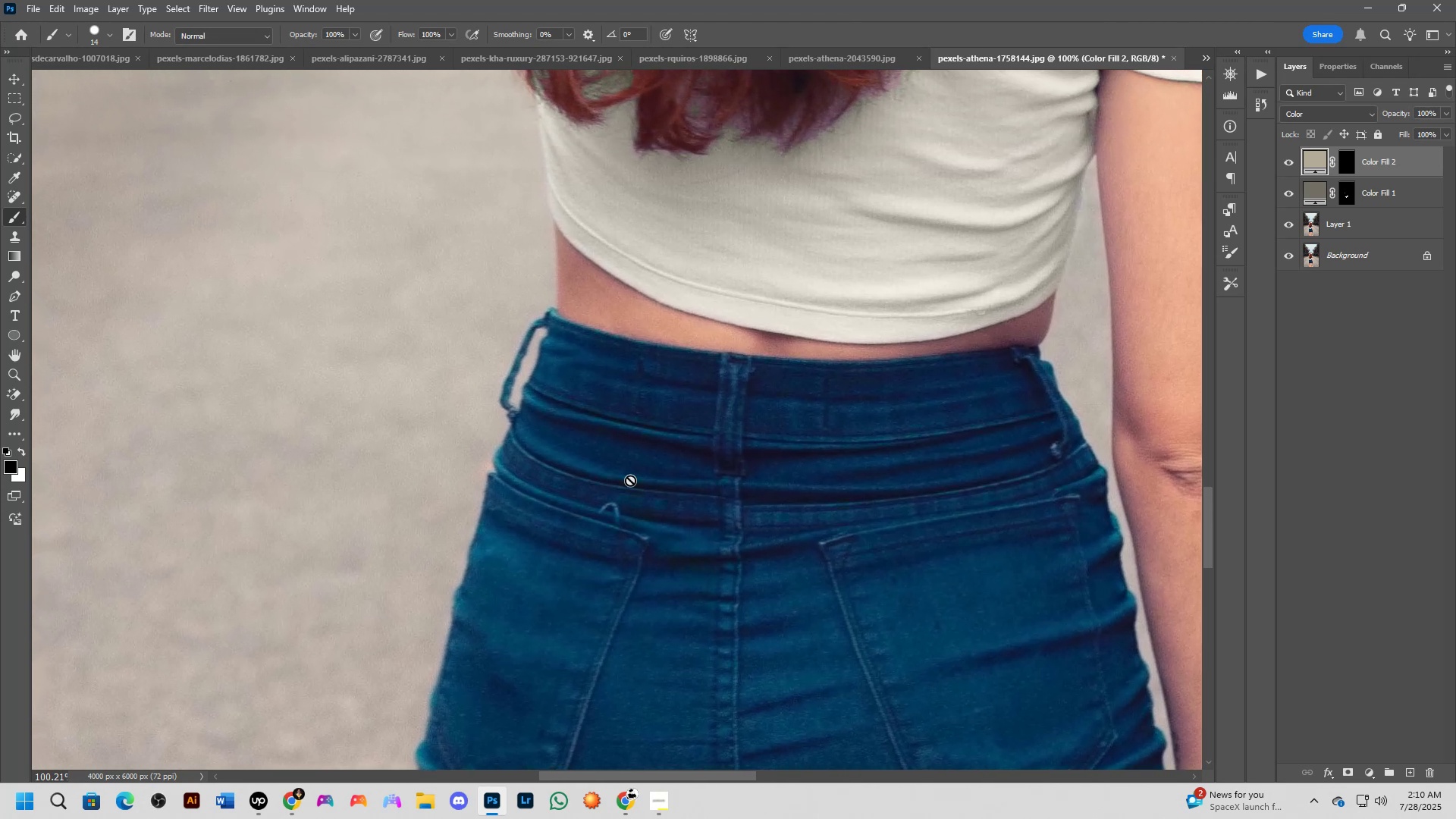 
hold_key(key=Space, duration=0.48)
 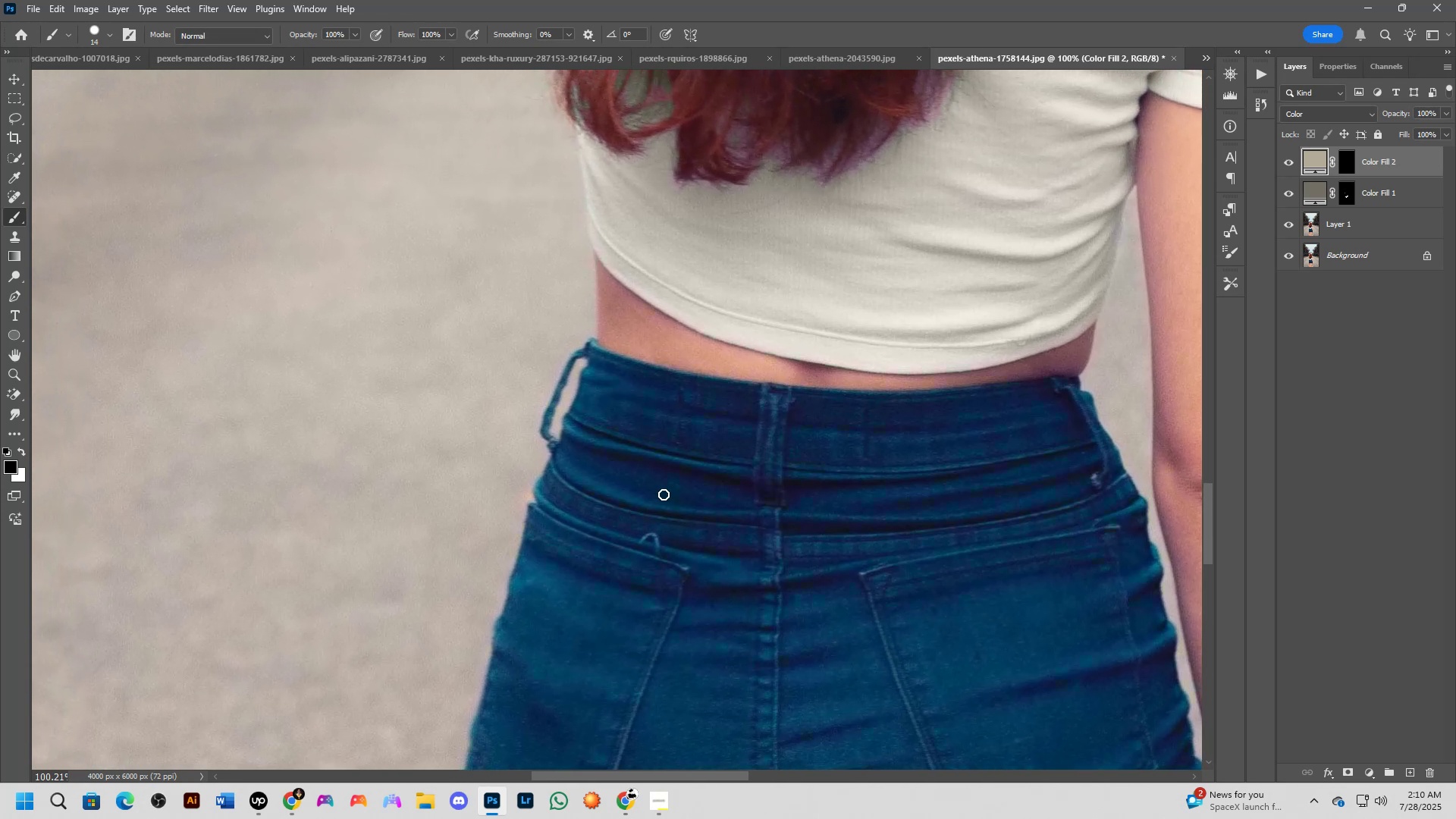 
left_click_drag(start_coordinate=[632, 481], to_coordinate=[672, 511])
 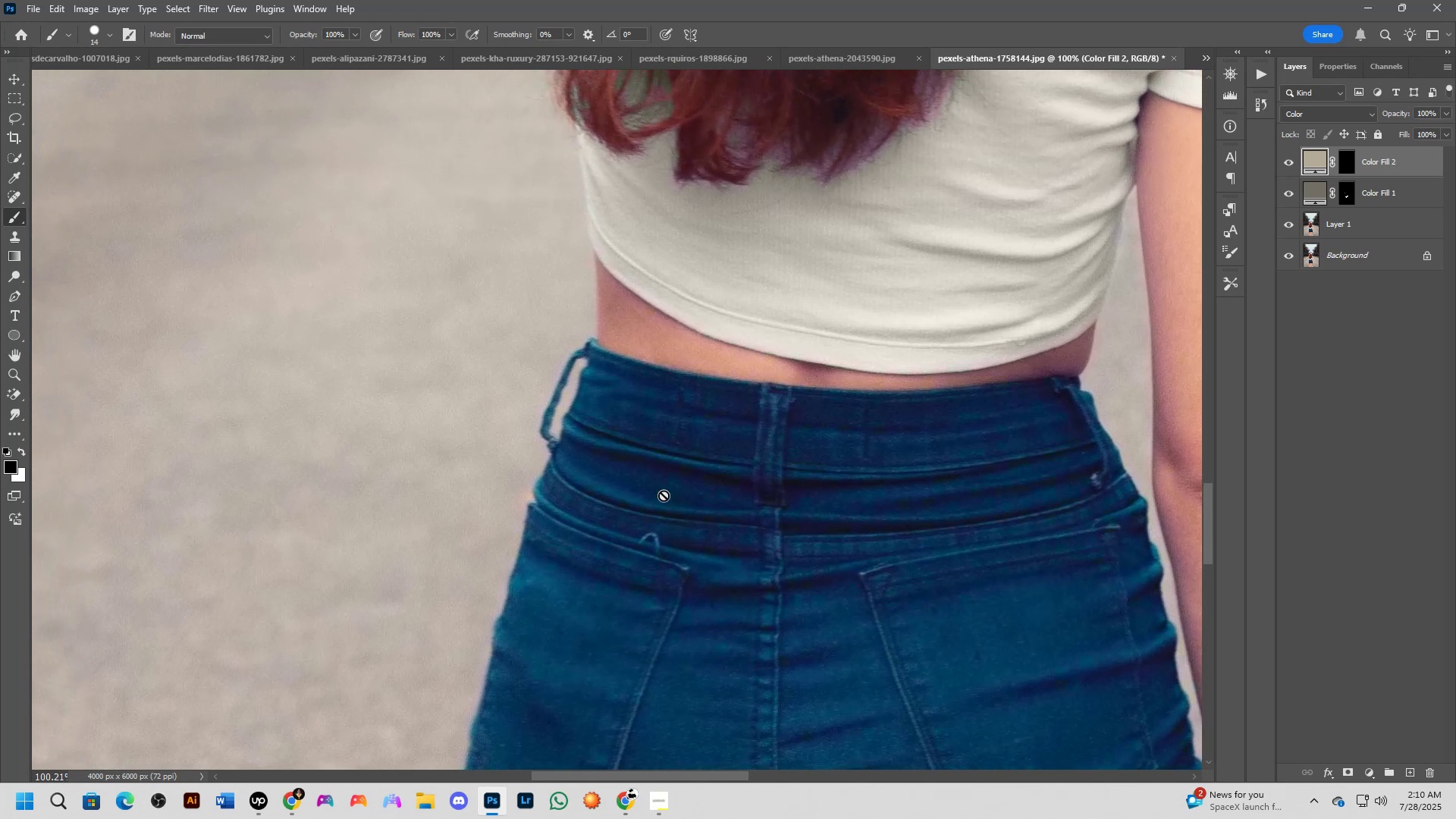 
scroll: coordinate [664, 494], scroll_direction: up, amount: 1.0
 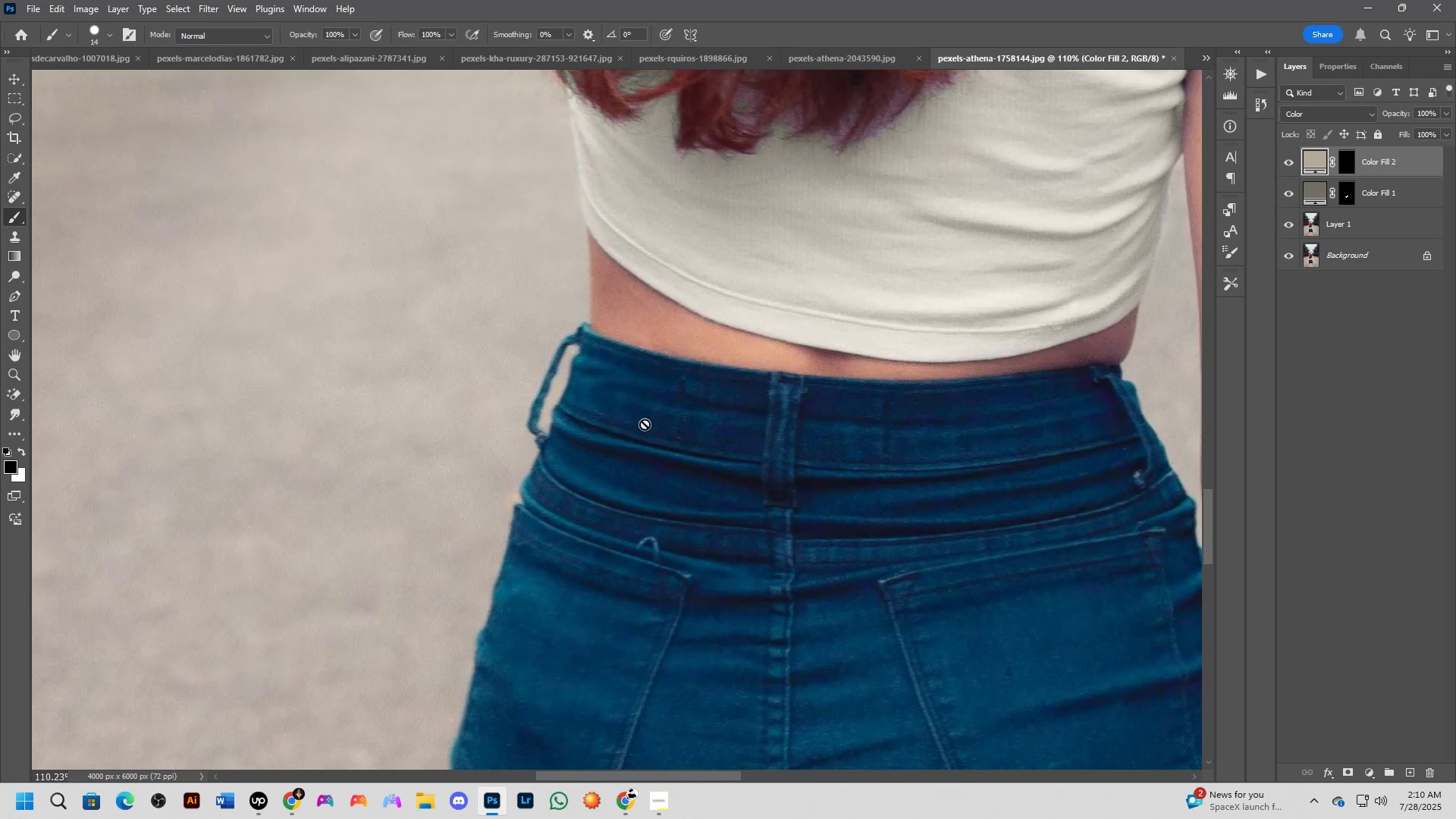 
hold_key(key=Space, duration=0.98)
 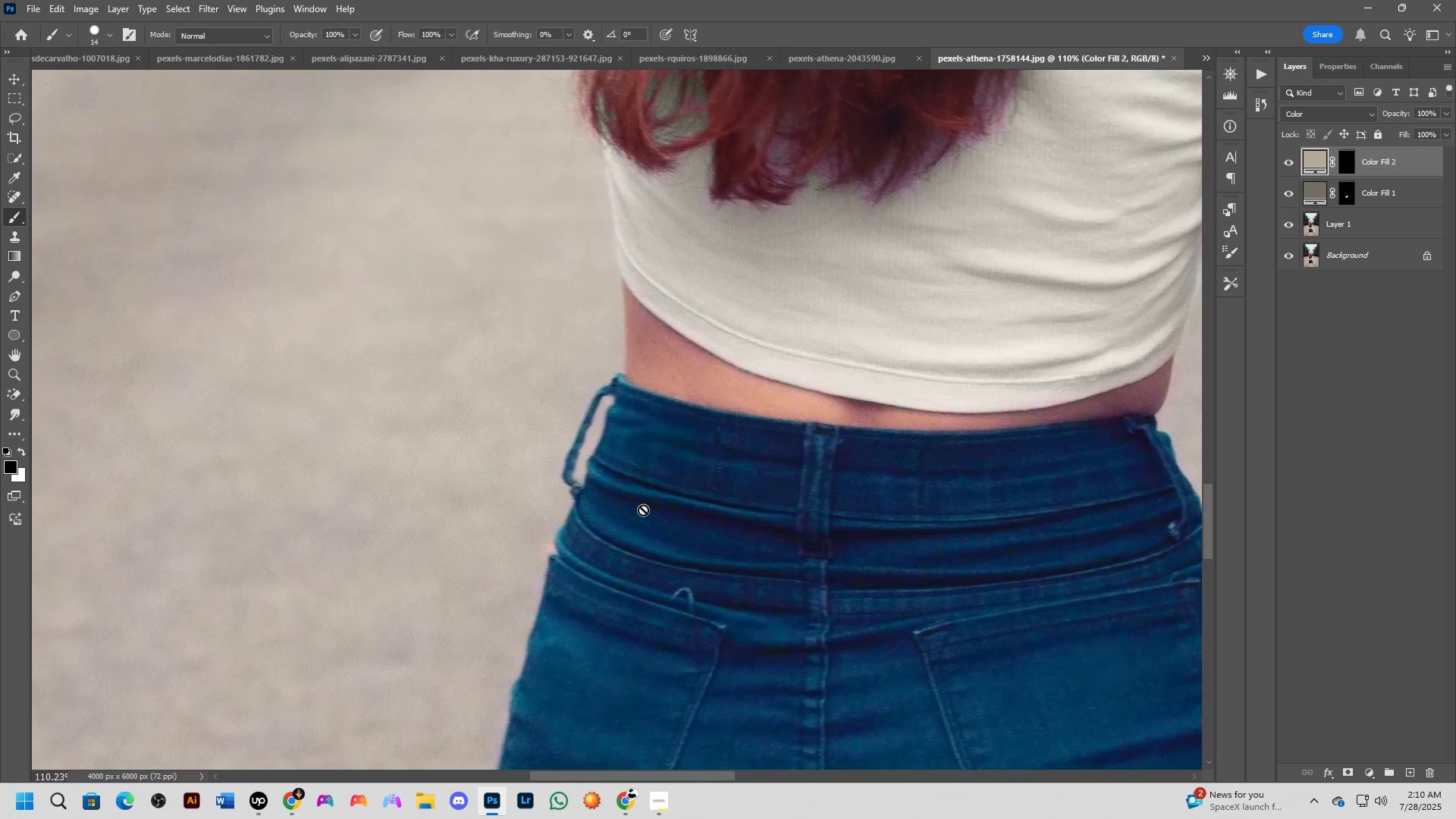 
left_click_drag(start_coordinate=[647, 388], to_coordinate=[682, 439])
 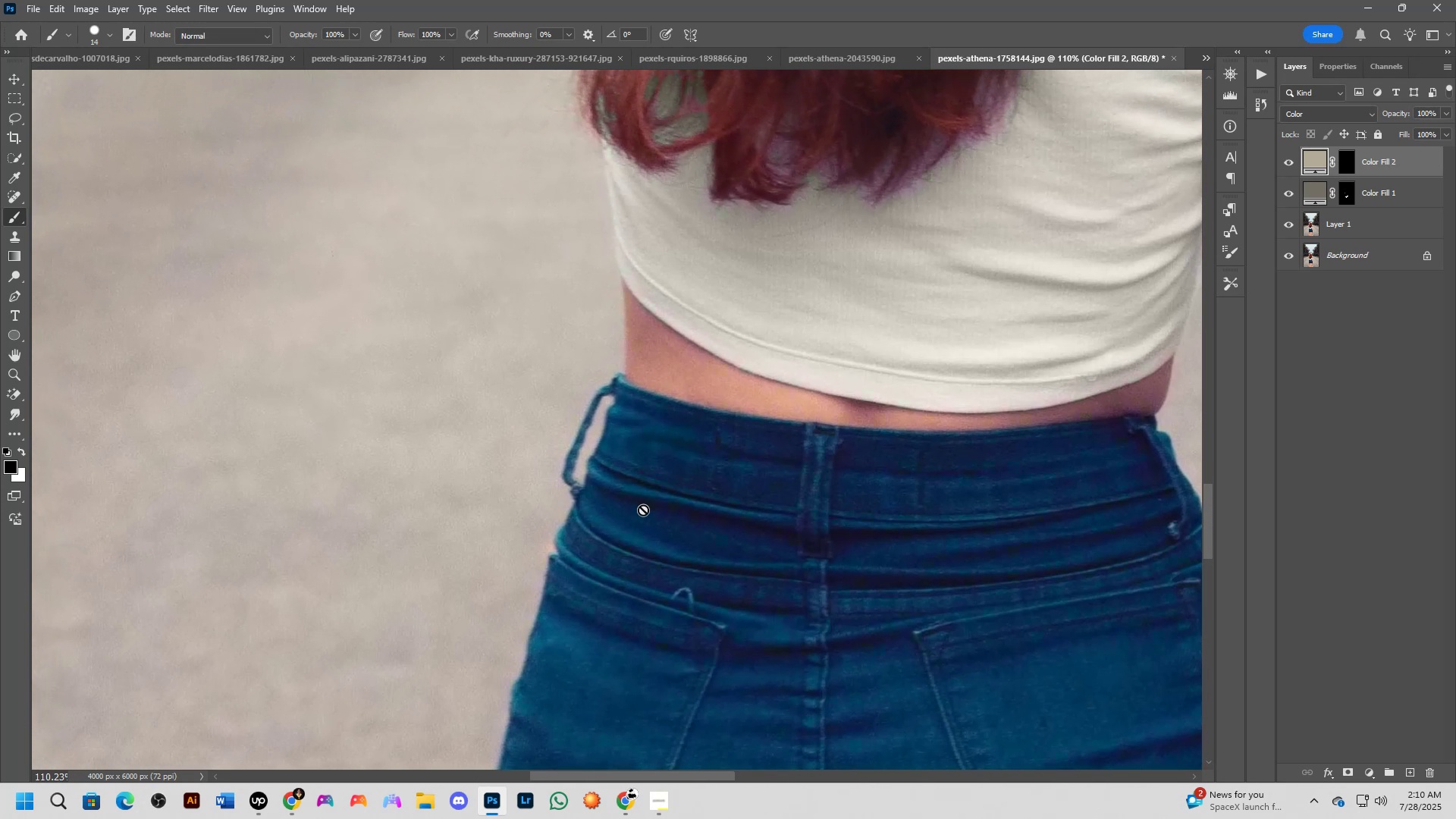 
scroll: coordinate [643, 510], scroll_direction: up, amount: 2.0
 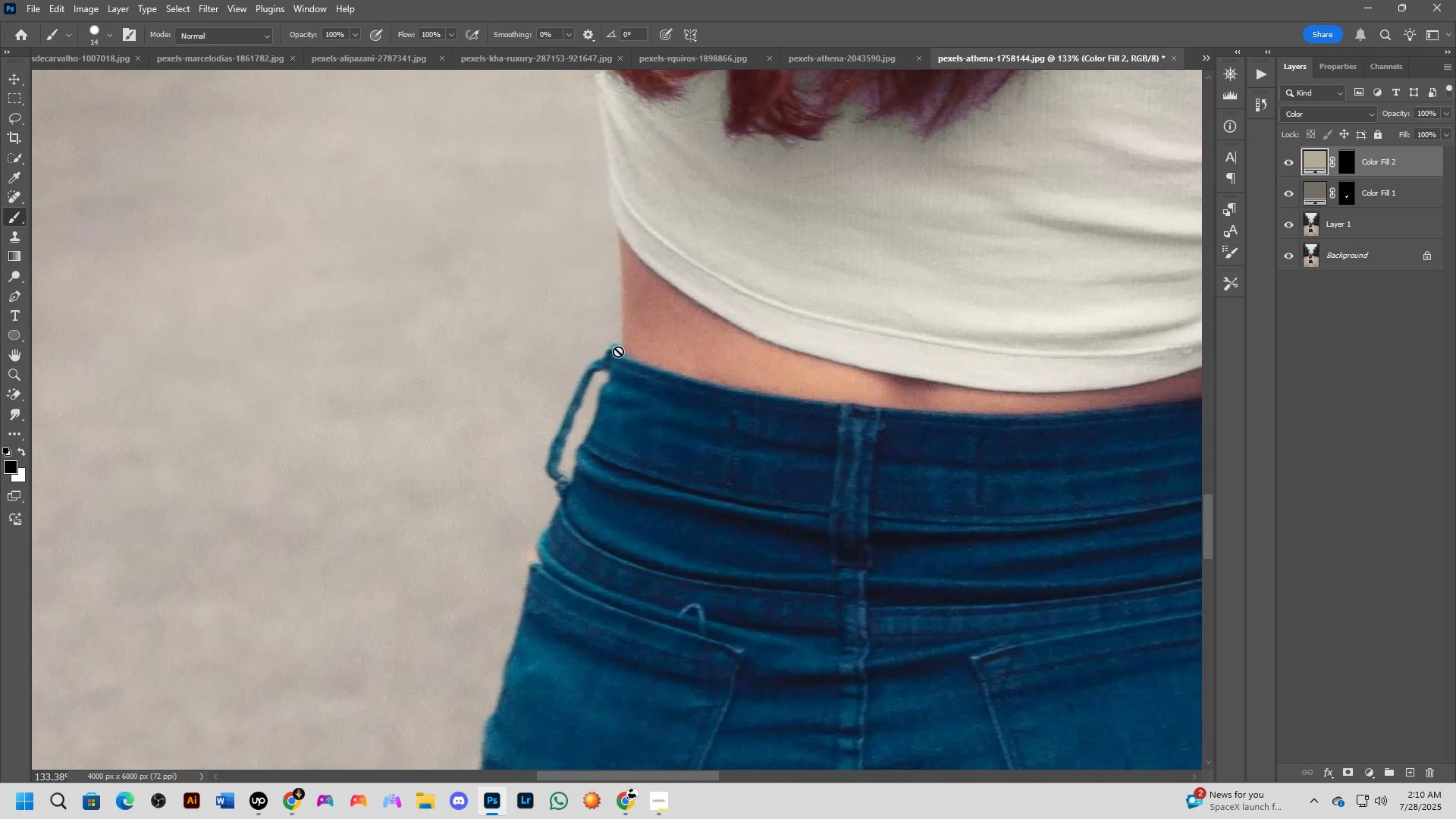 
hold_key(key=AltLeft, duration=0.87)
 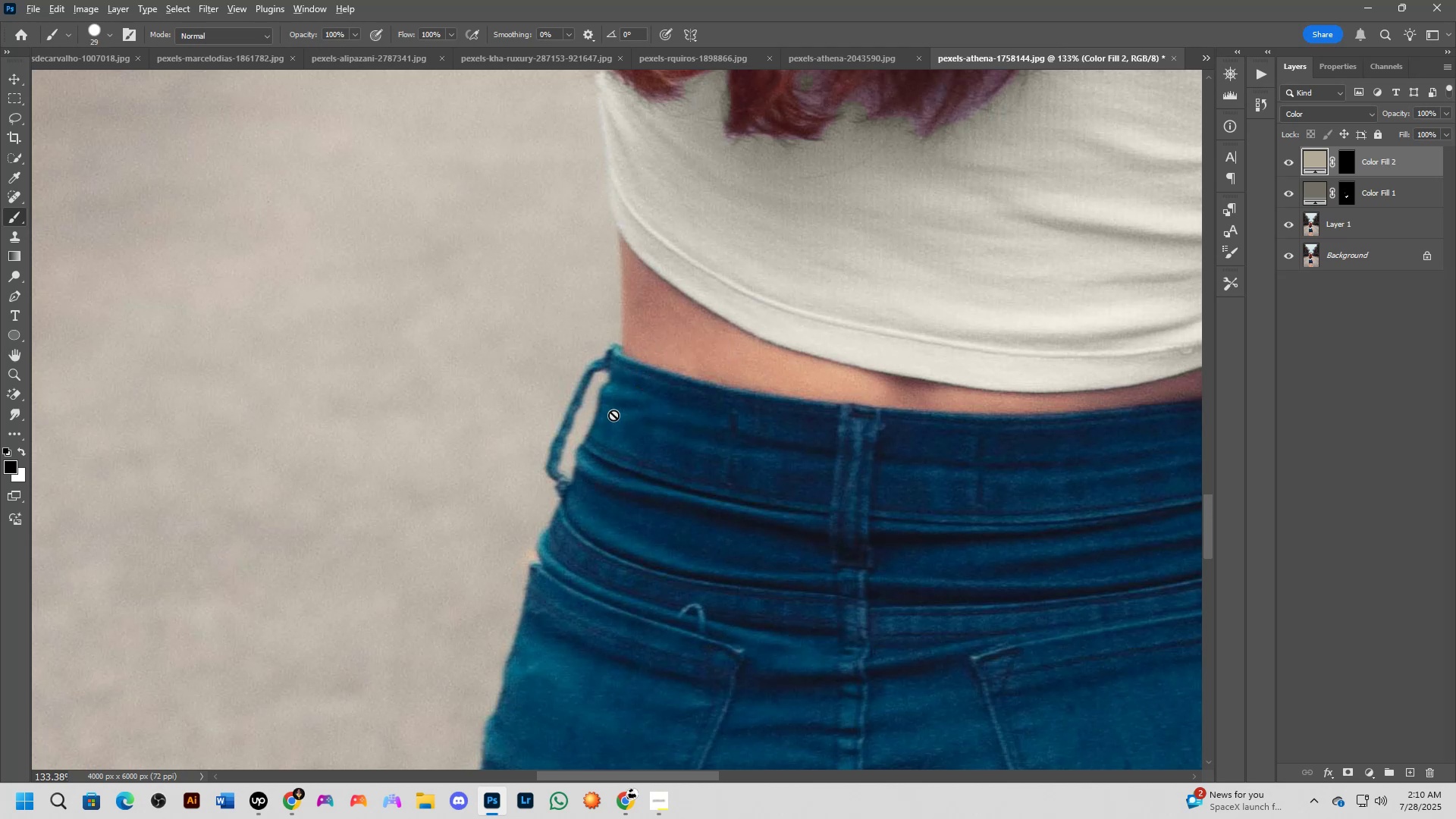 
hold_key(key=AltLeft, duration=0.4)
 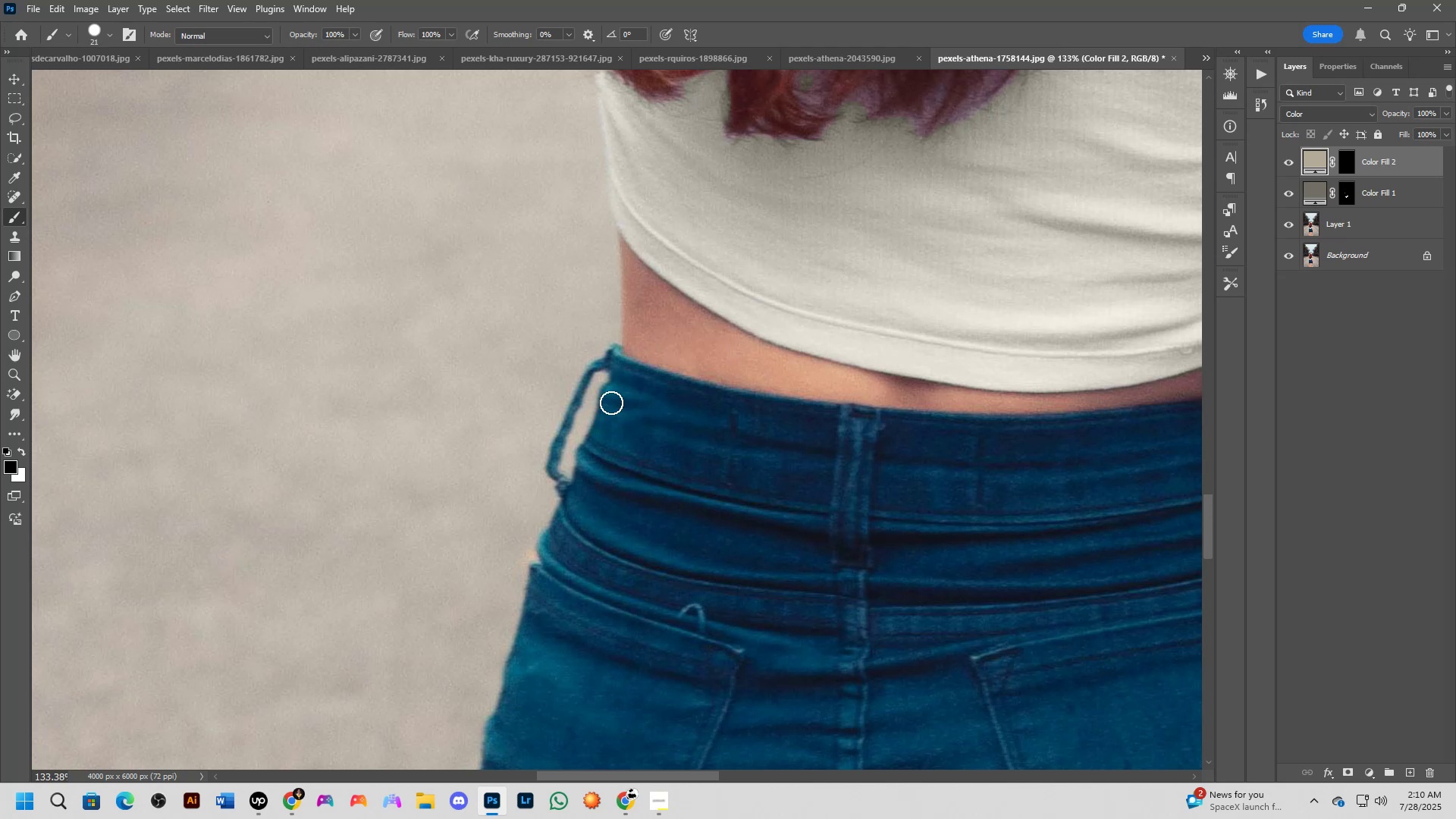 
scroll: coordinate [617, 397], scroll_direction: up, amount: 7.0
 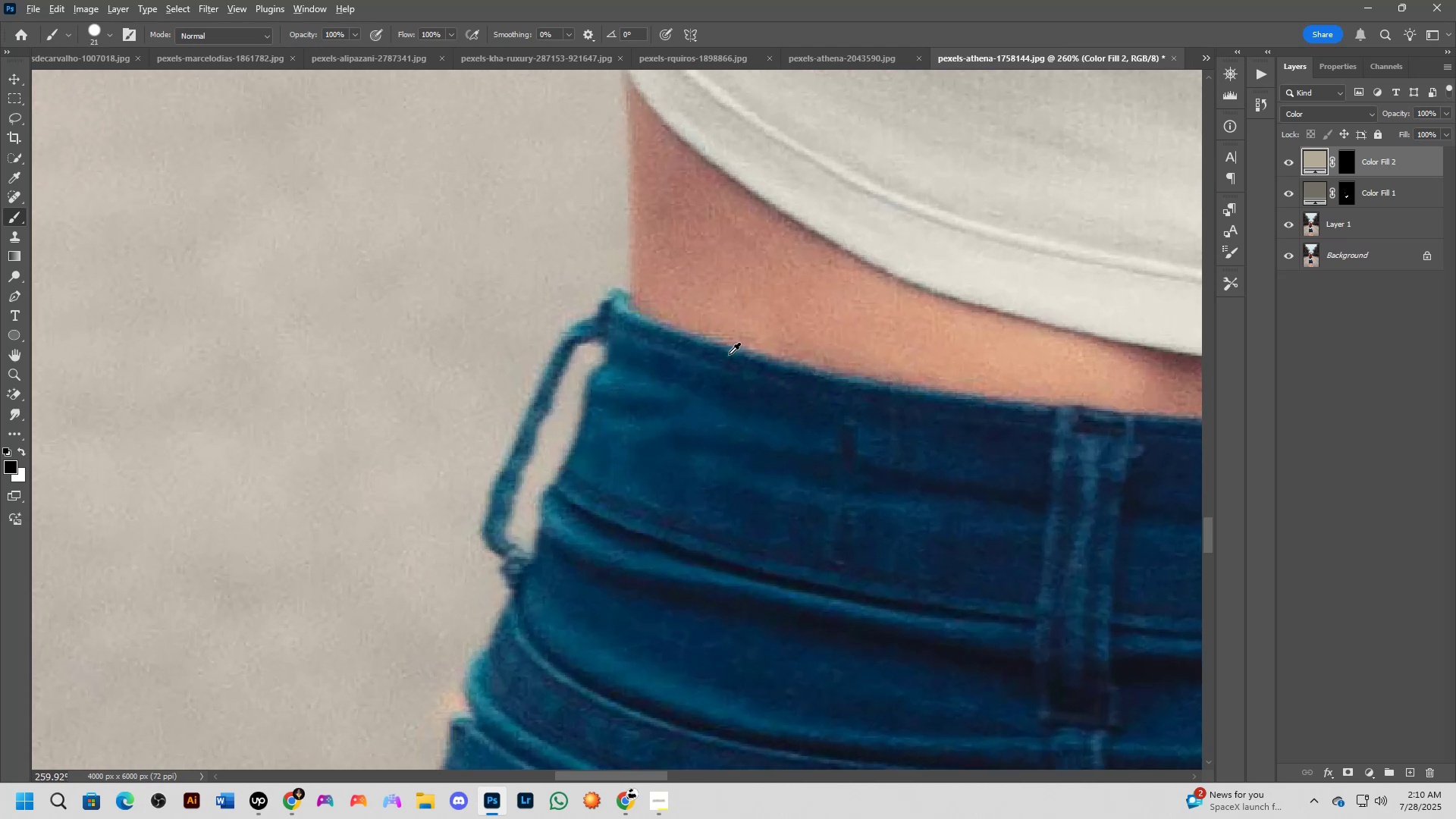 
hold_key(key=AltLeft, duration=0.91)
 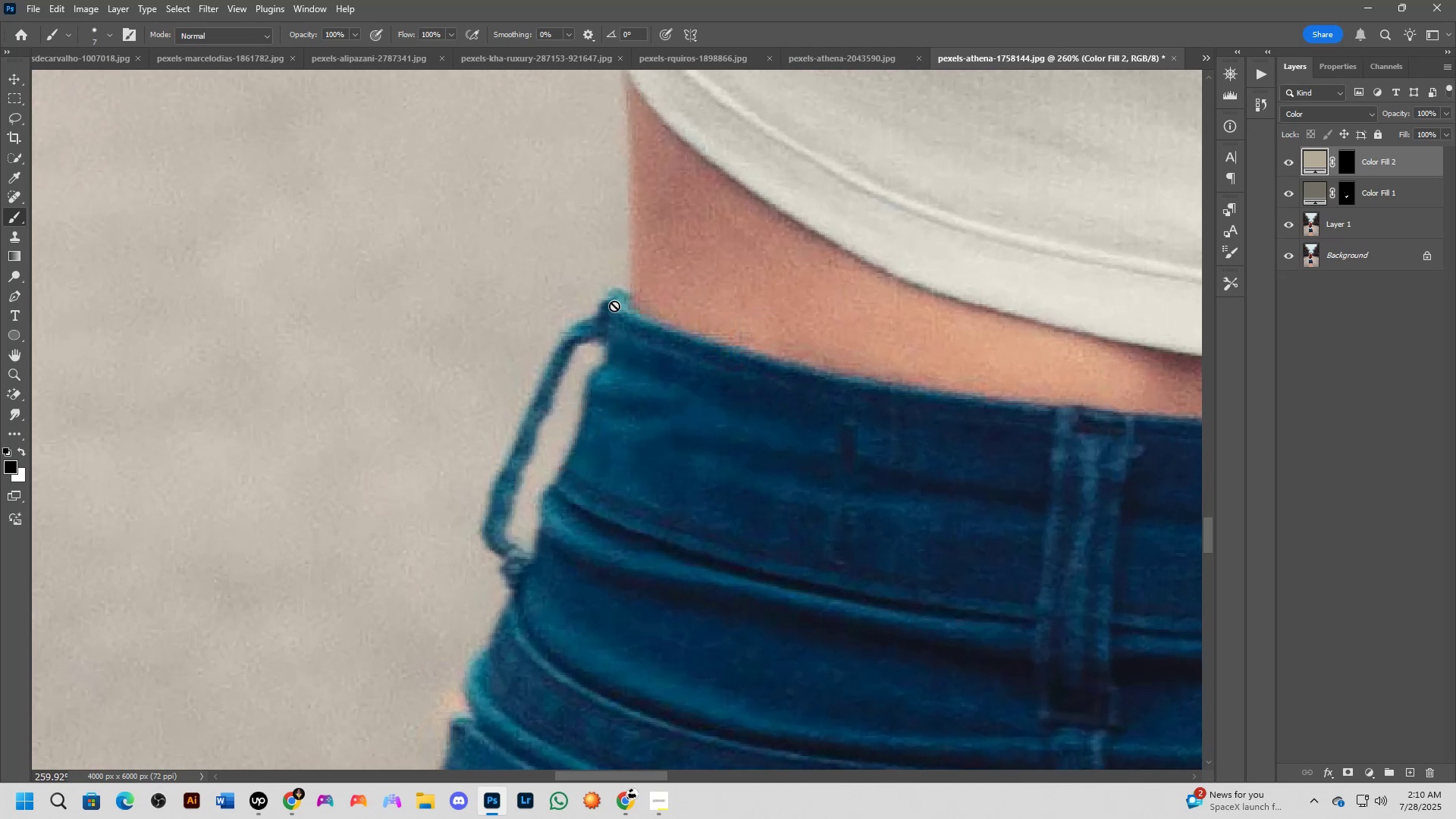 
left_click_drag(start_coordinate=[614, 306], to_coordinate=[610, 315])
 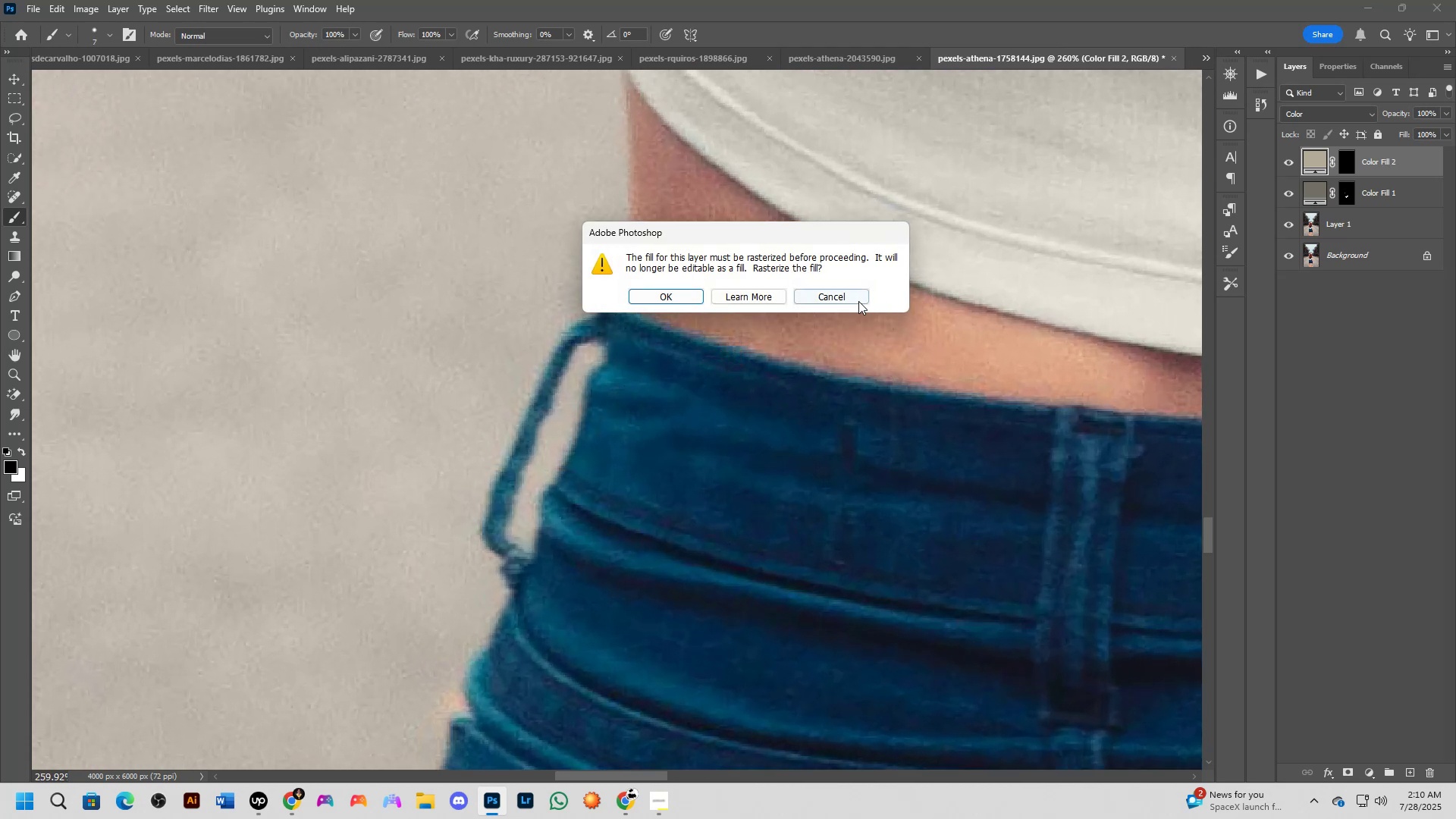 
left_click([852, 301])
 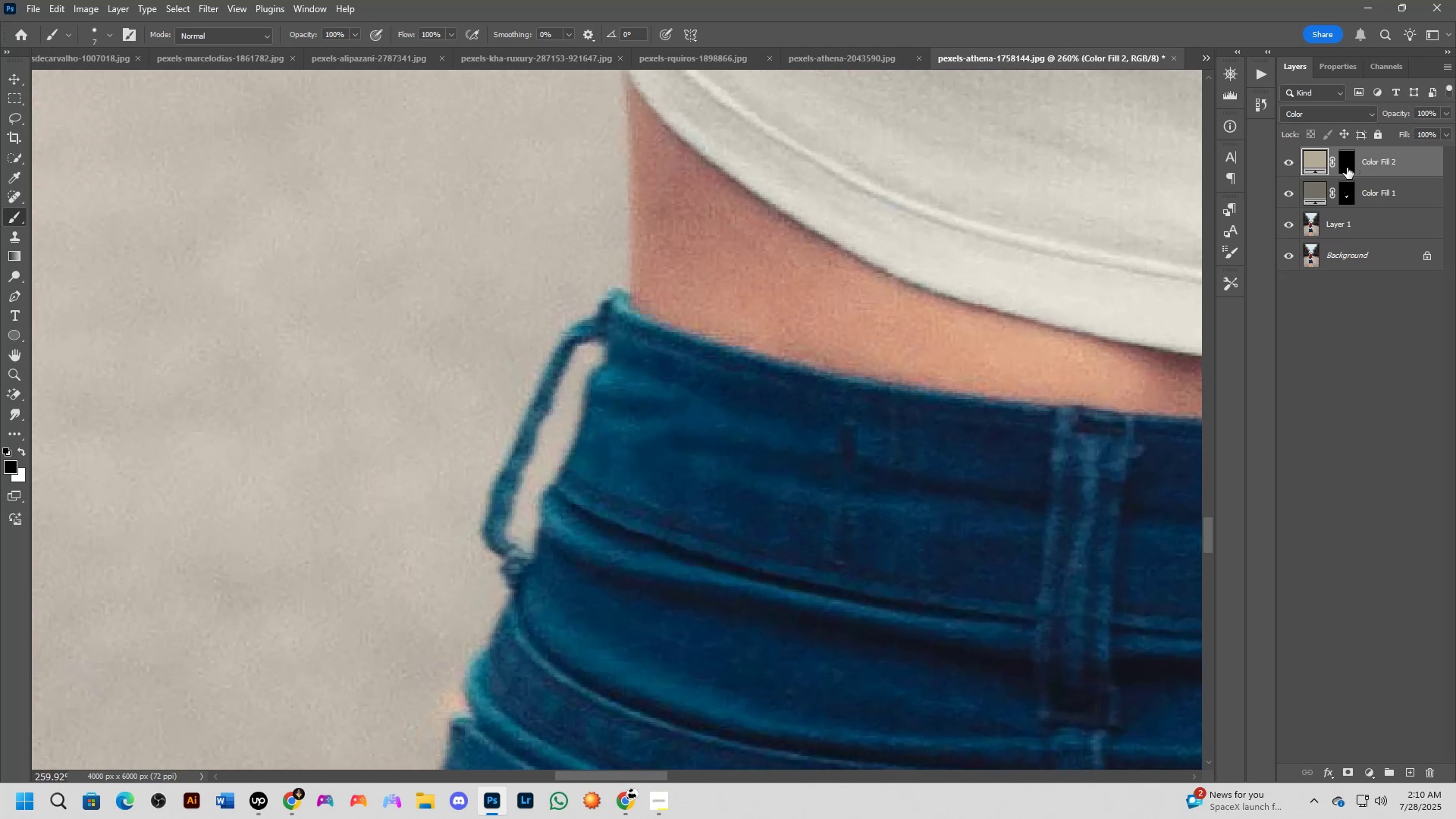 
left_click([1345, 169])
 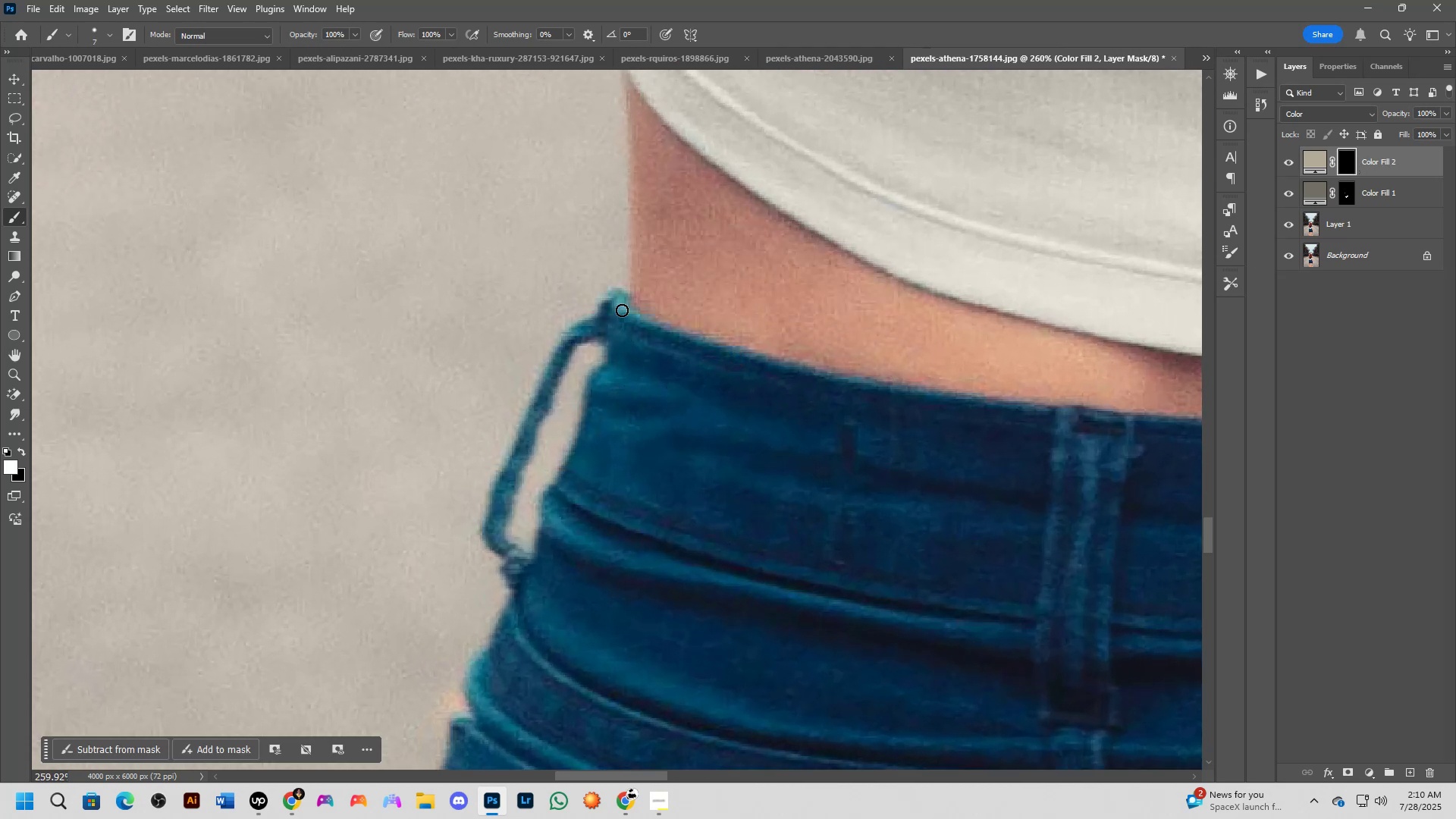 
left_click_drag(start_coordinate=[622, 301], to_coordinate=[623, 320])
 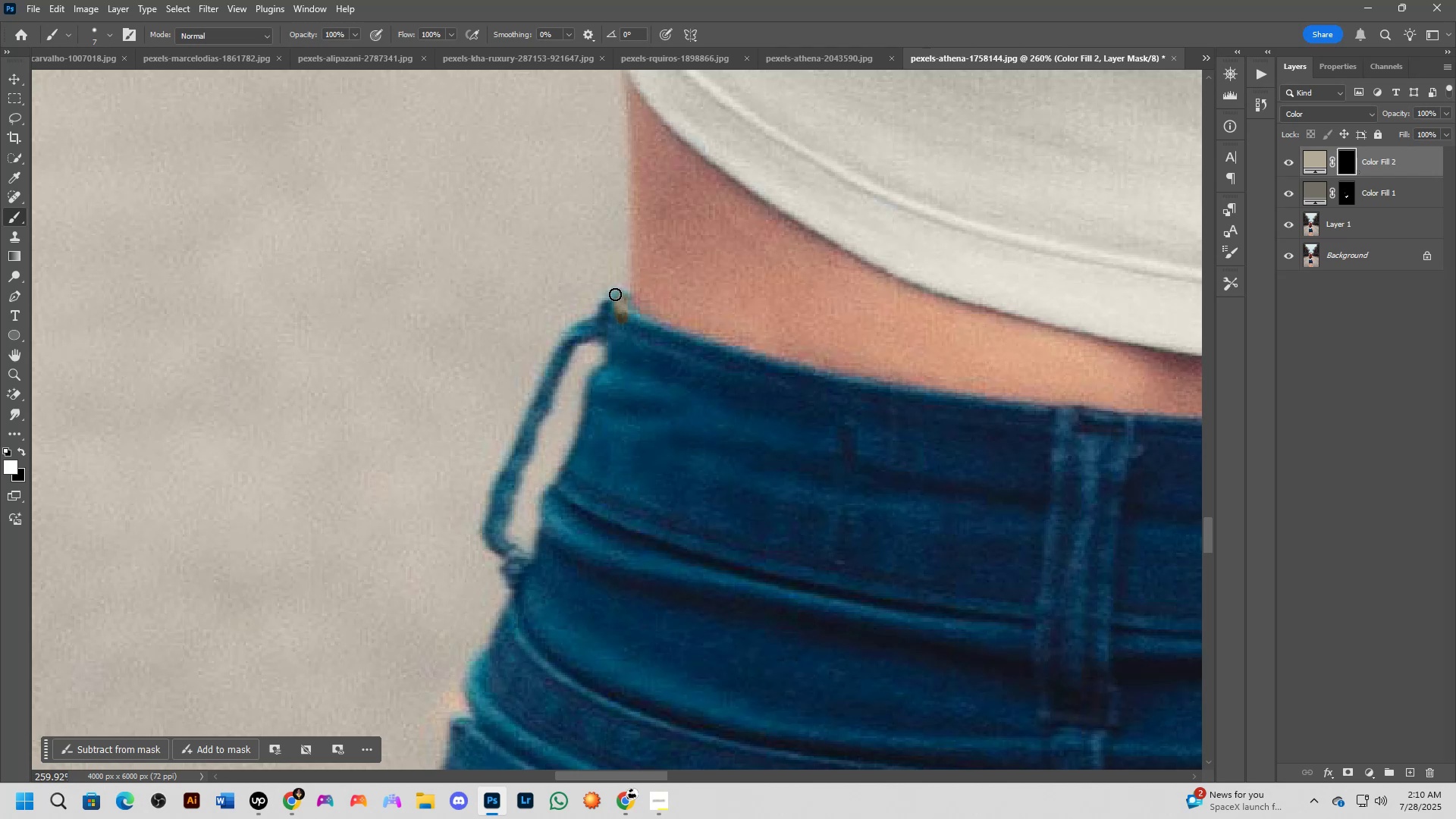 
left_click_drag(start_coordinate=[615, 294], to_coordinate=[614, 315])
 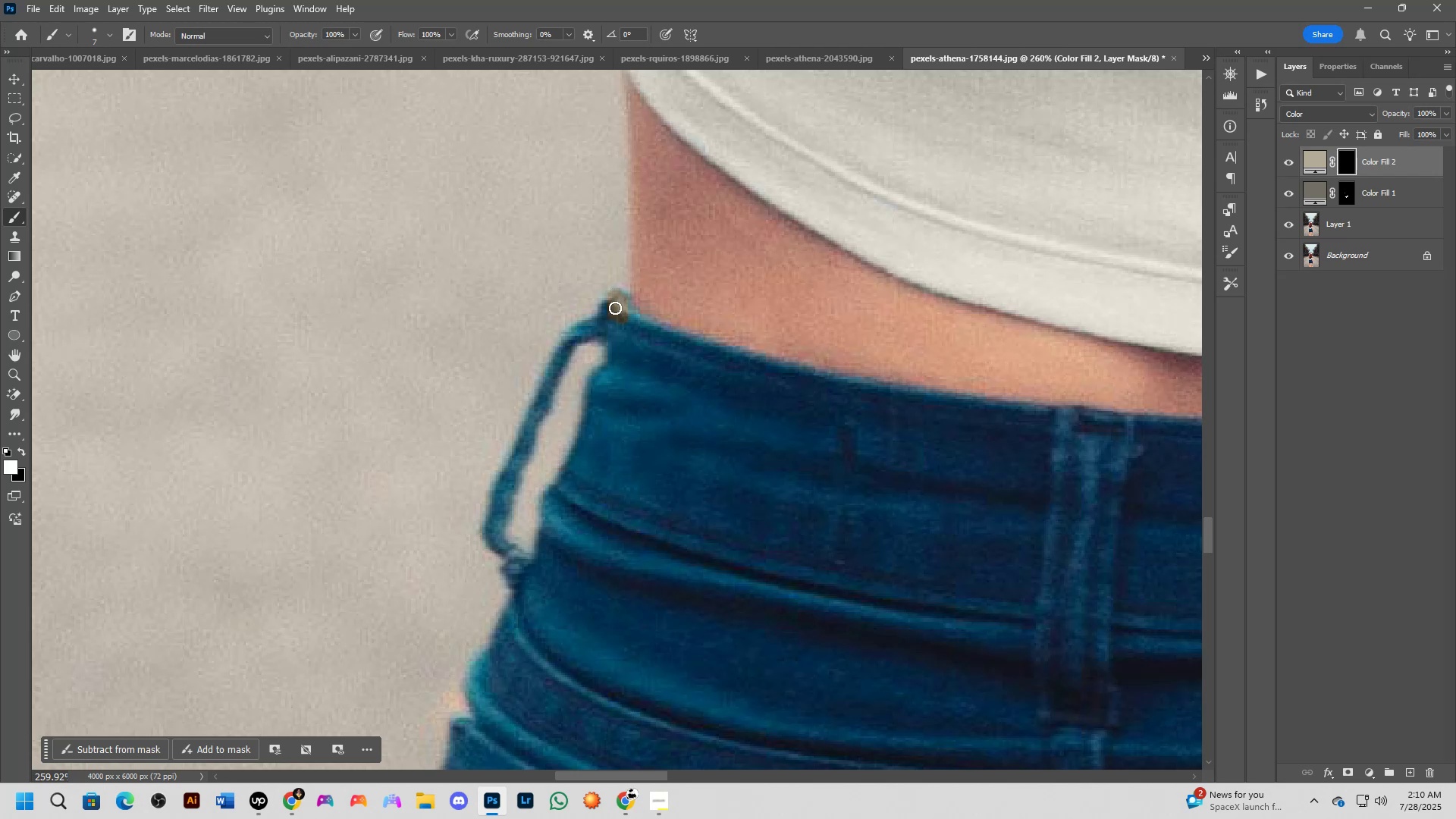 
left_click_drag(start_coordinate=[614, 307], to_coordinate=[639, 325])
 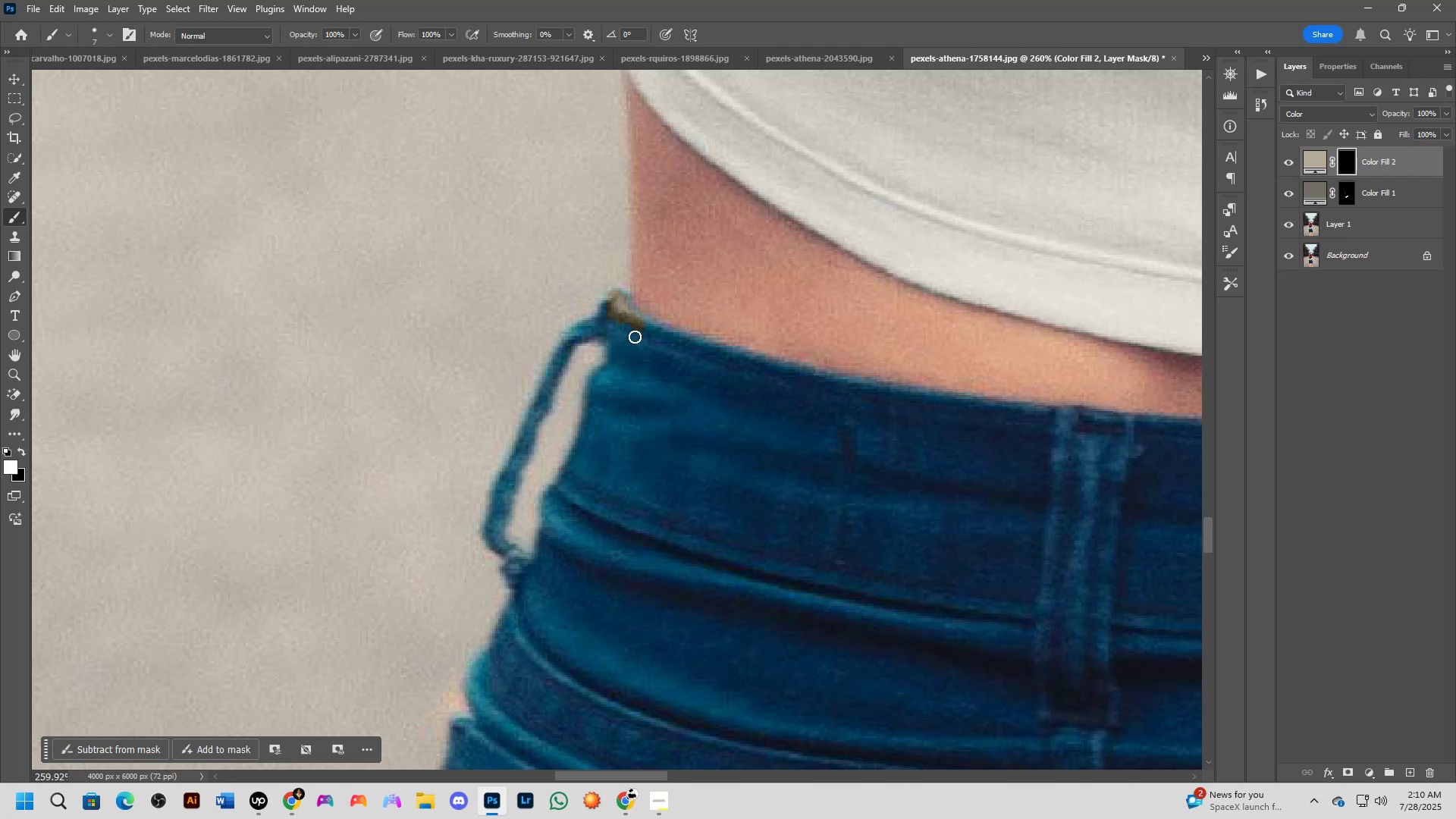 
scroll: coordinate [632, 332], scroll_direction: up, amount: 5.0
 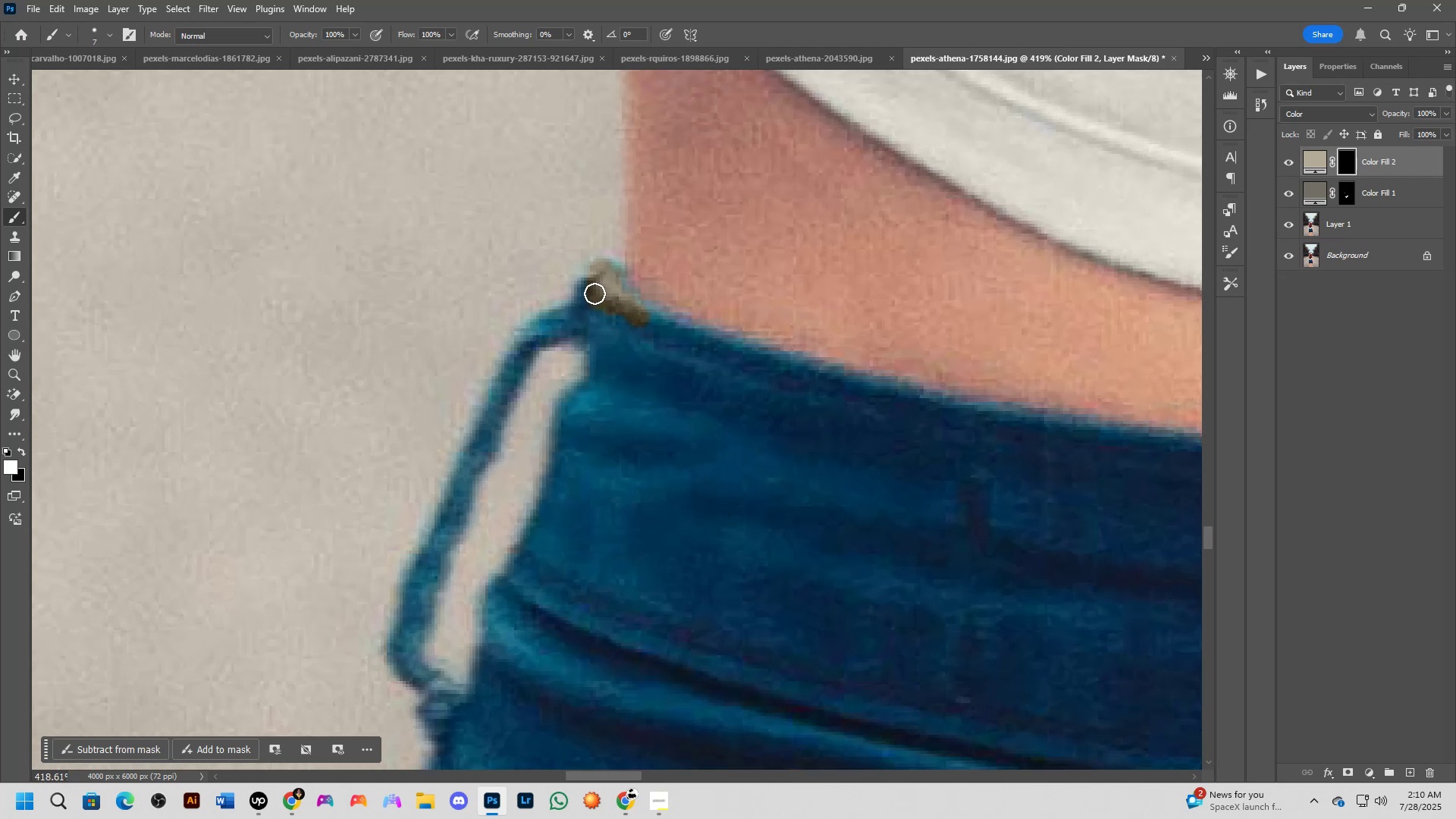 
left_click_drag(start_coordinate=[595, 293], to_coordinate=[590, 312])
 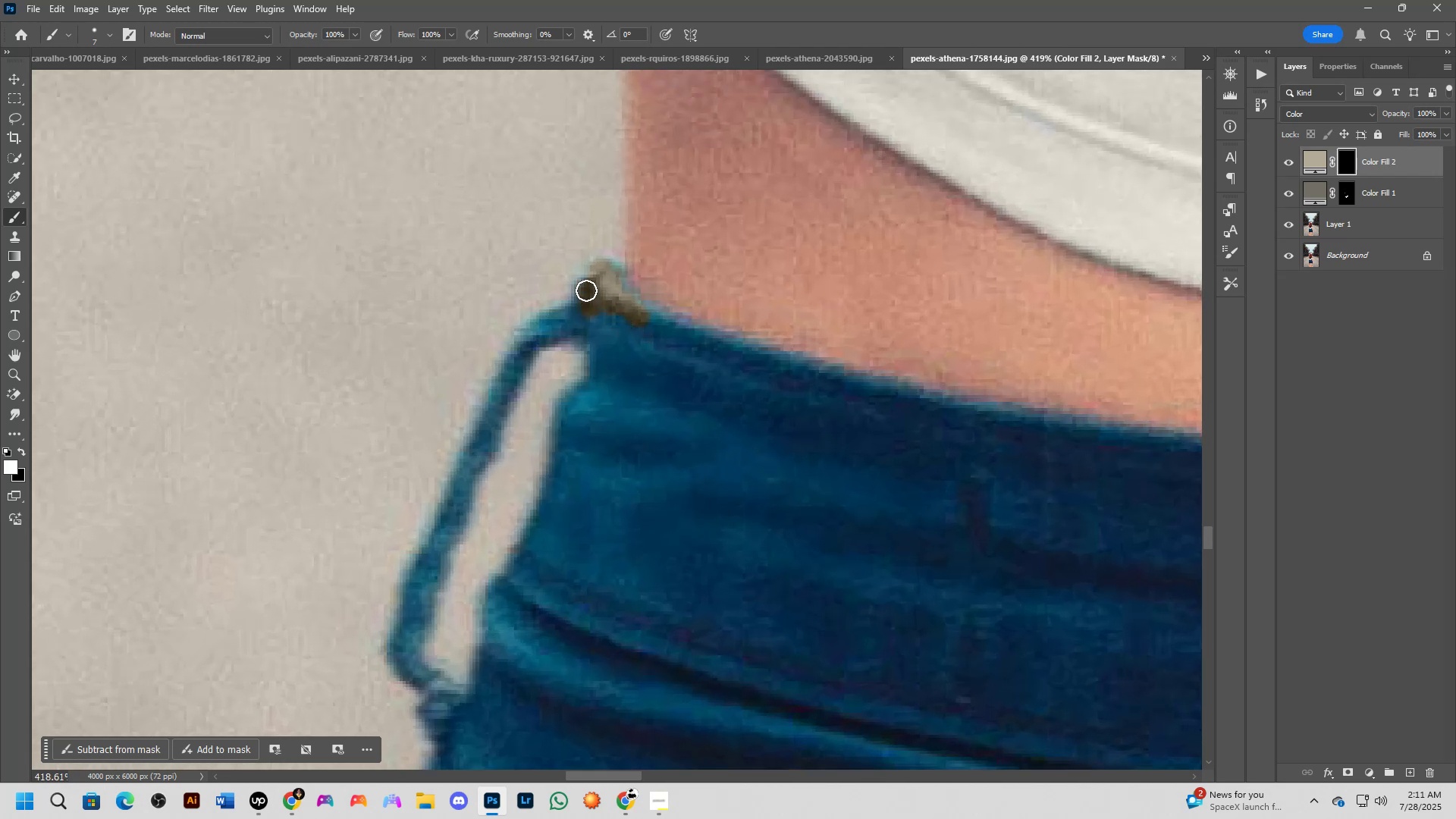 
left_click_drag(start_coordinate=[586, 290], to_coordinate=[413, 657])
 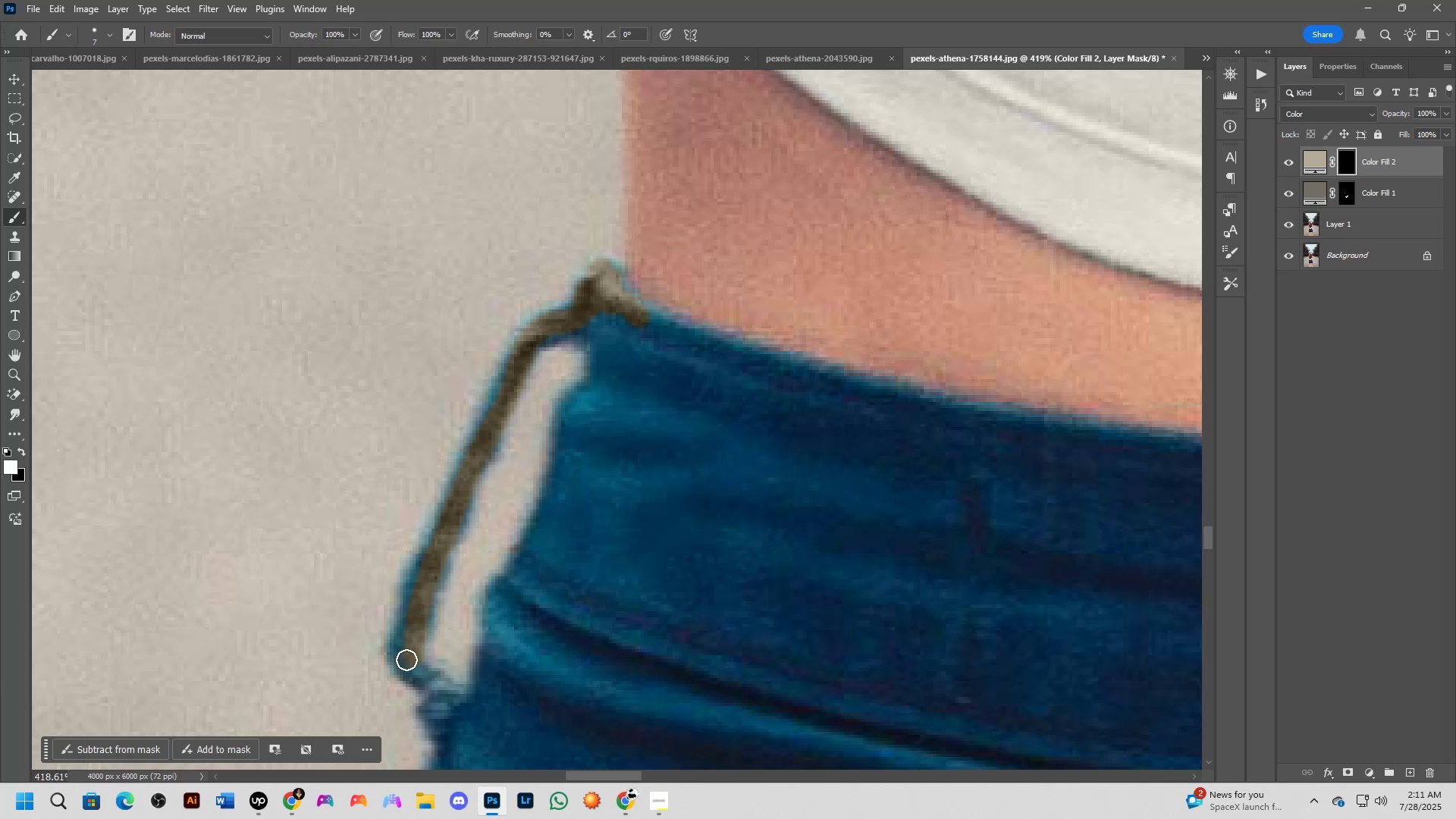 
left_click_drag(start_coordinate=[406, 660], to_coordinate=[529, 335])
 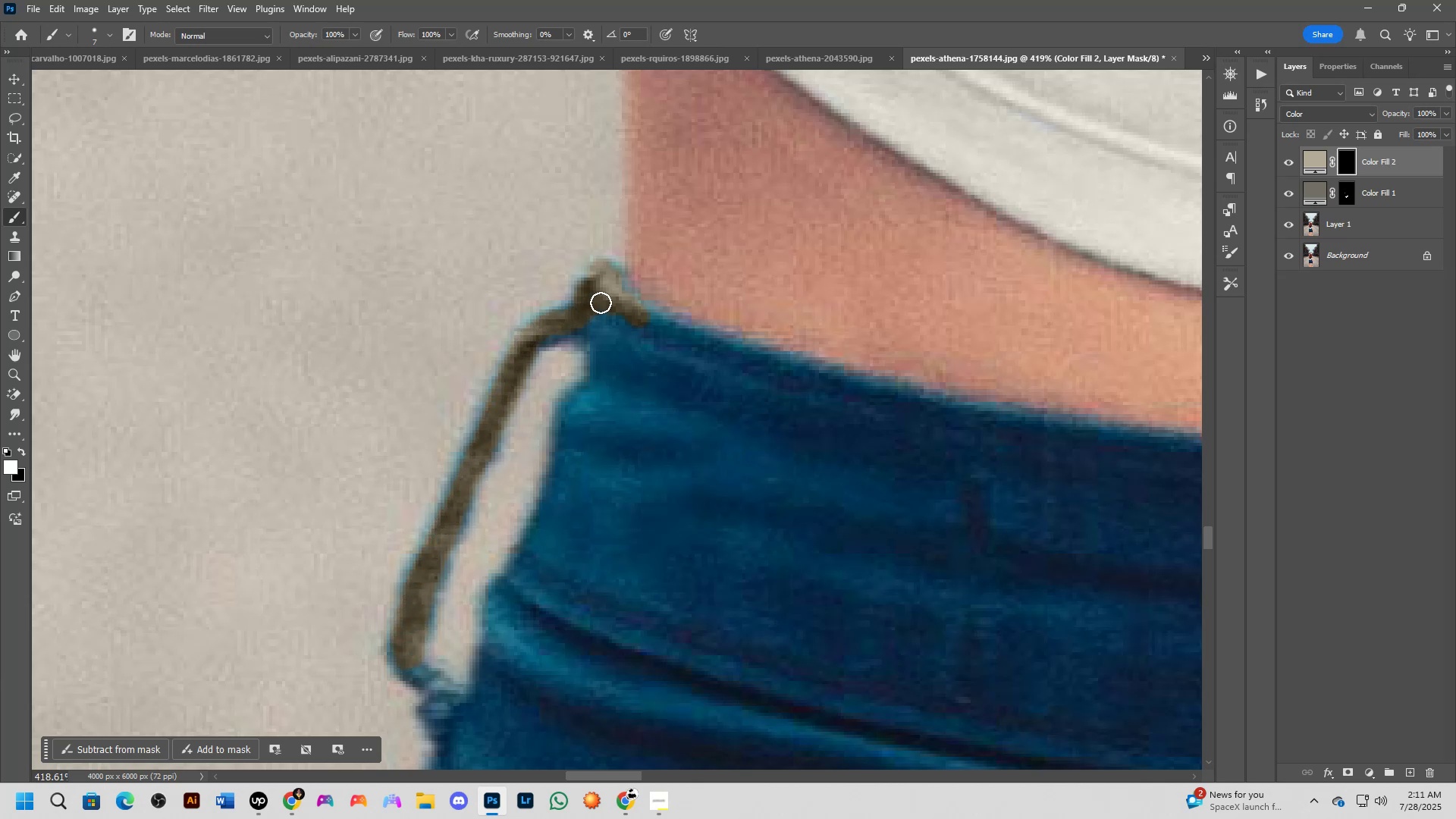 
left_click_drag(start_coordinate=[604, 300], to_coordinate=[661, 326])
 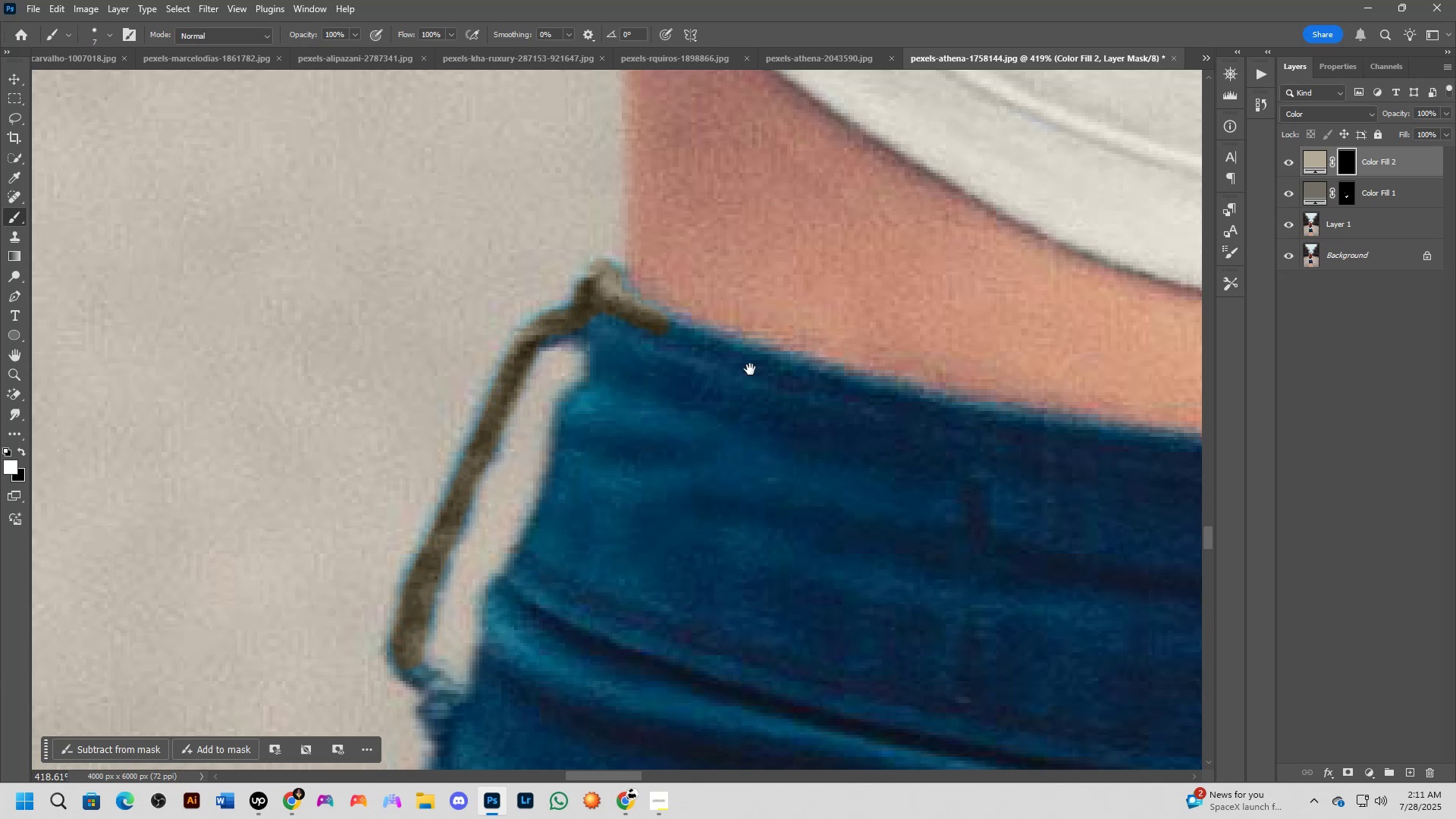 
hold_key(key=Space, duration=0.62)
 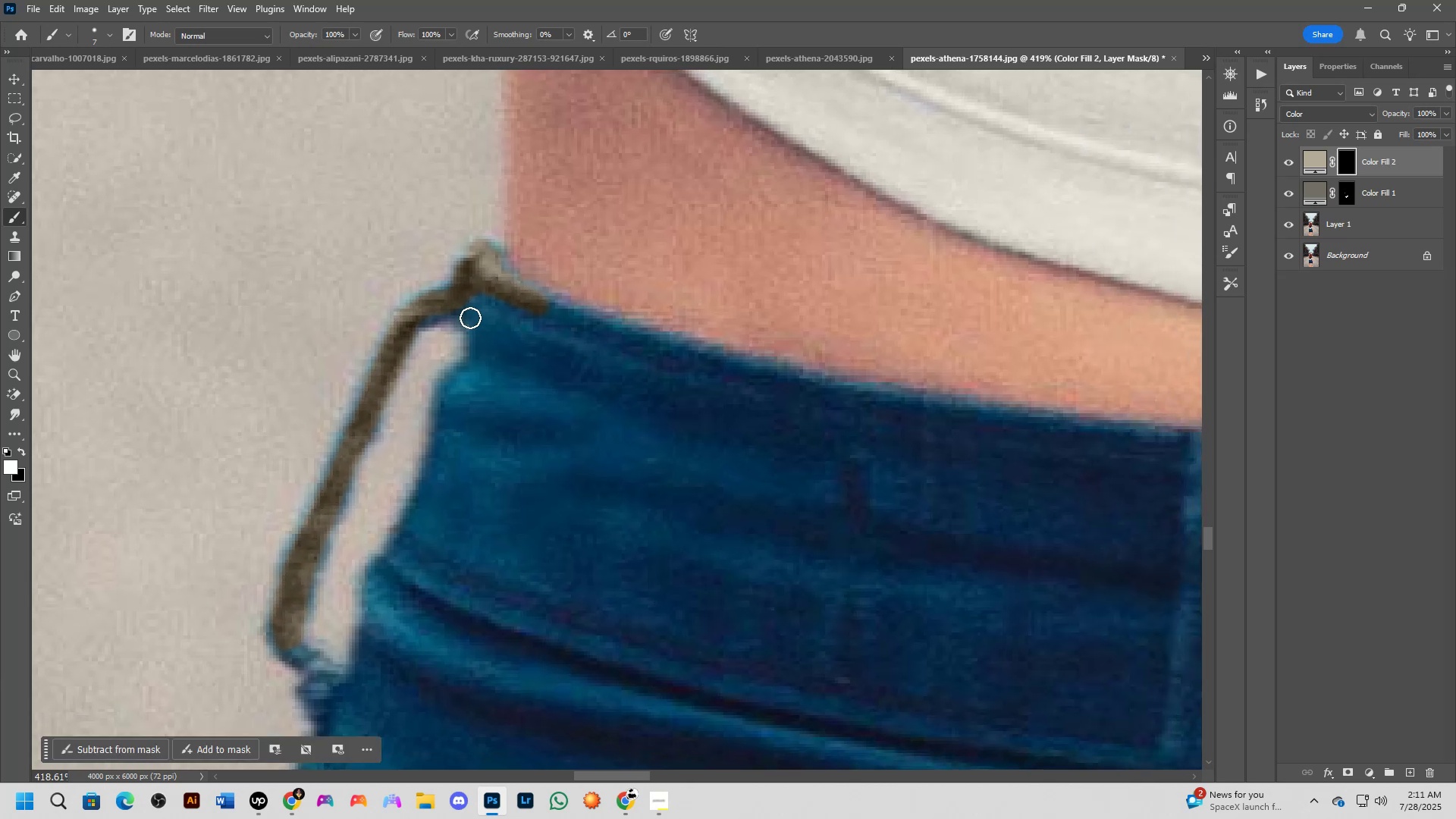 
left_click_drag(start_coordinate=[764, 374], to_coordinate=[644, 354])
 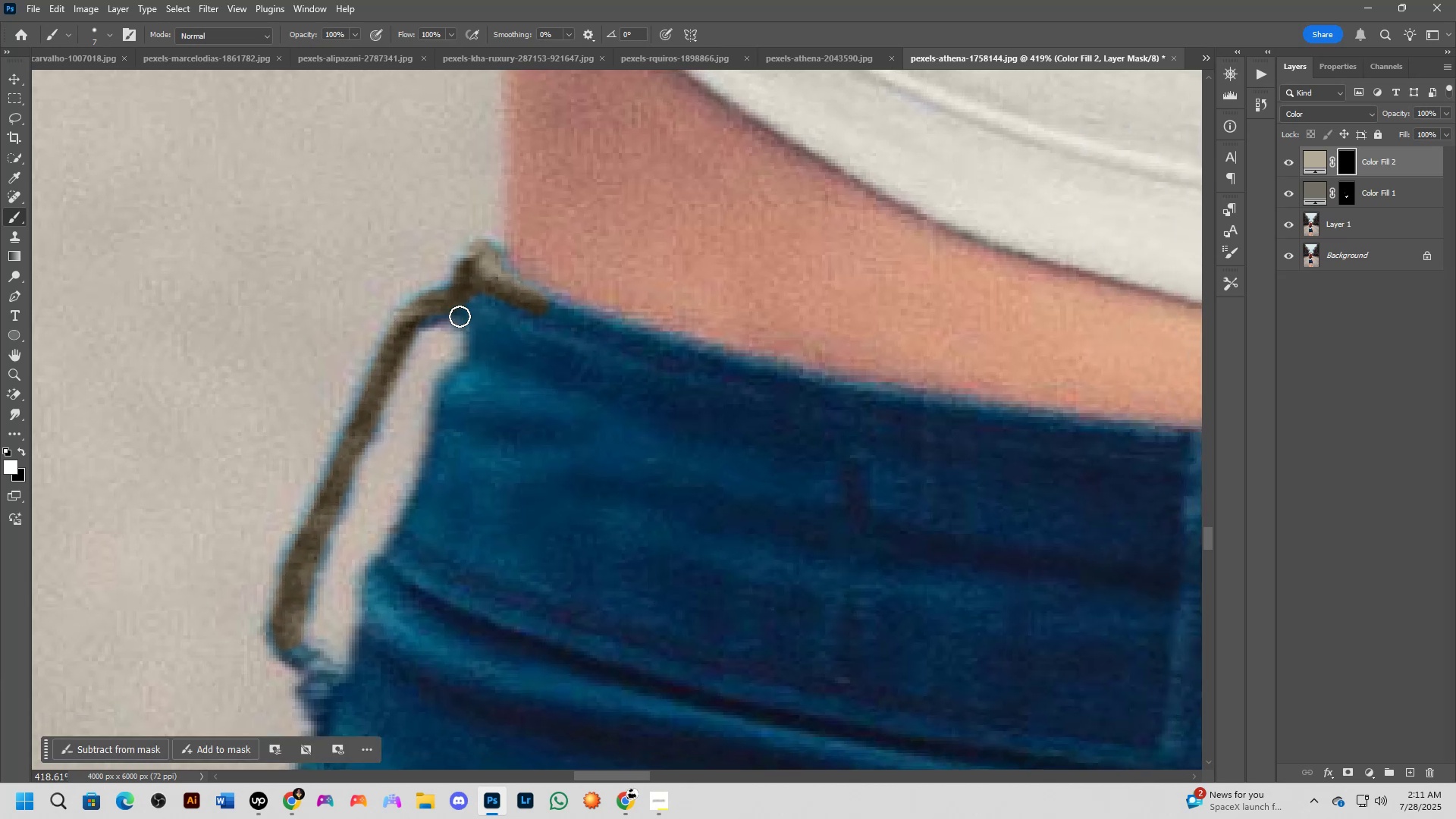 
left_click_drag(start_coordinate=[457, 315], to_coordinate=[526, 324])
 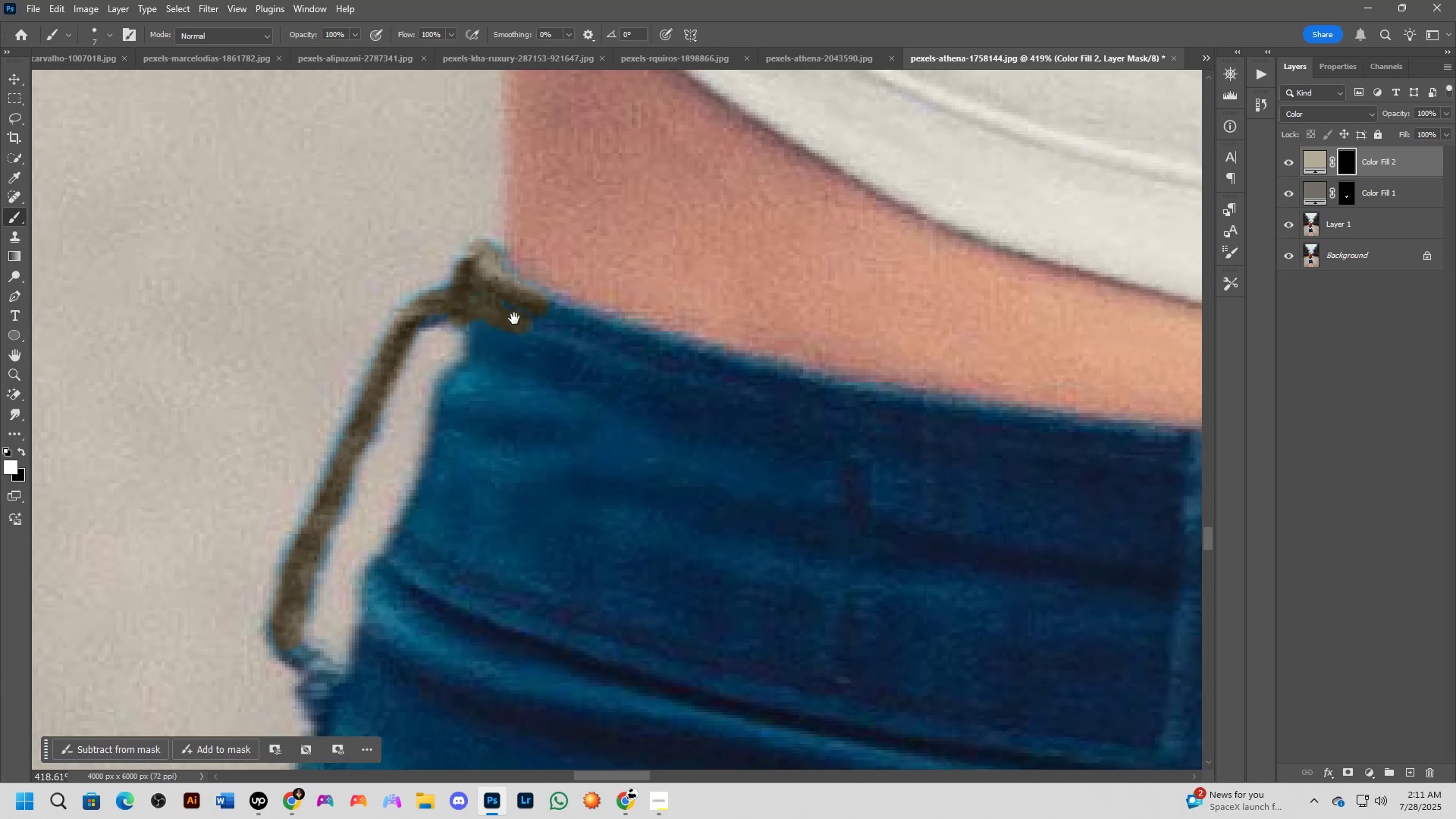 
hold_key(key=Space, duration=0.52)
 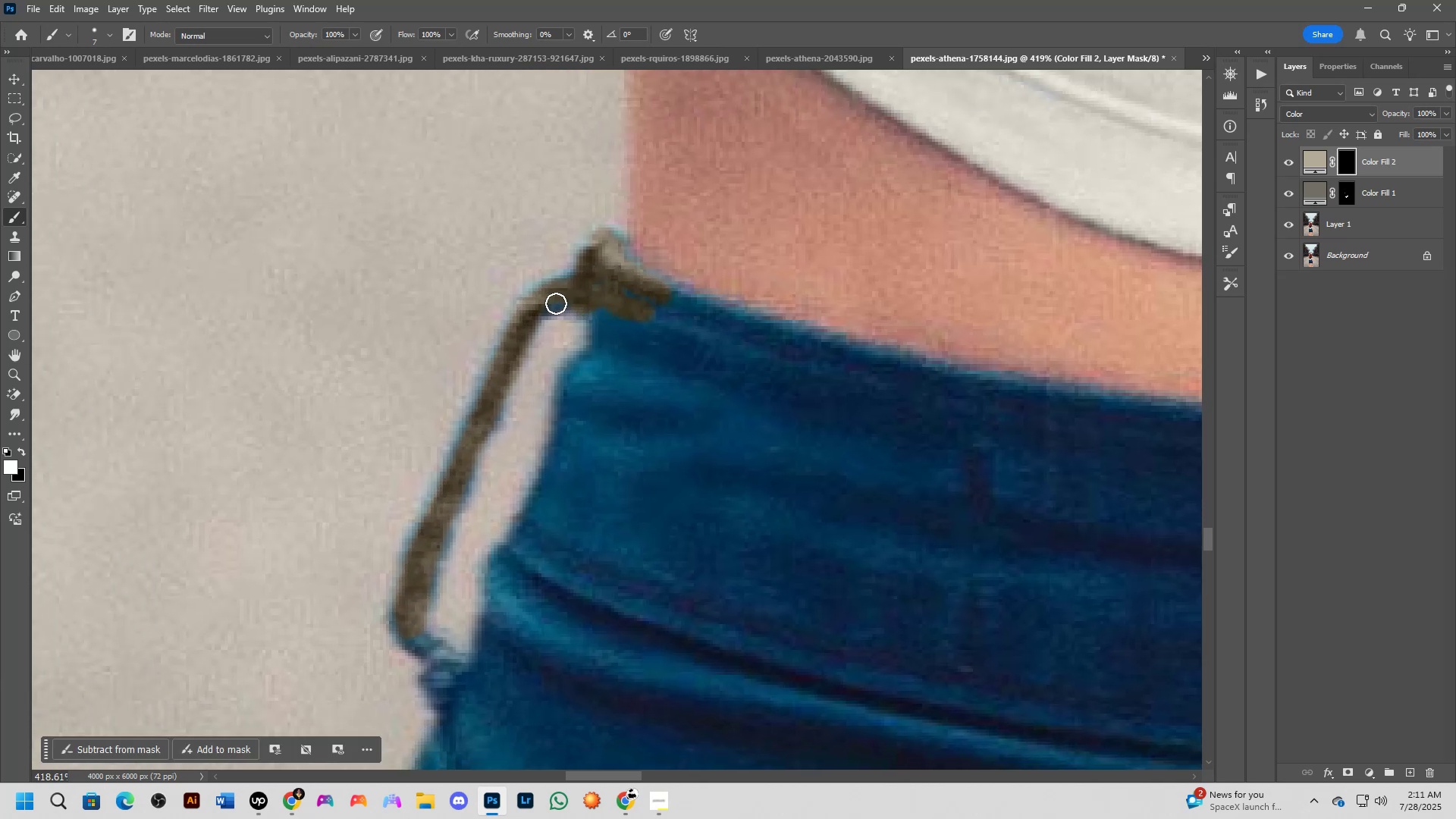 
left_click_drag(start_coordinate=[530, 311], to_coordinate=[653, 300])
 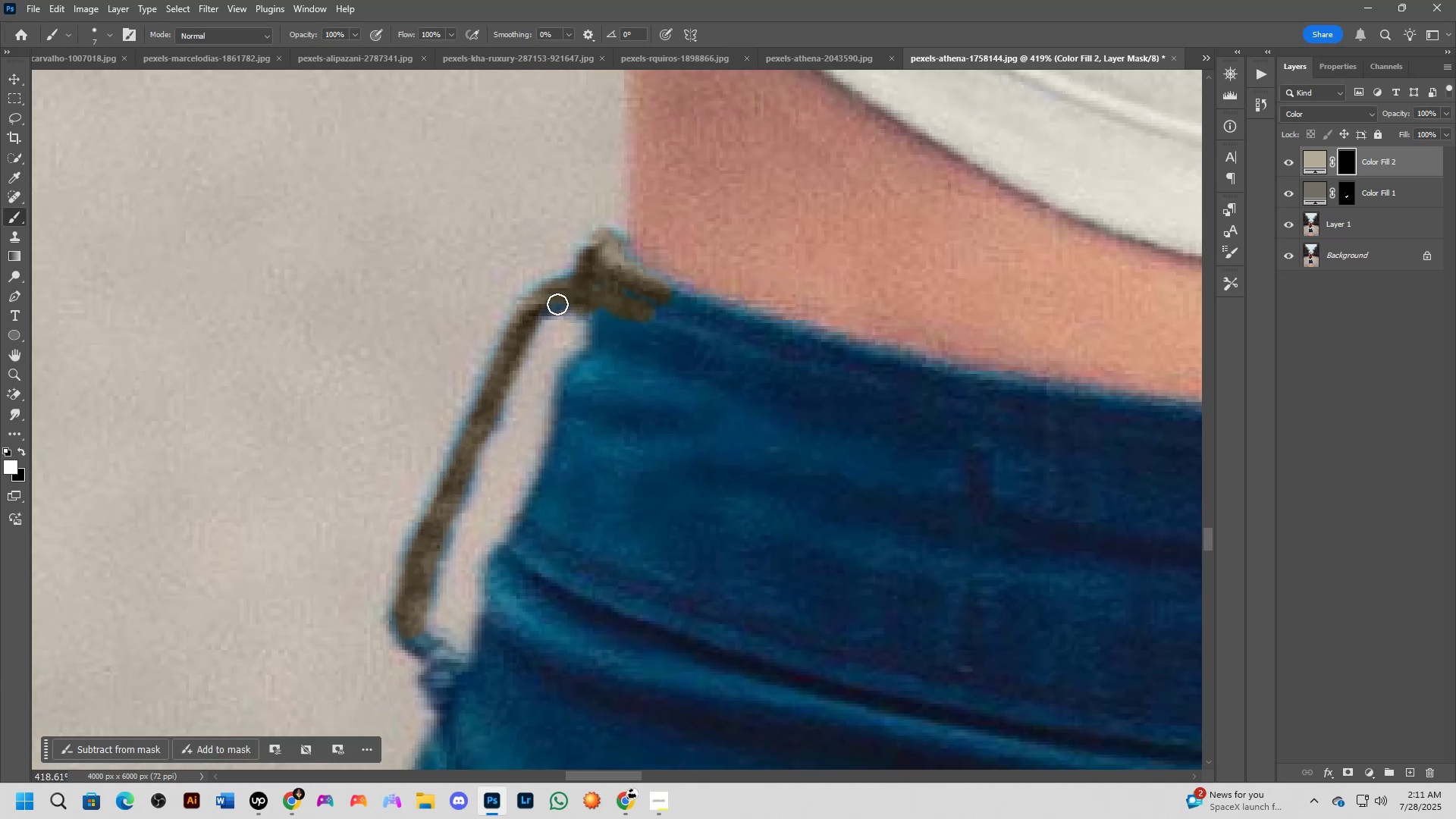 
left_click_drag(start_coordinate=[555, 303], to_coordinate=[606, 327])
 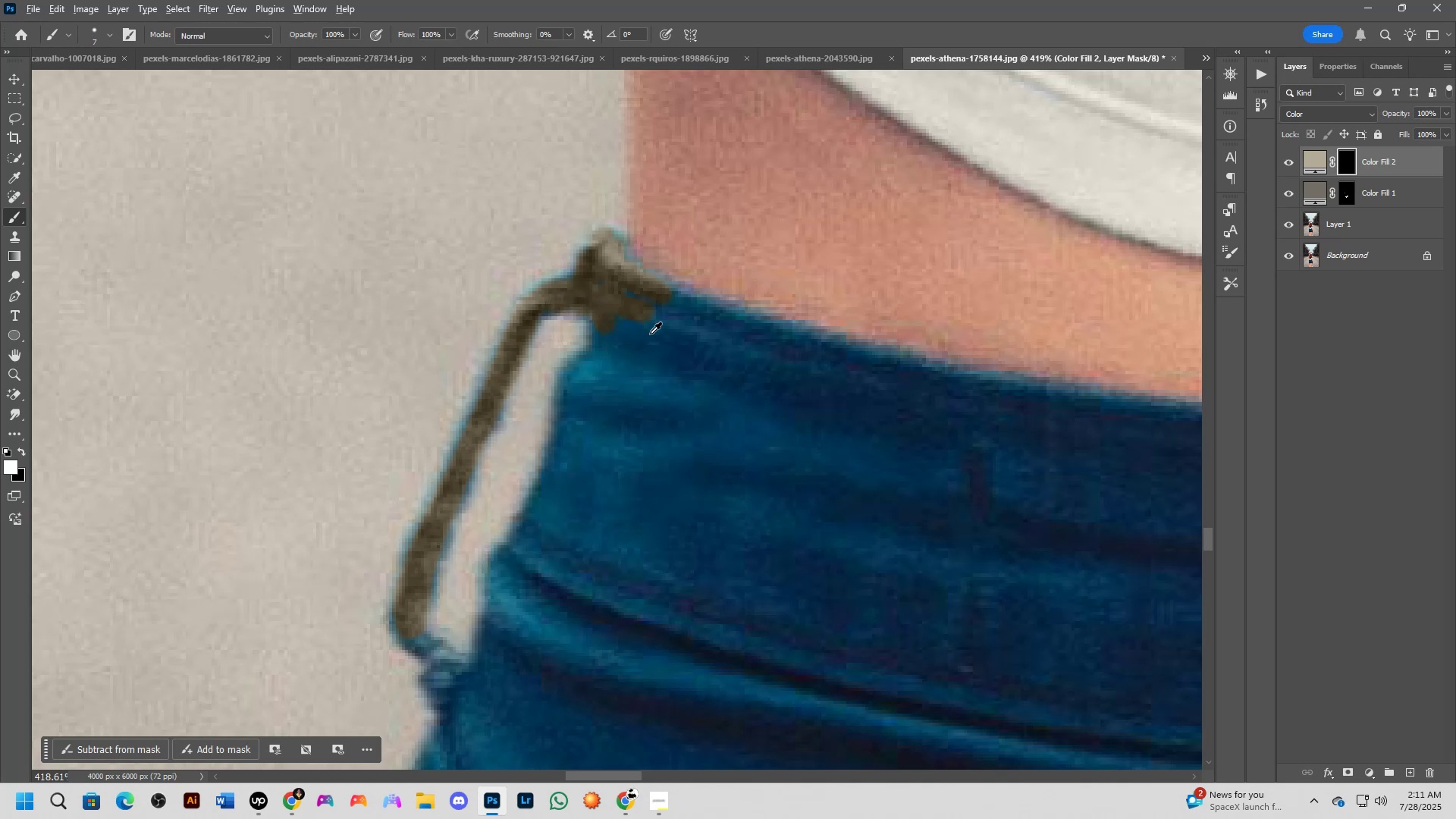 
hold_key(key=AltLeft, duration=0.91)
 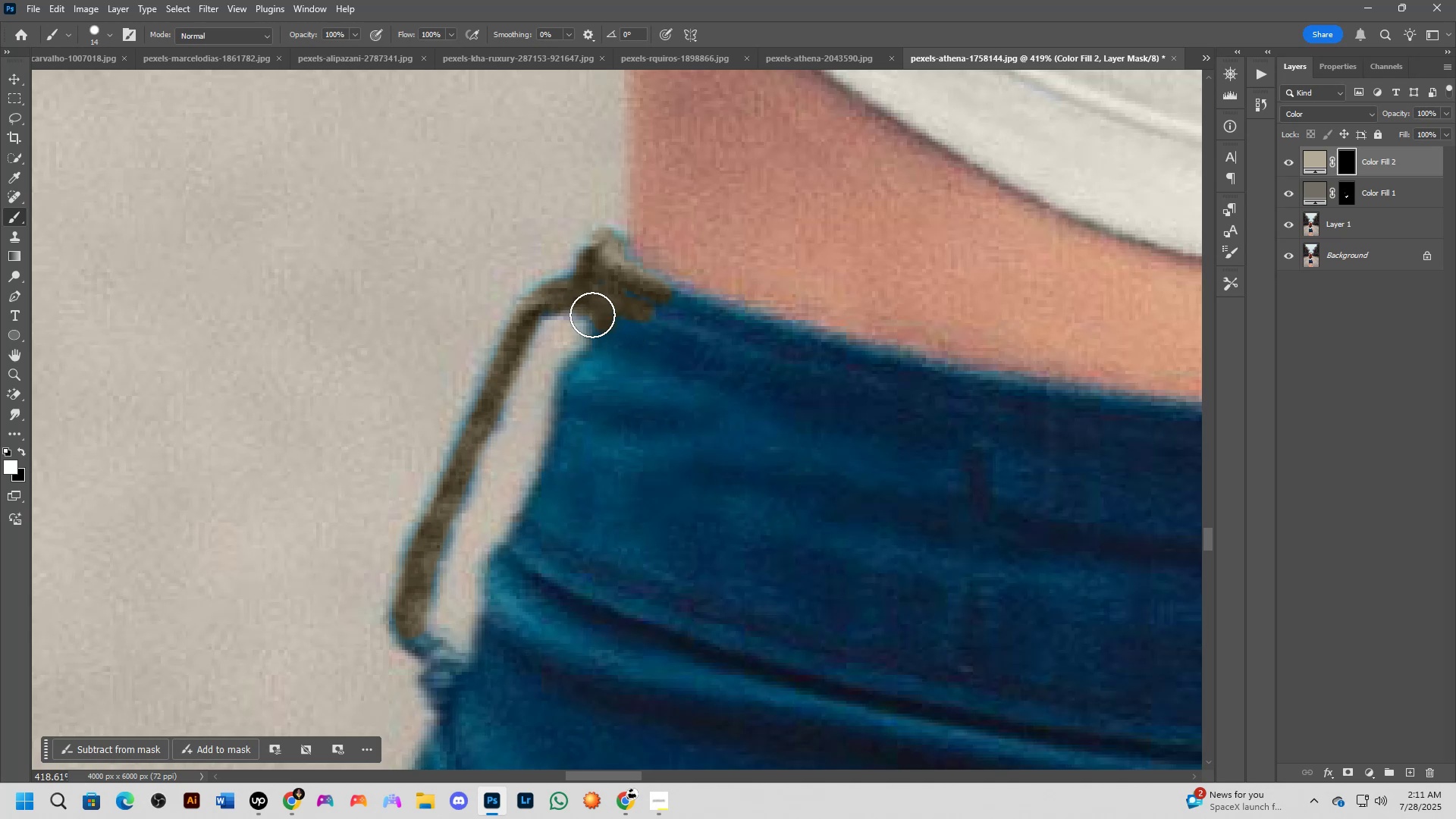 
hold_key(key=Space, duration=0.54)
 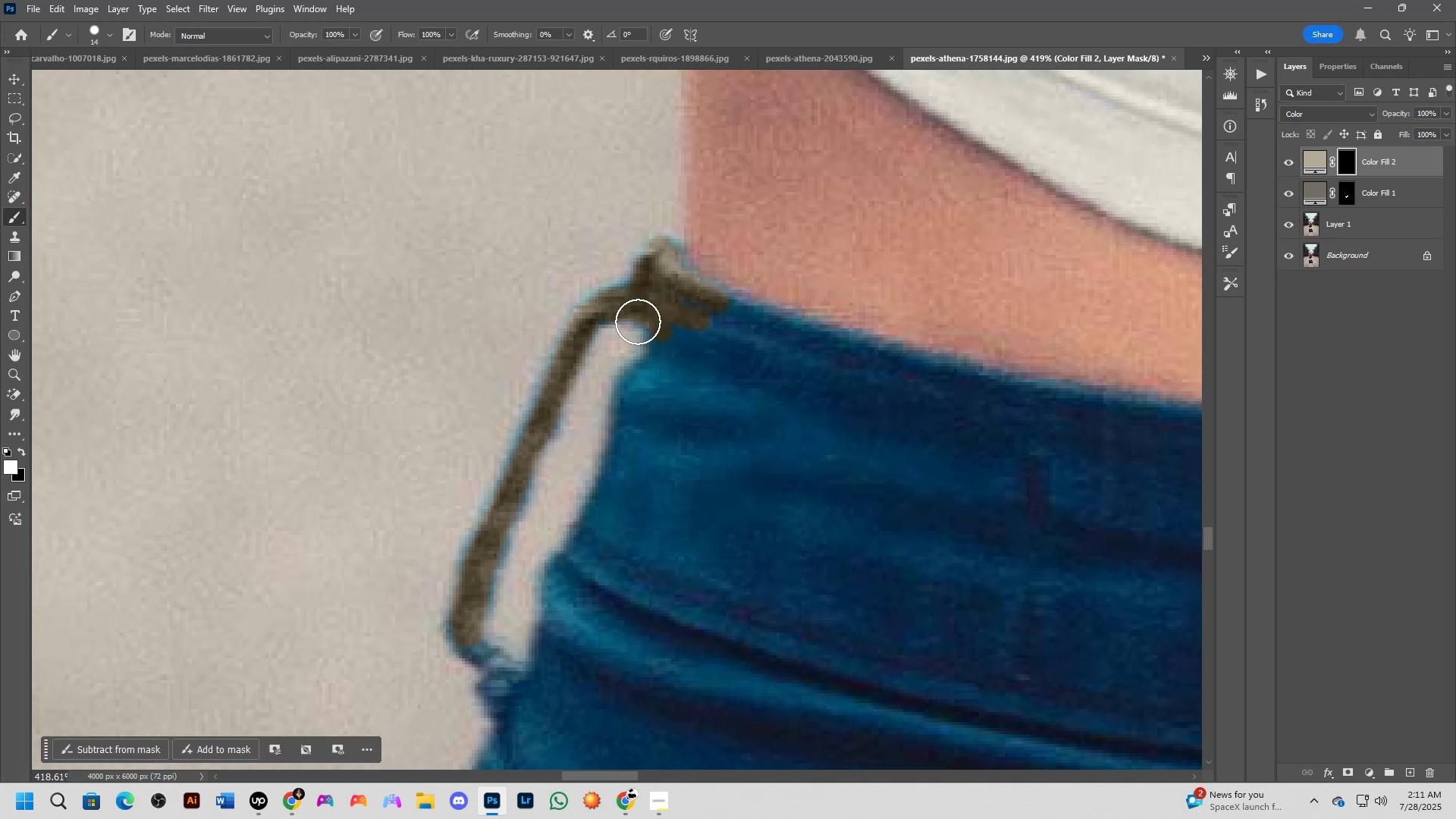 
left_click_drag(start_coordinate=[594, 314], to_coordinate=[651, 322])
 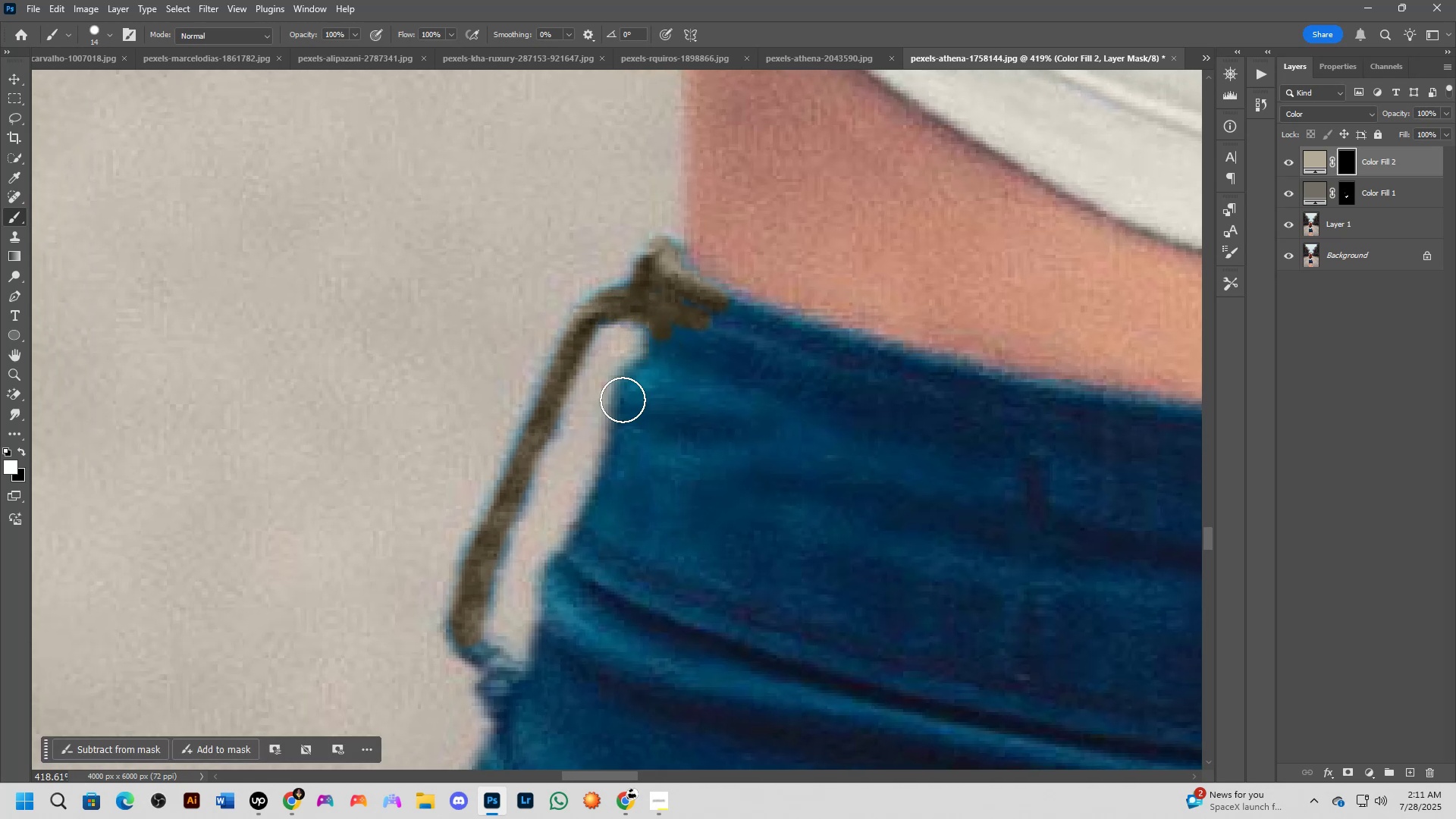 
hold_key(key=Space, duration=0.58)
 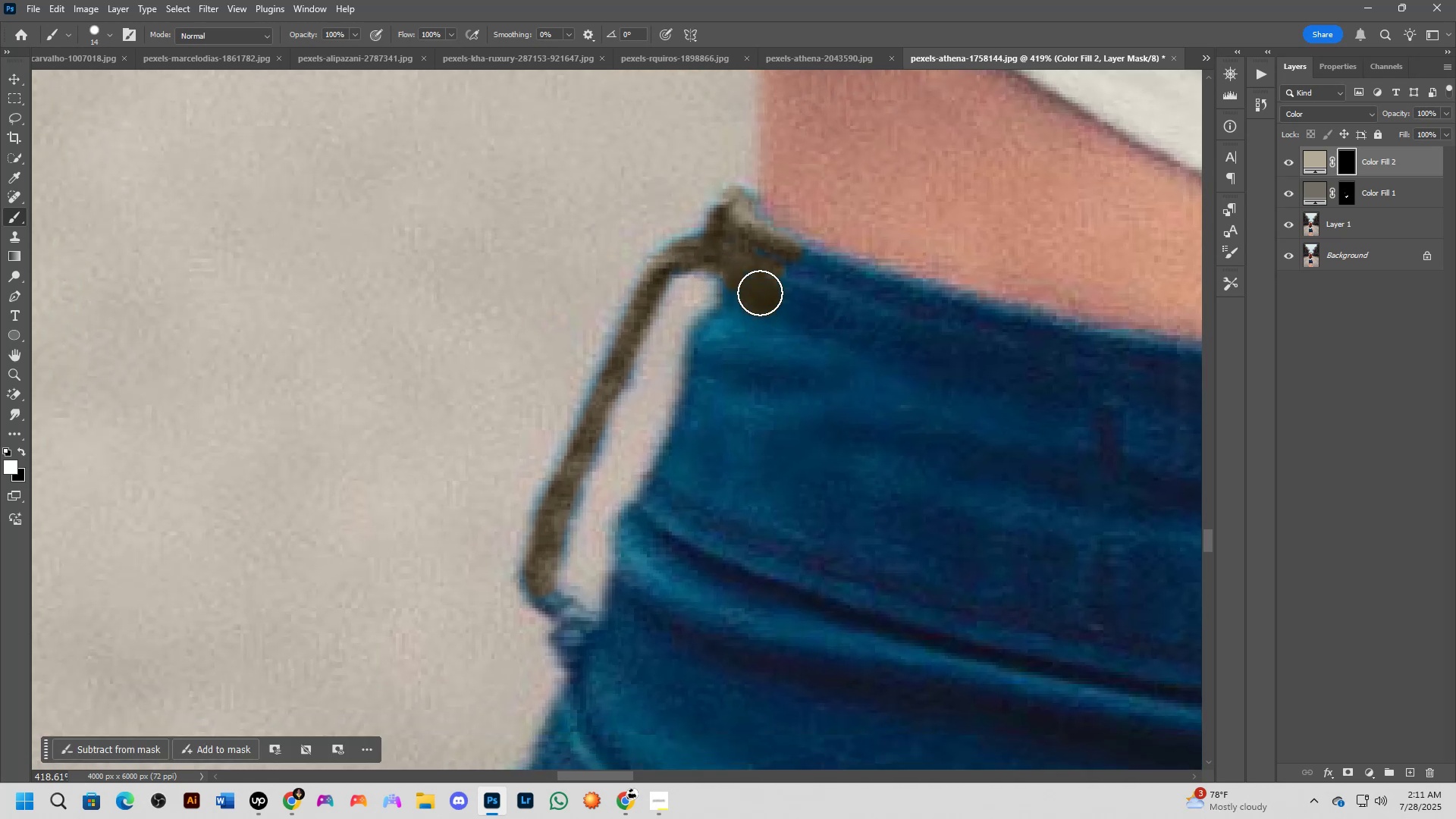 
left_click_drag(start_coordinate=[710, 410], to_coordinate=[783, 360])
 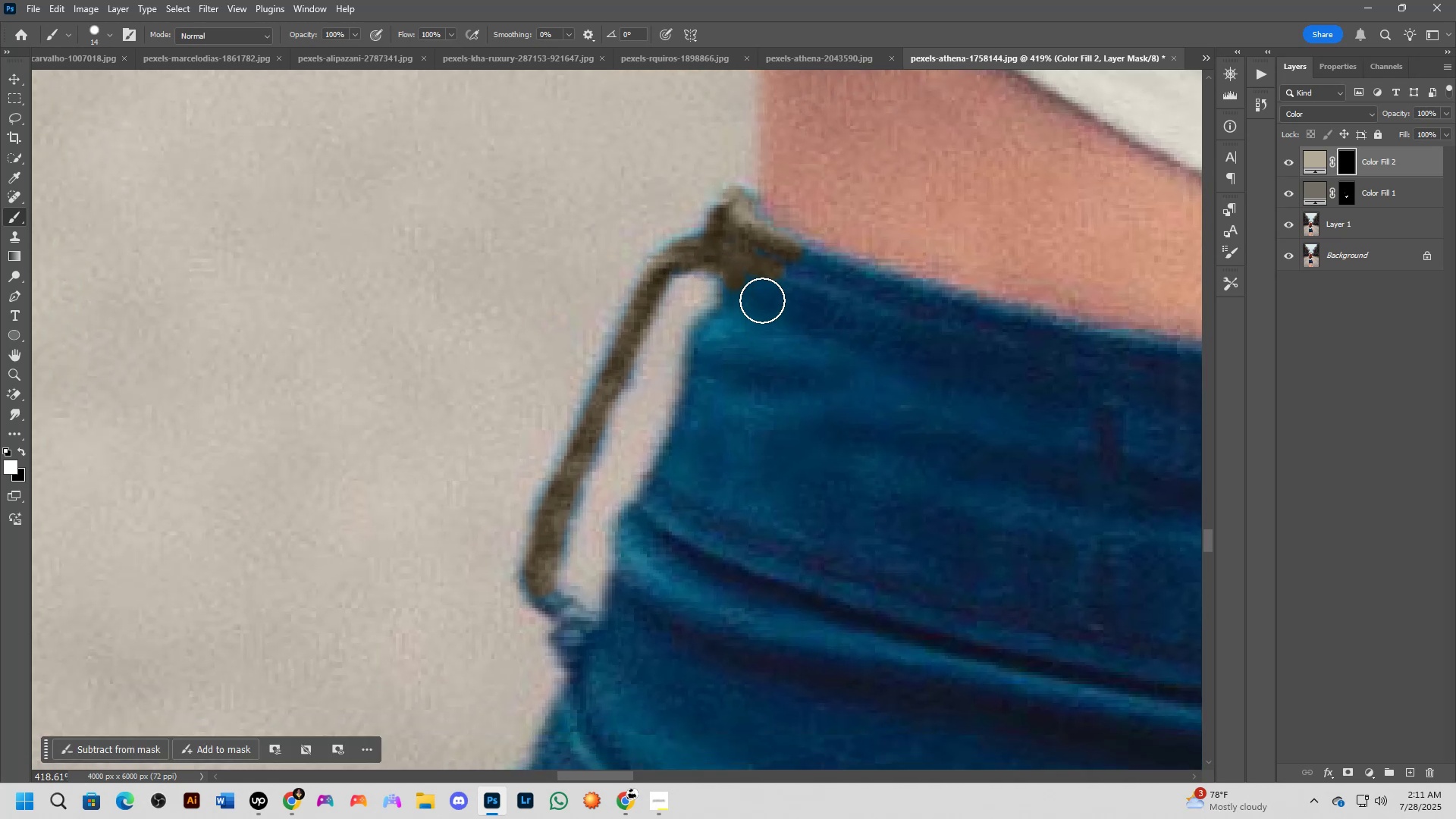 
left_click_drag(start_coordinate=[761, 295], to_coordinate=[744, 306])
 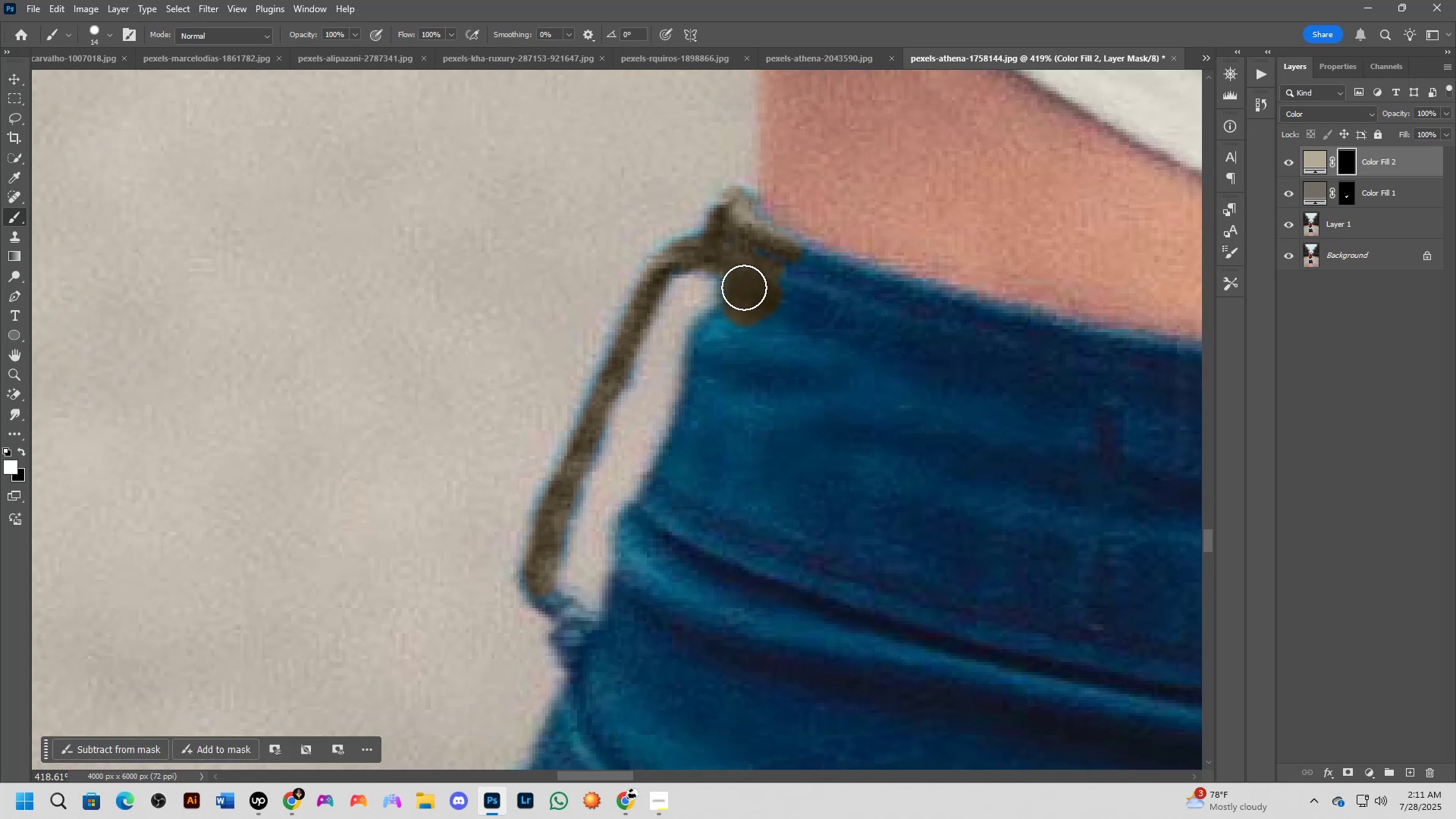 
left_click_drag(start_coordinate=[744, 287], to_coordinate=[709, 355])
 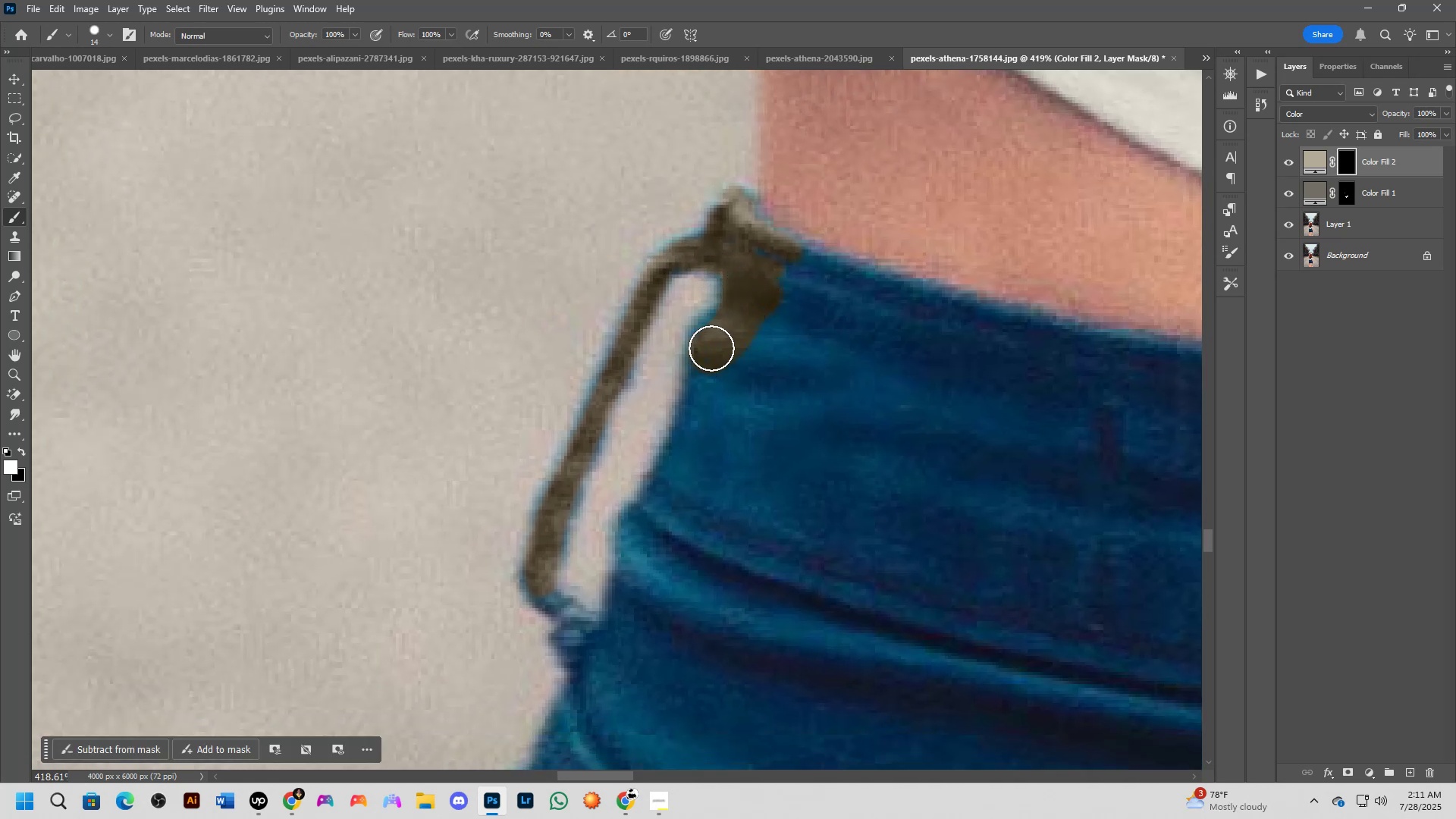 
left_click_drag(start_coordinate=[711, 348], to_coordinate=[662, 508])
 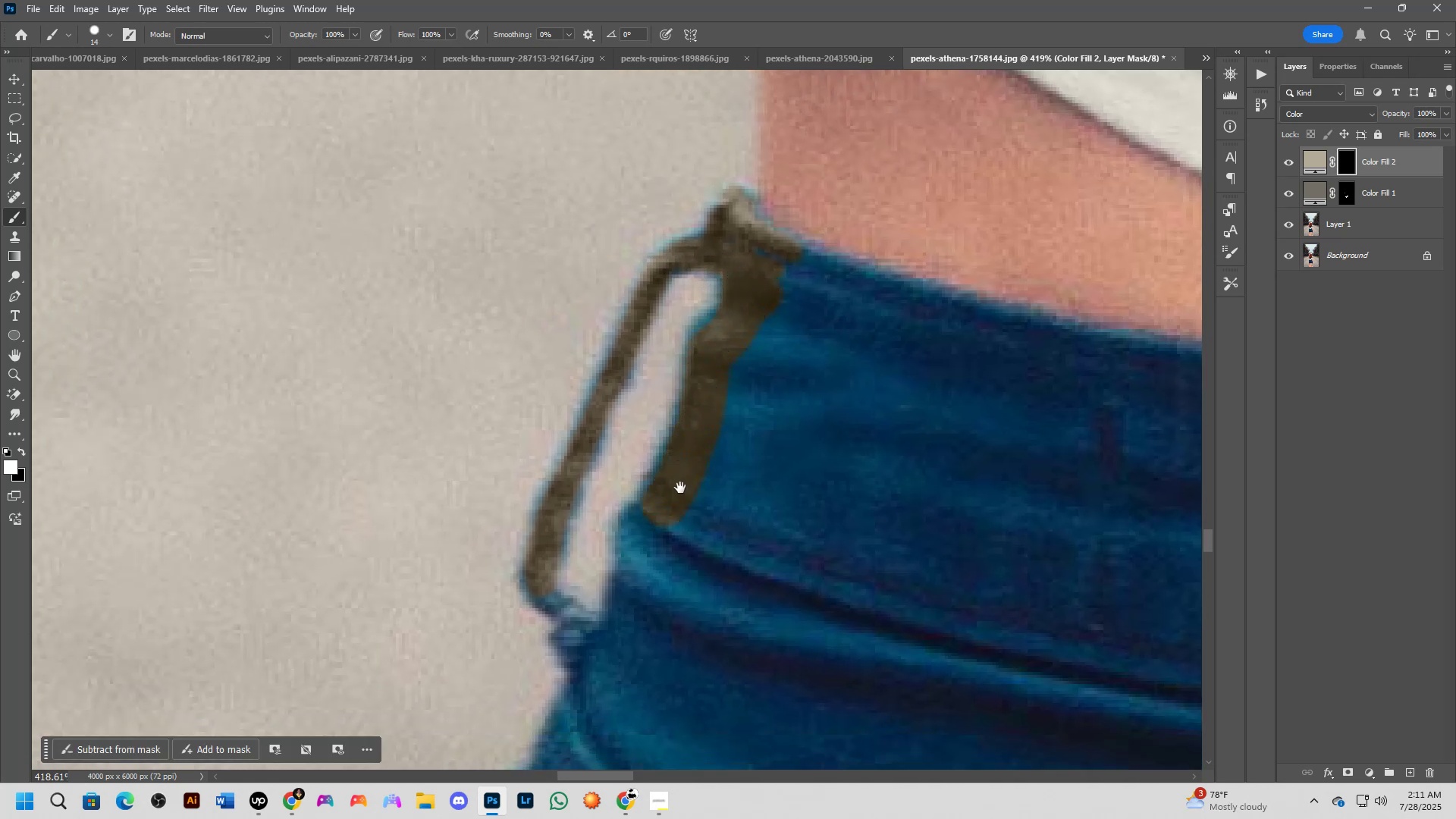 
hold_key(key=Space, duration=0.57)
 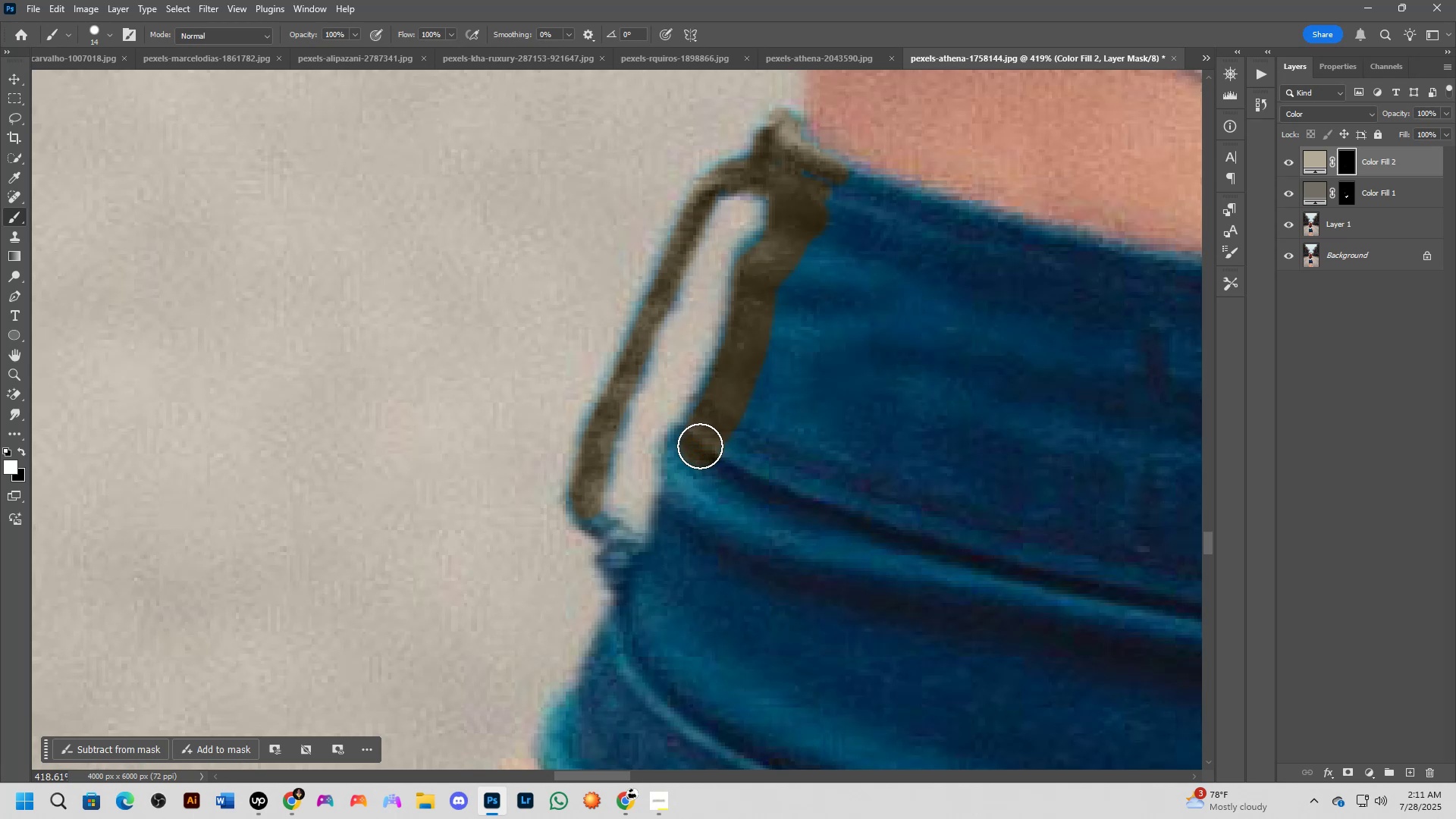 
left_click_drag(start_coordinate=[702, 460], to_coordinate=[748, 382])
 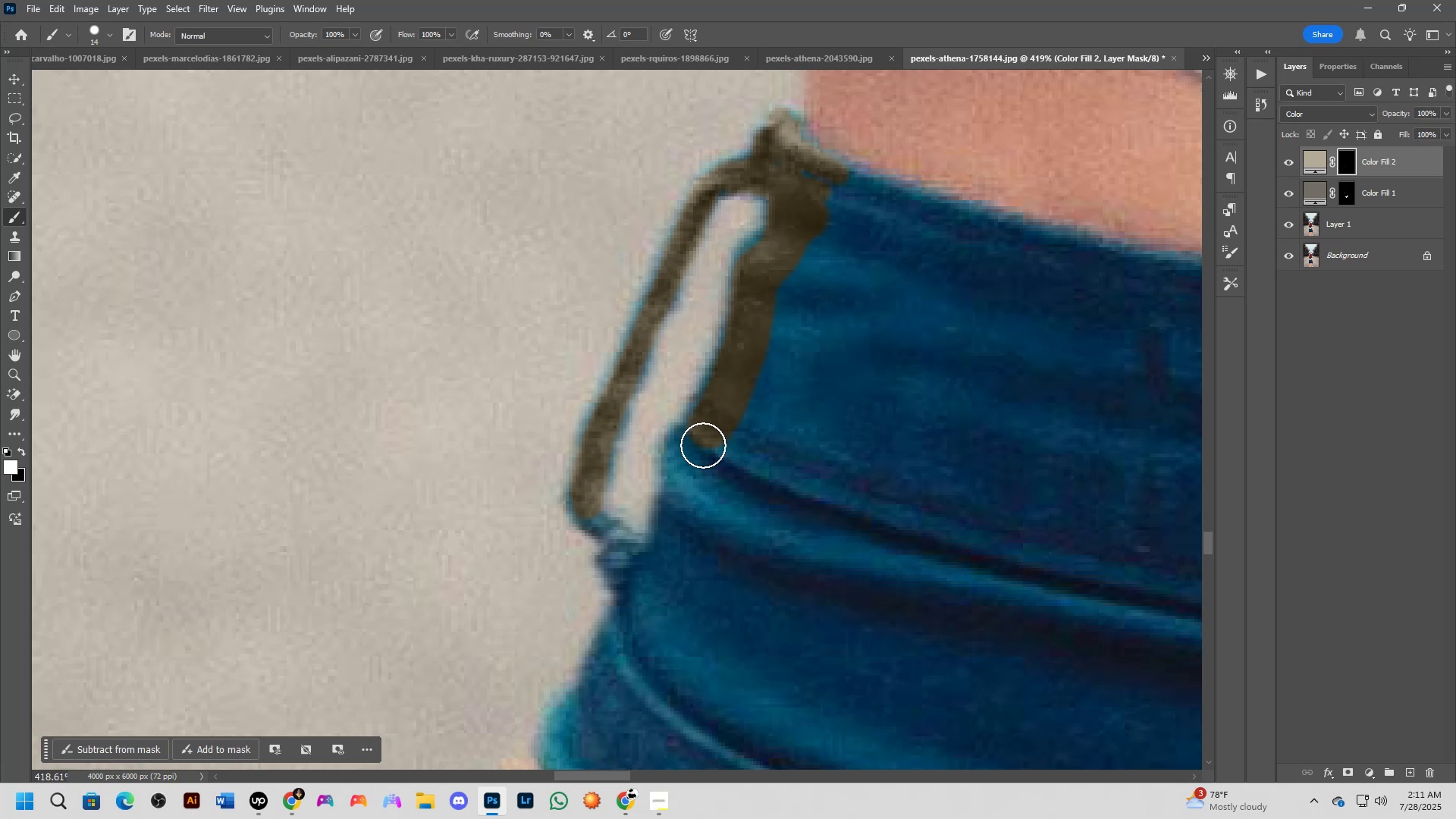 
left_click_drag(start_coordinate=[702, 445], to_coordinate=[690, 444])
 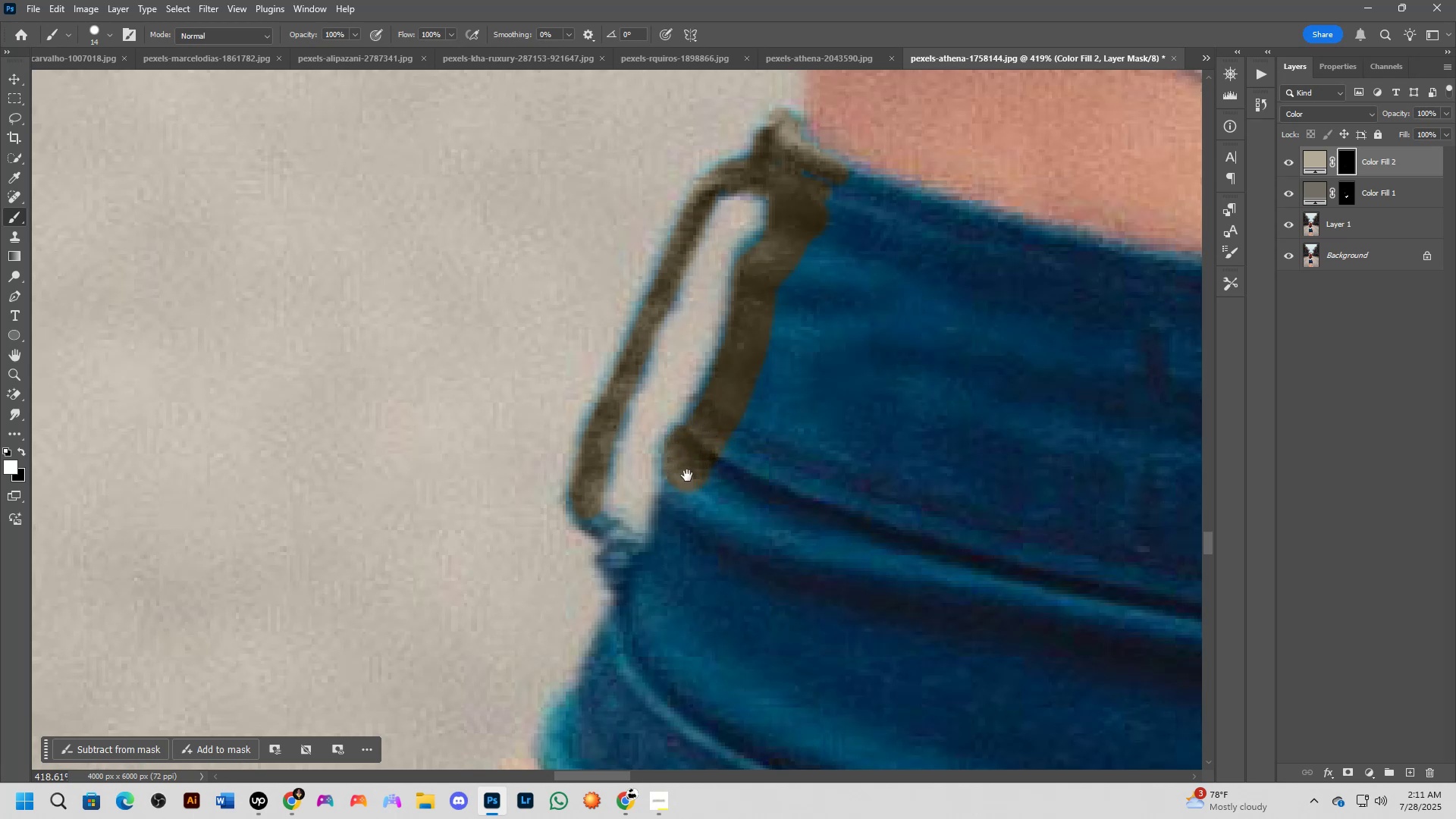 
hold_key(key=Space, duration=0.54)
 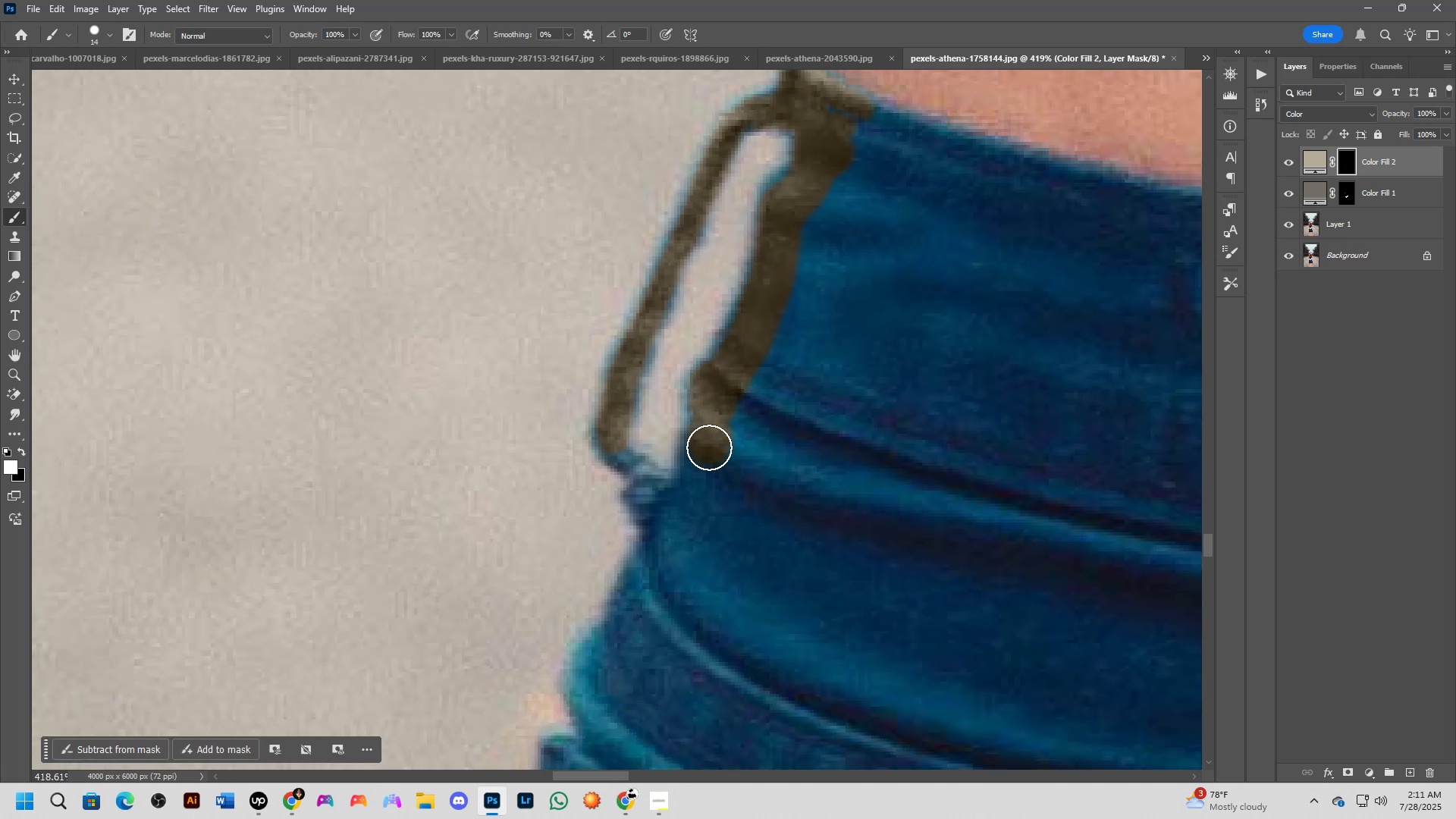 
left_click_drag(start_coordinate=[693, 479], to_coordinate=[719, 415])
 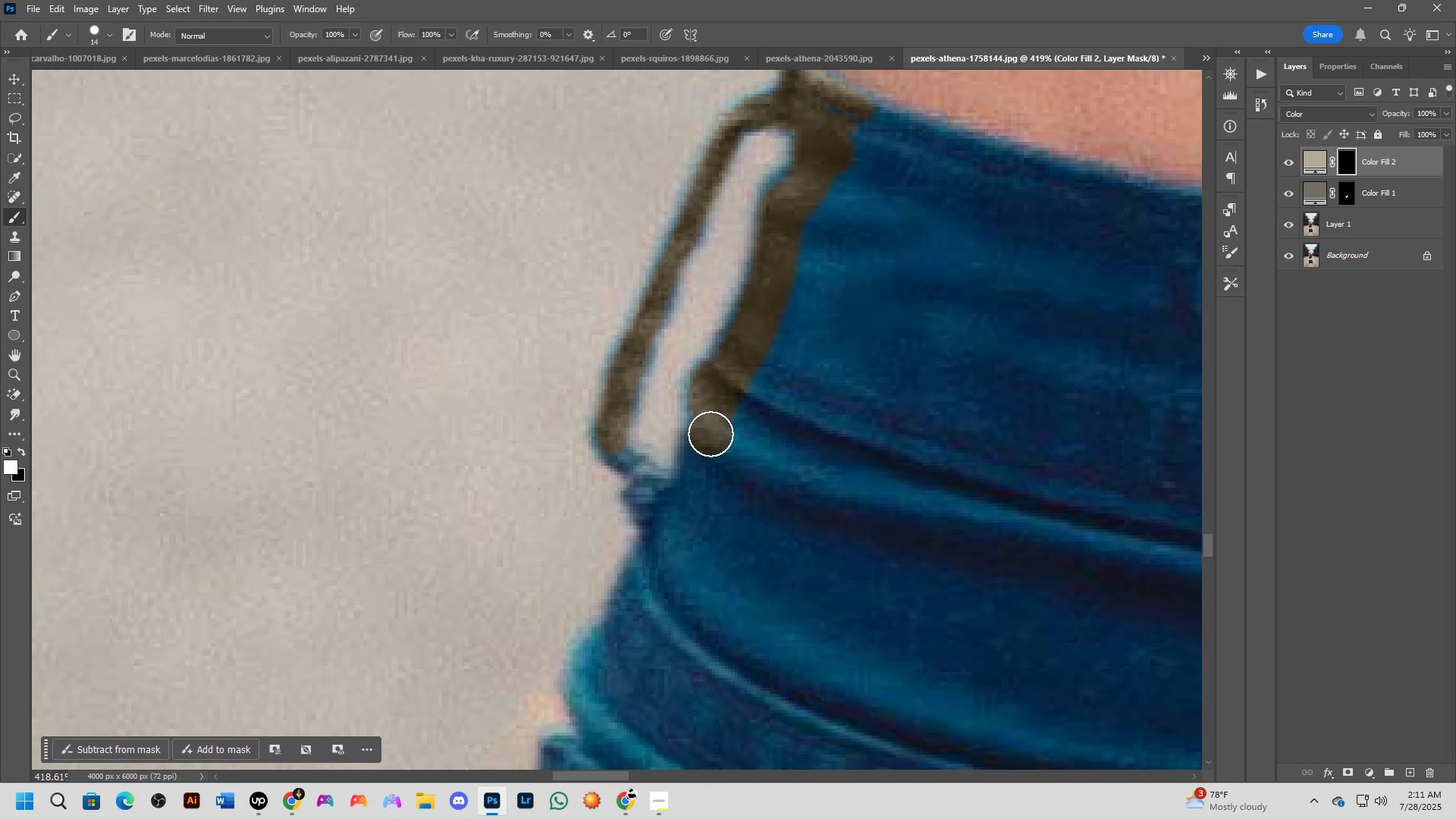 
left_click_drag(start_coordinate=[710, 433], to_coordinate=[716, 428])
 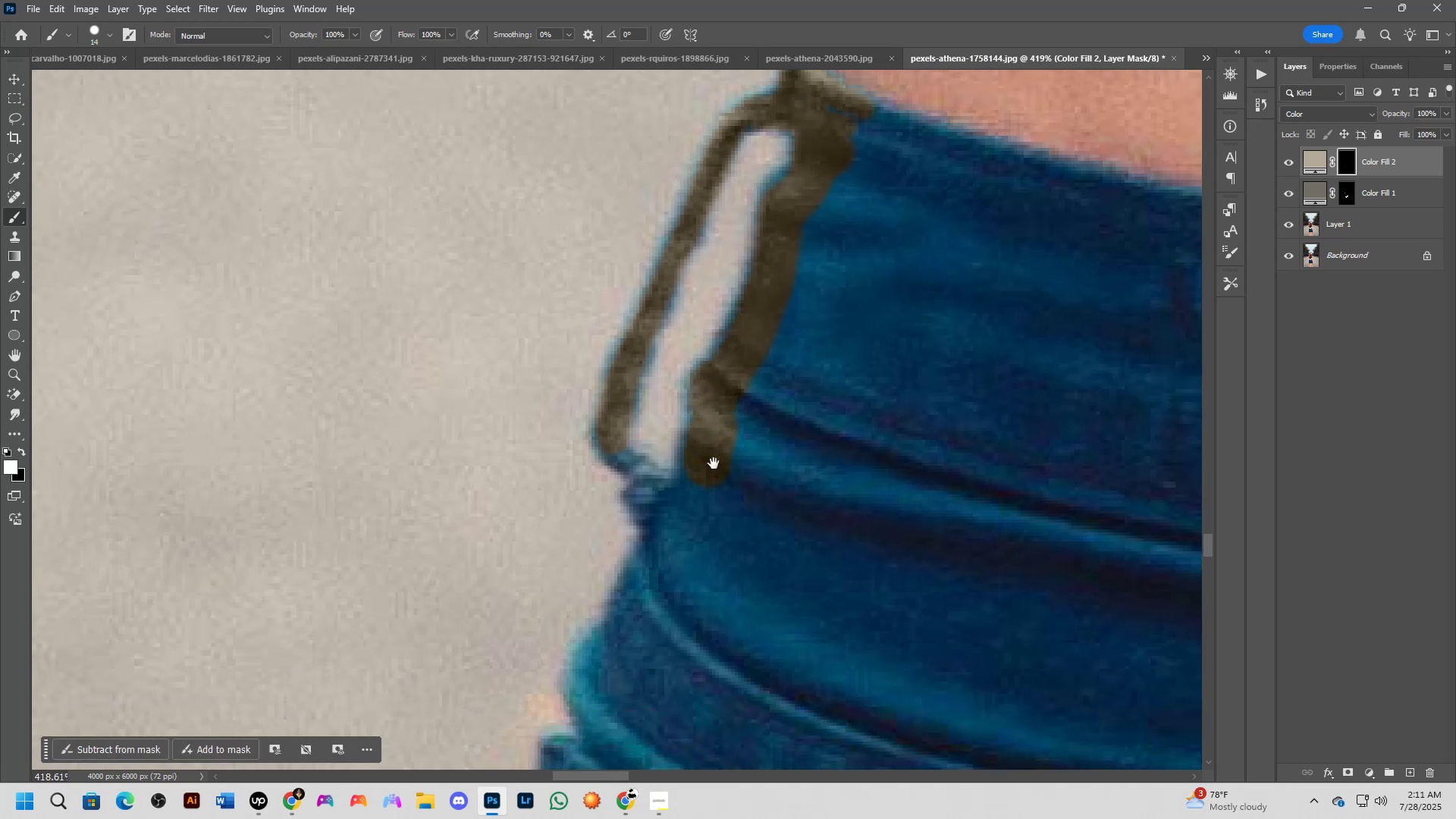 
hold_key(key=Space, duration=0.64)
 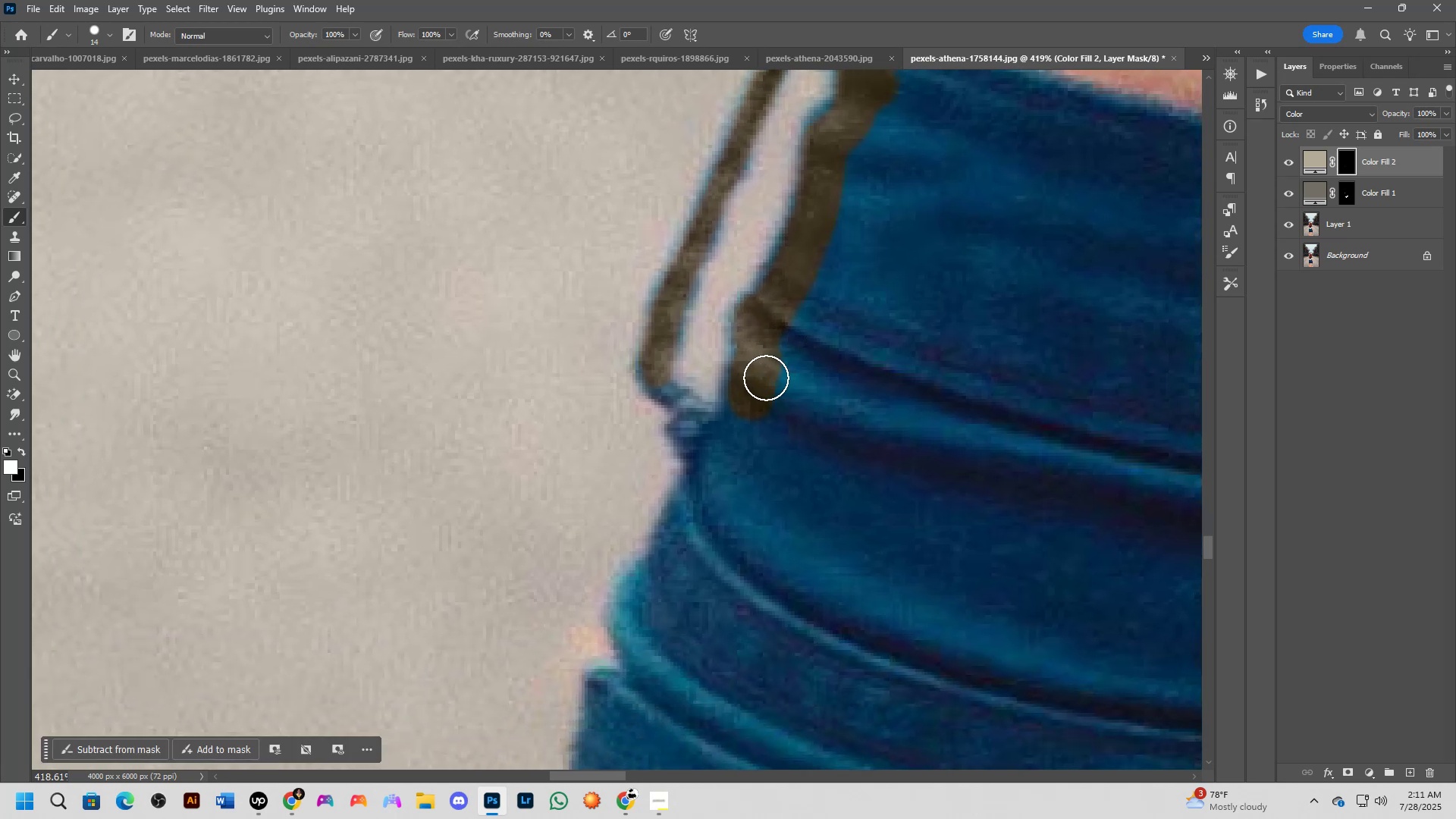 
left_click_drag(start_coordinate=[731, 450], to_coordinate=[775, 383])
 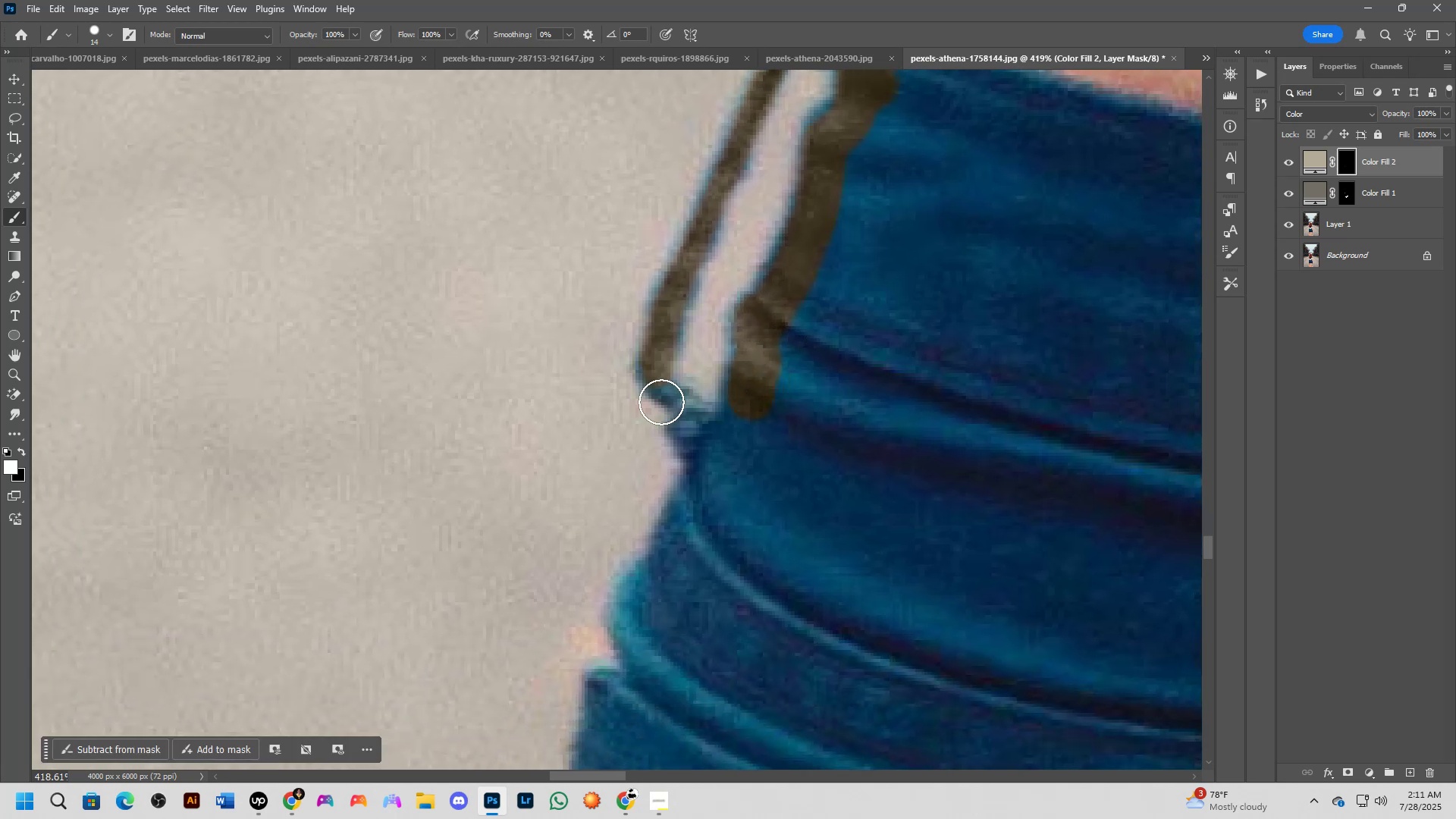 
hold_key(key=AltLeft, duration=0.81)
 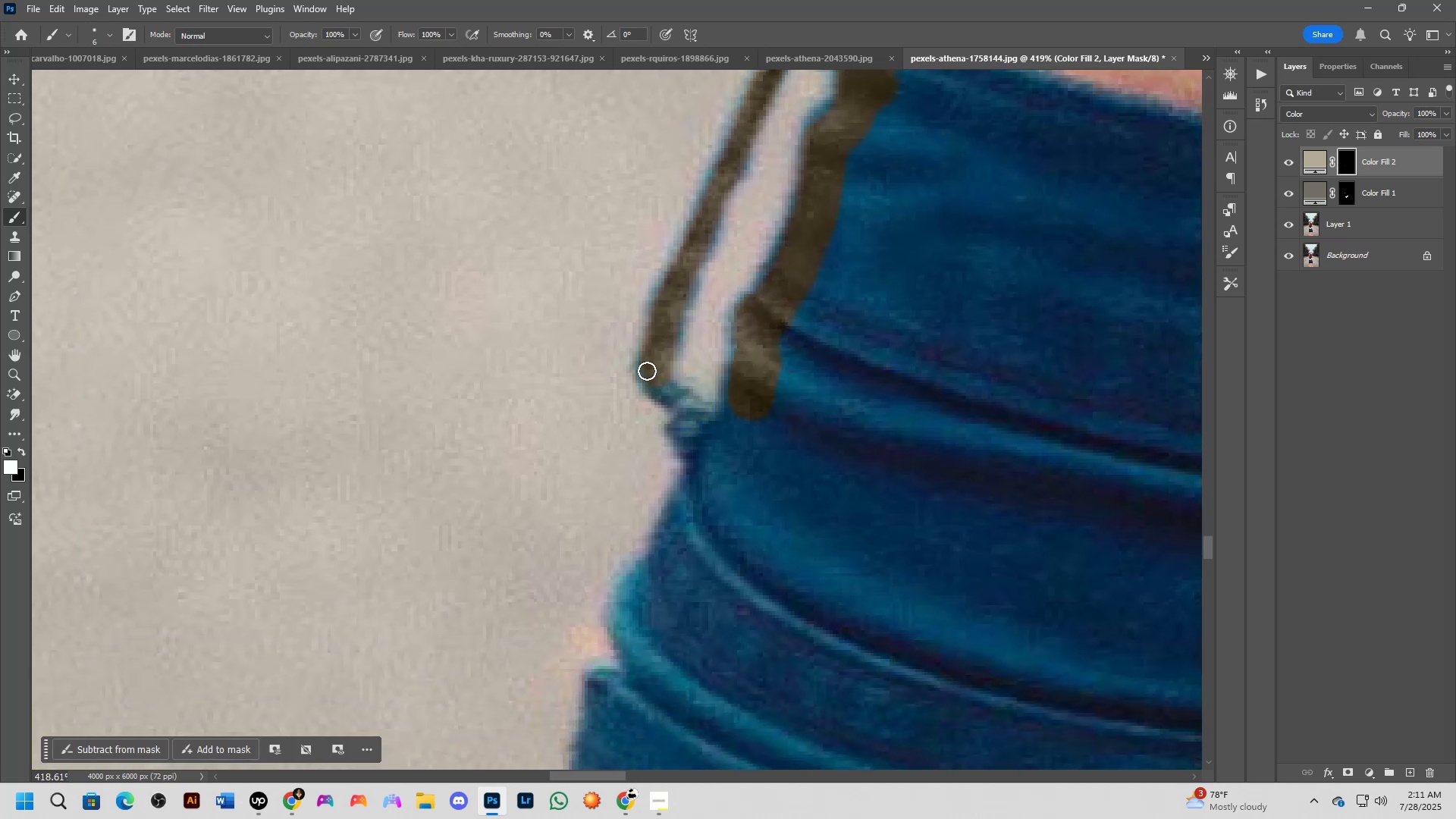 
left_click_drag(start_coordinate=[643, 368], to_coordinate=[661, 391])
 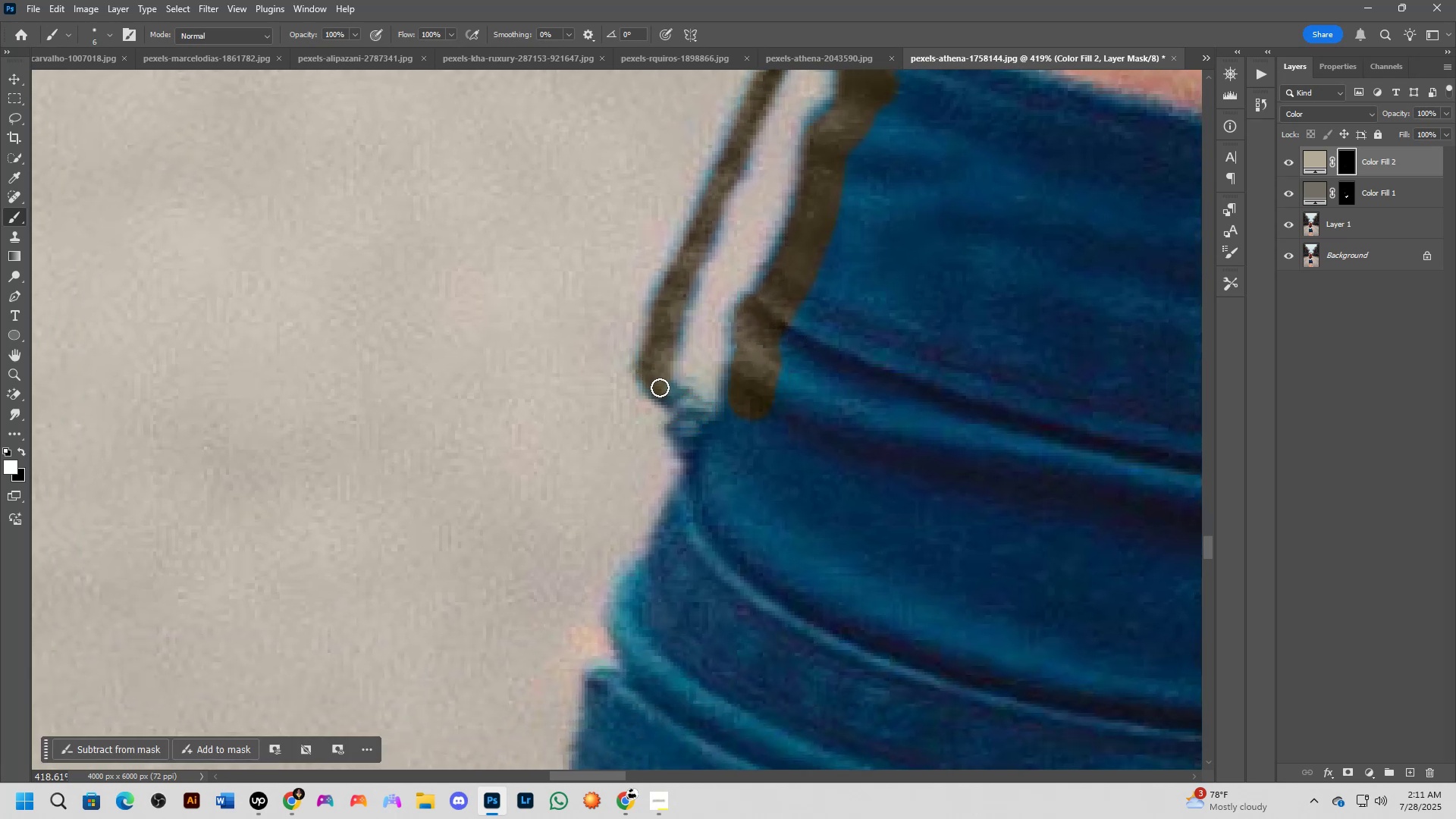 
left_click_drag(start_coordinate=[659, 388], to_coordinate=[683, 402])
 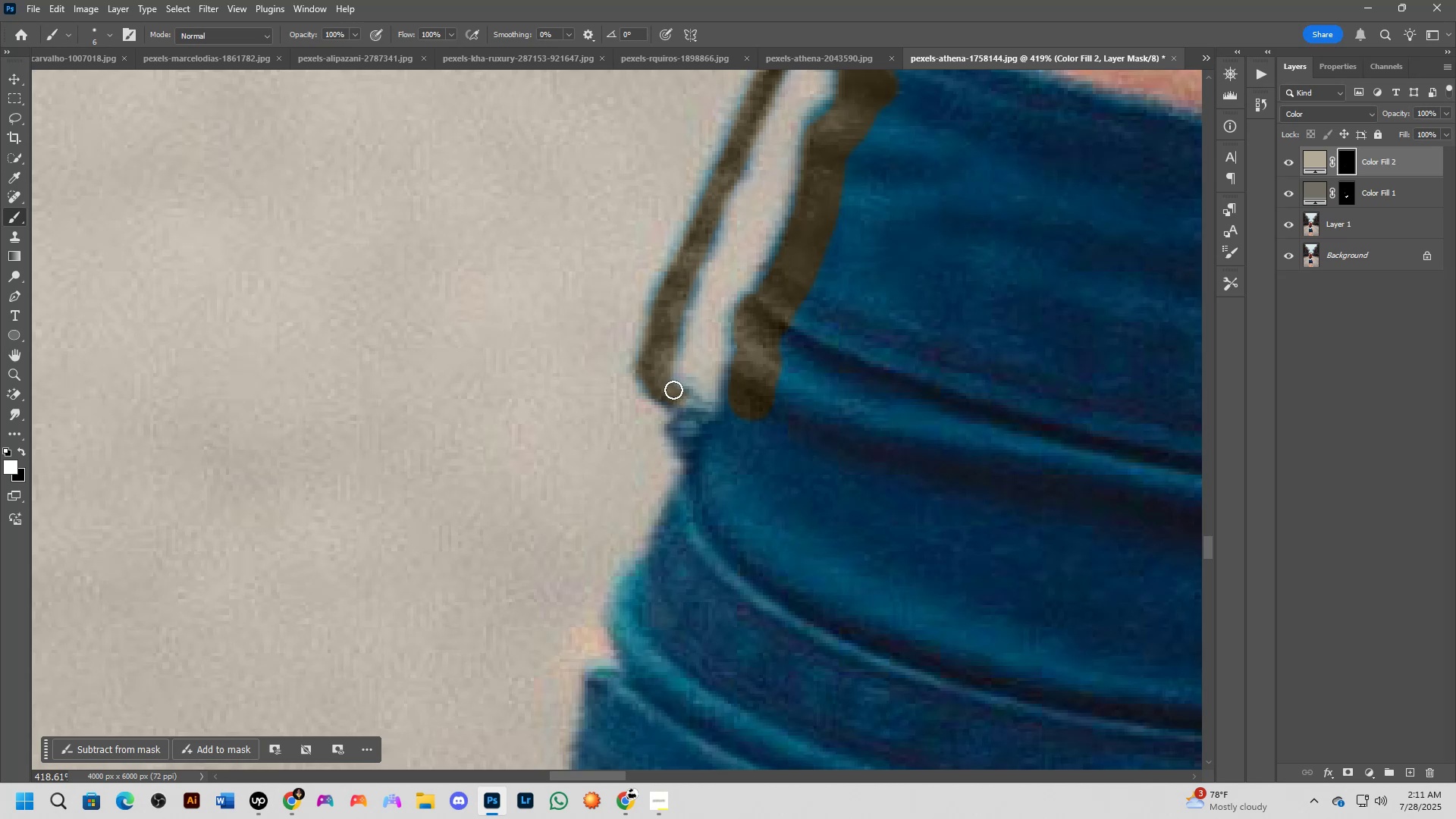 
left_click_drag(start_coordinate=[673, 390], to_coordinate=[684, 407])
 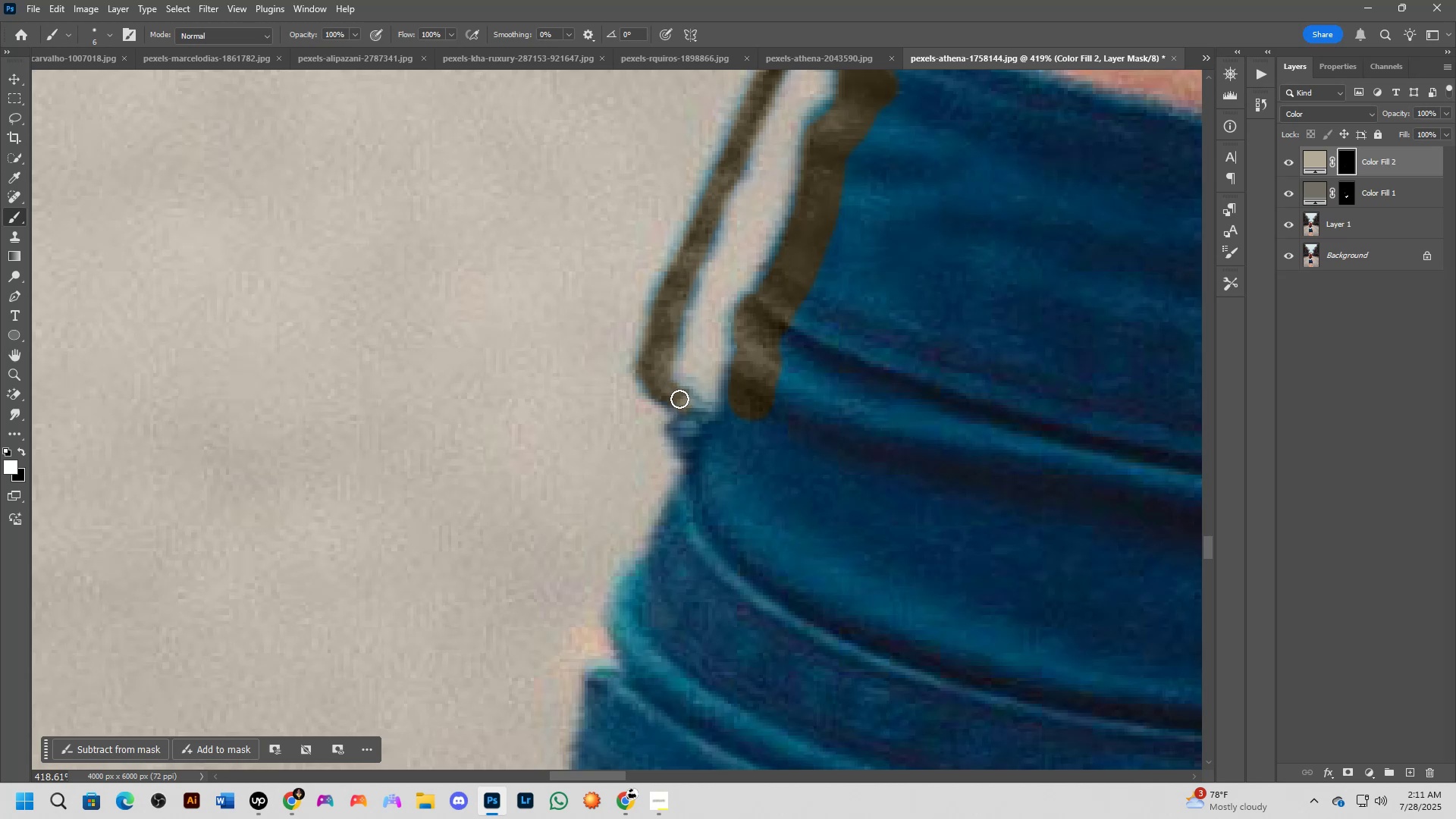 
left_click_drag(start_coordinate=[679, 399], to_coordinate=[701, 419])
 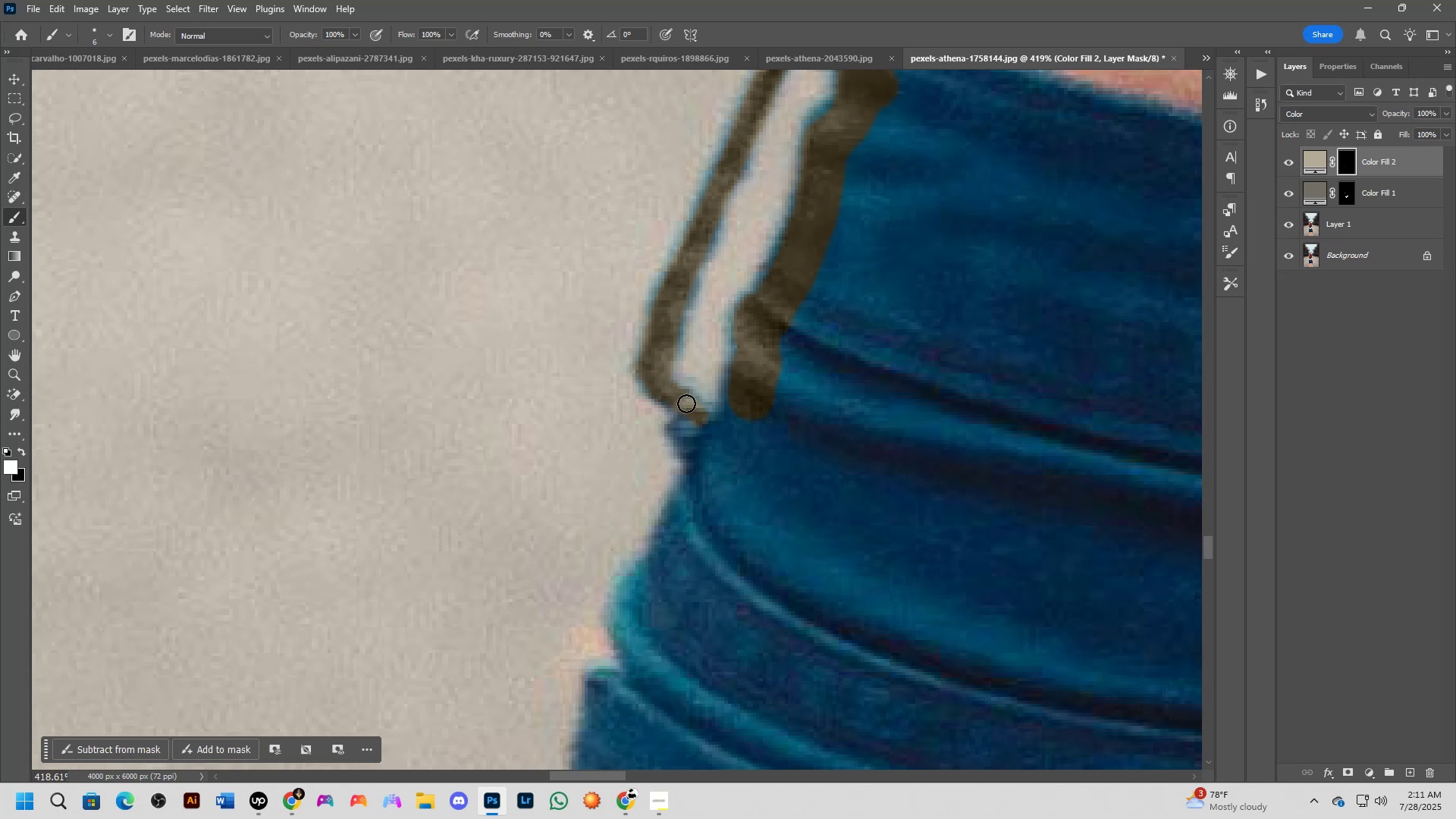 
left_click_drag(start_coordinate=[686, 403], to_coordinate=[727, 431])
 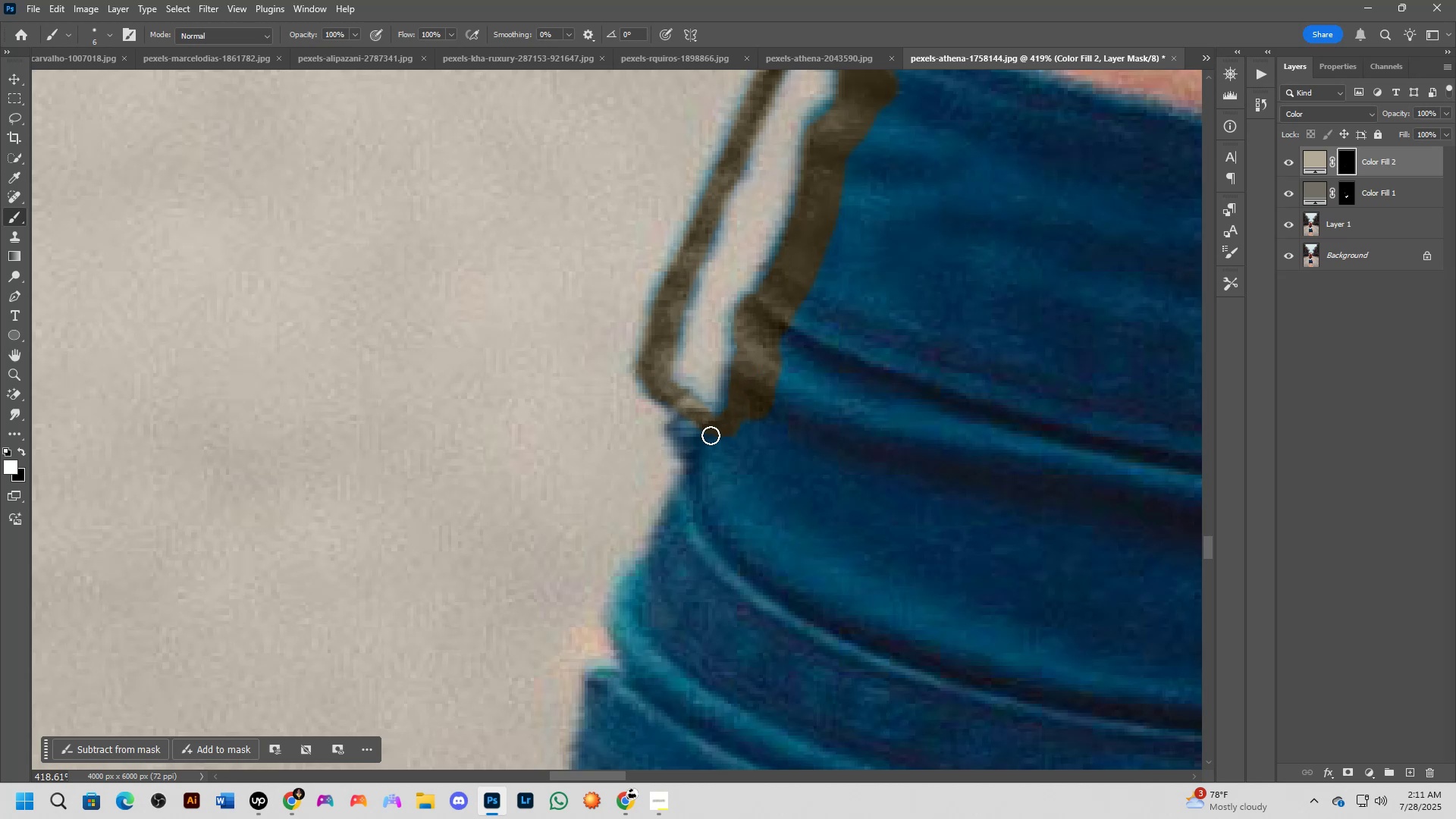 
hold_key(key=Space, duration=0.45)
 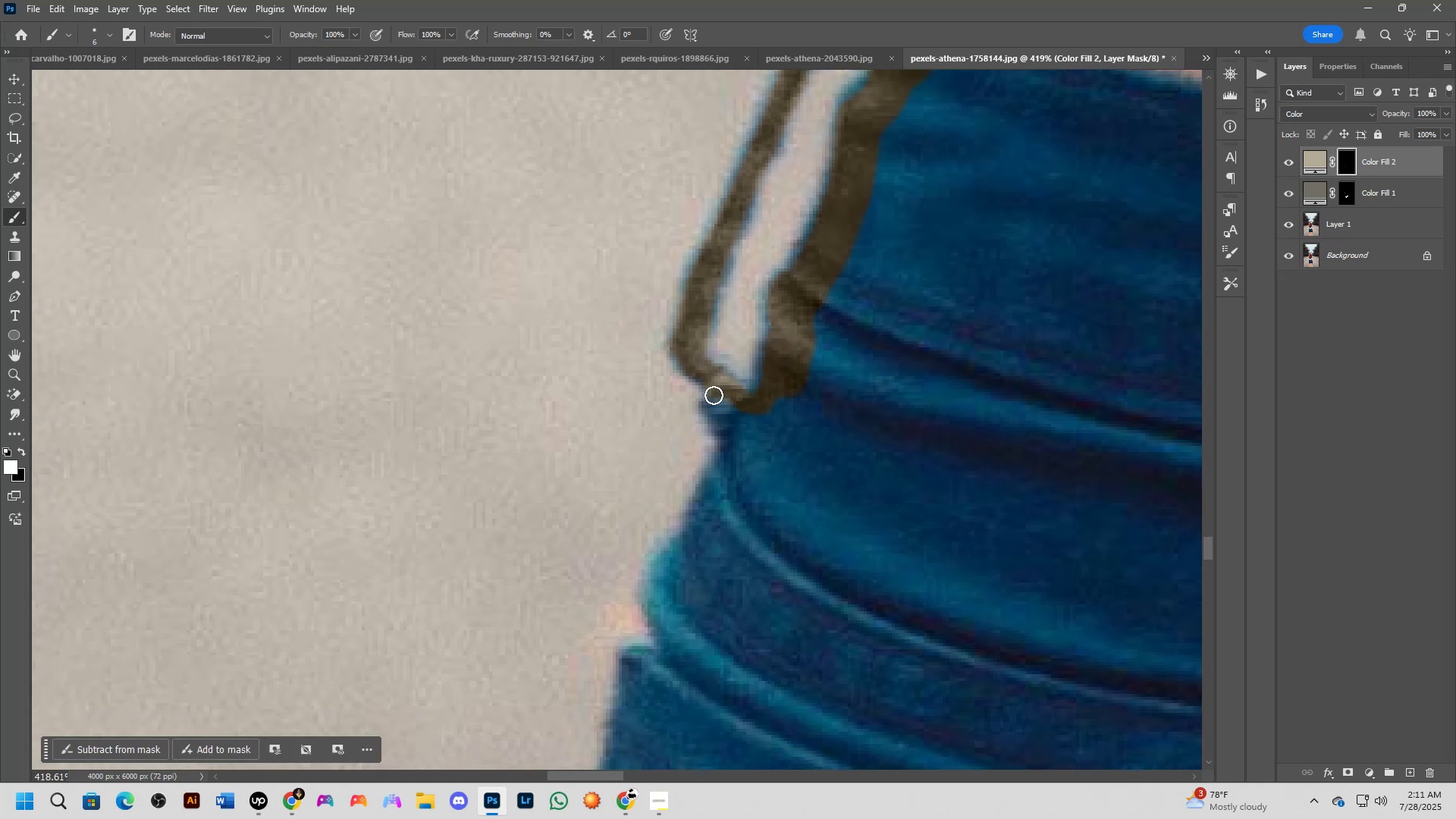 
left_click_drag(start_coordinate=[721, 424], to_coordinate=[755, 401])
 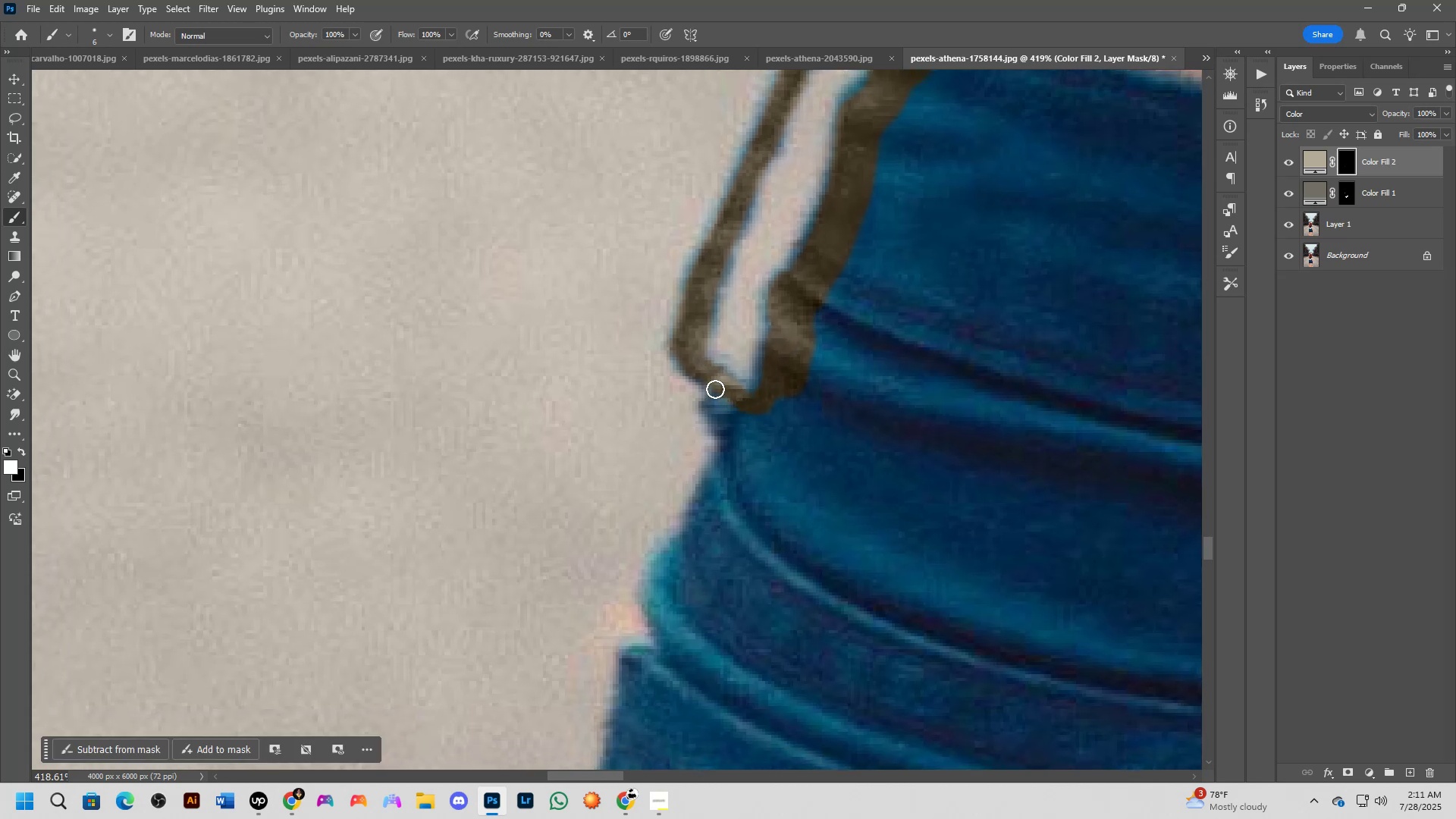 
left_click_drag(start_coordinate=[715, 389], to_coordinate=[755, 406])
 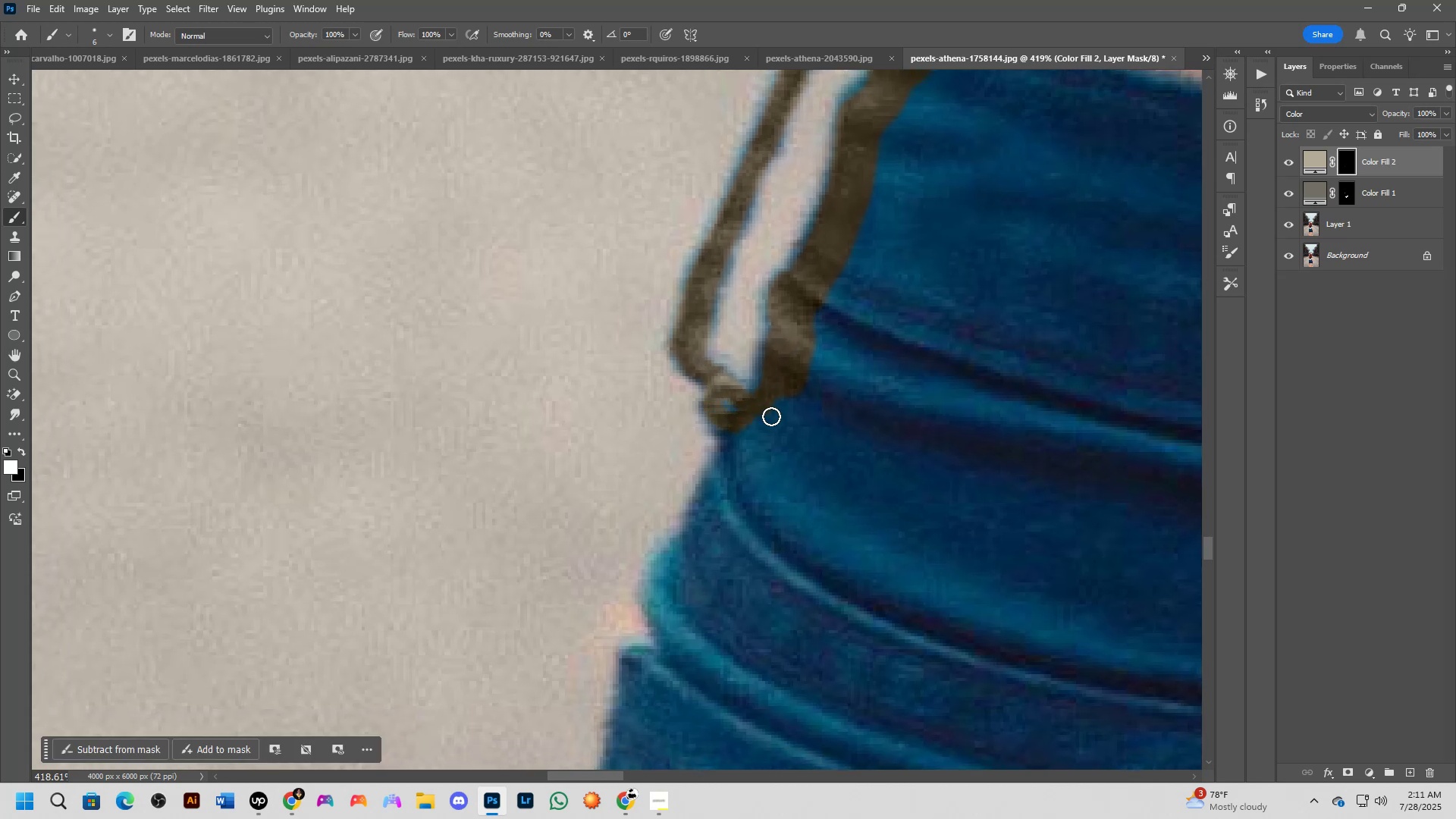 
hold_key(key=Space, duration=0.41)
 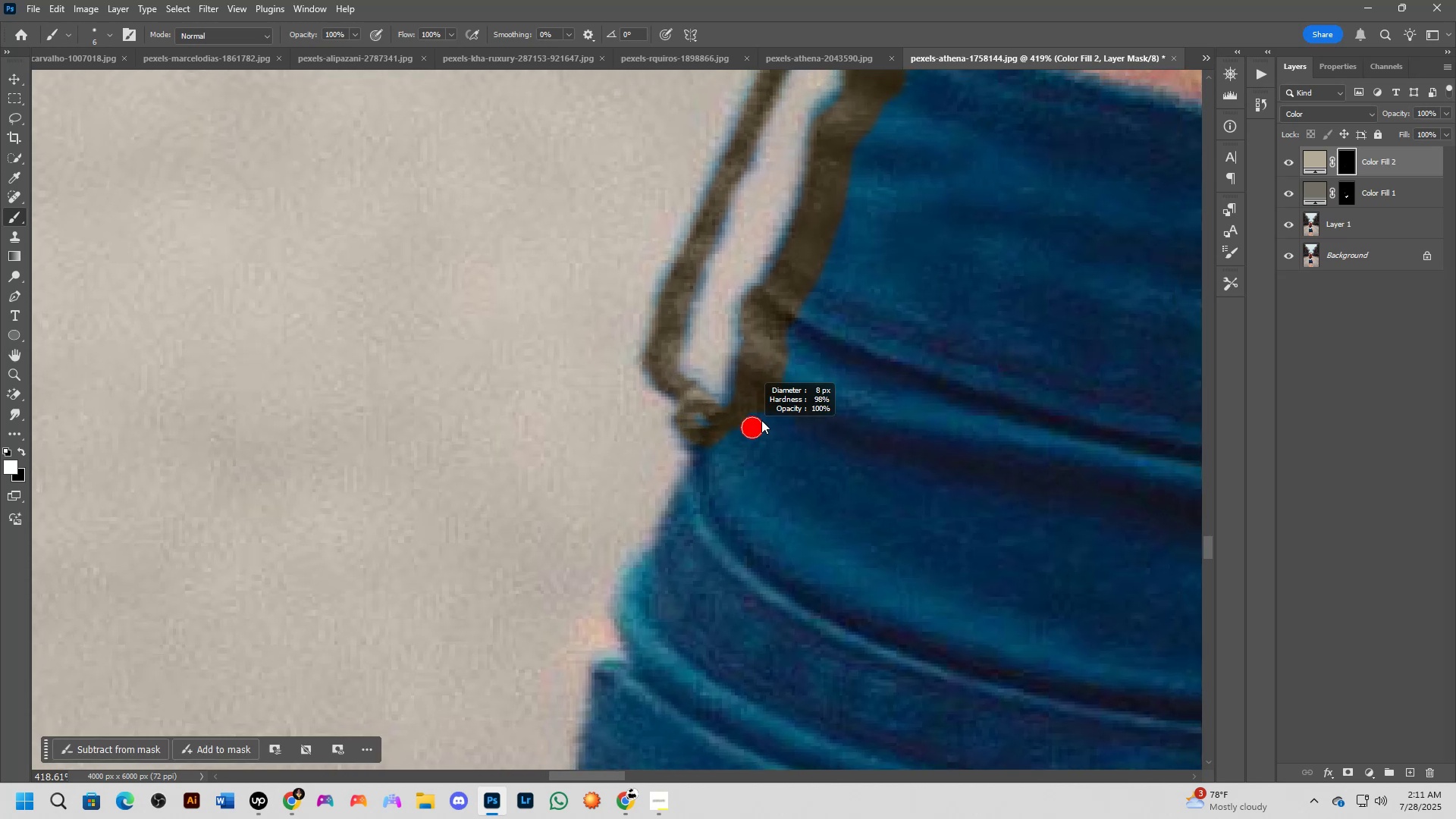 
left_click_drag(start_coordinate=[774, 416], to_coordinate=[747, 431])
 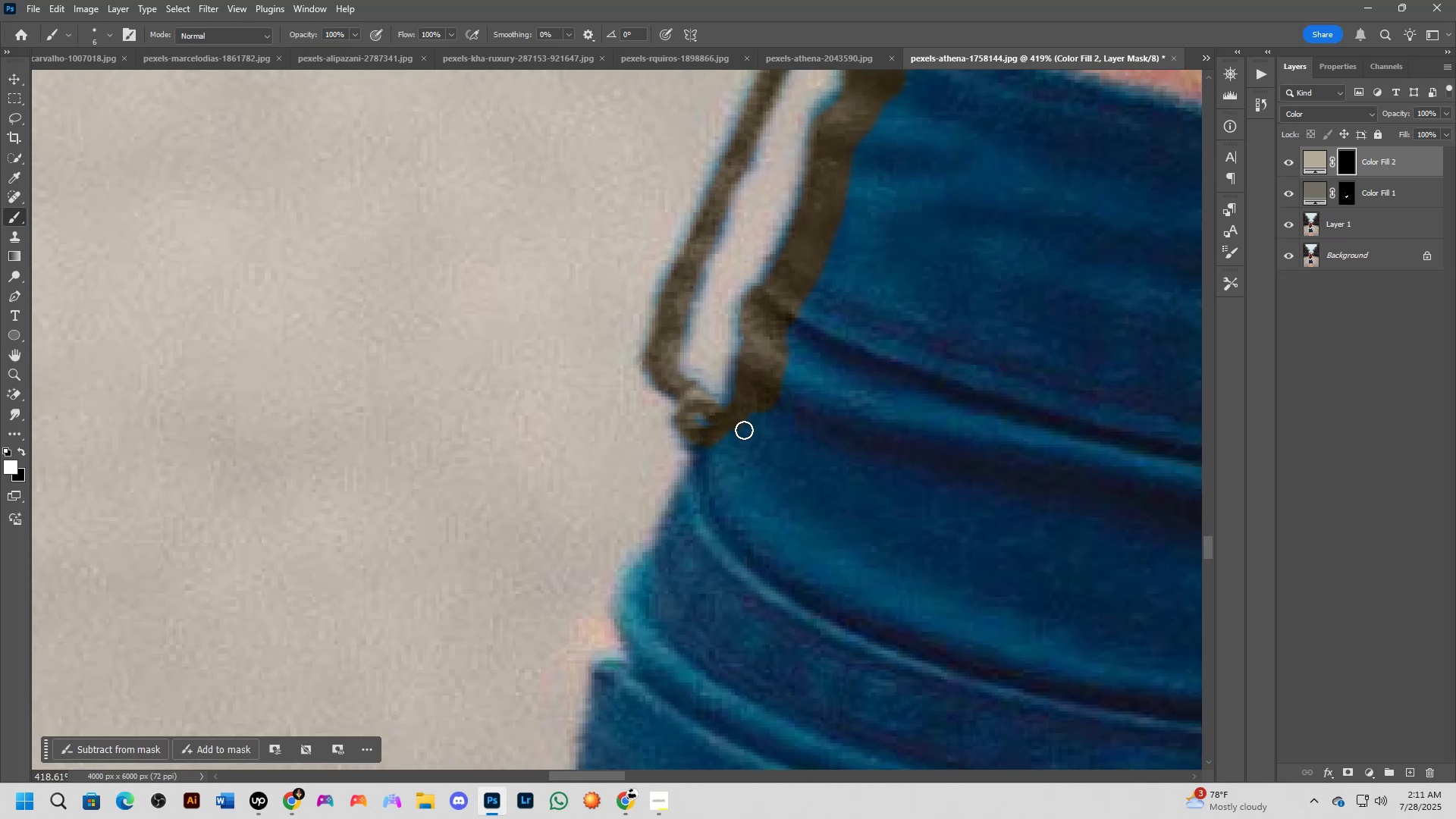 
hold_key(key=AltLeft, duration=0.77)
 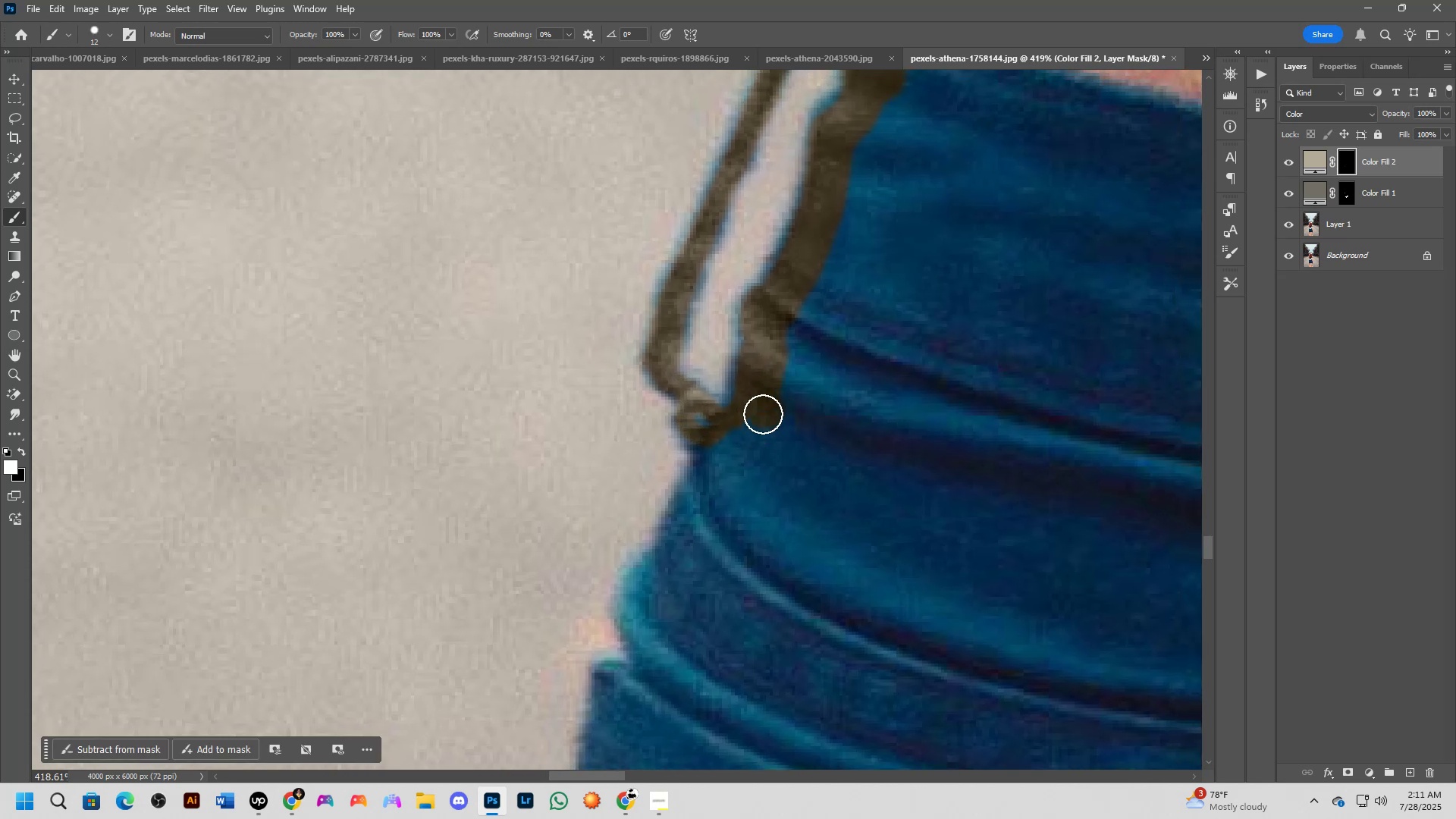 
left_click_drag(start_coordinate=[765, 410], to_coordinate=[685, 516])
 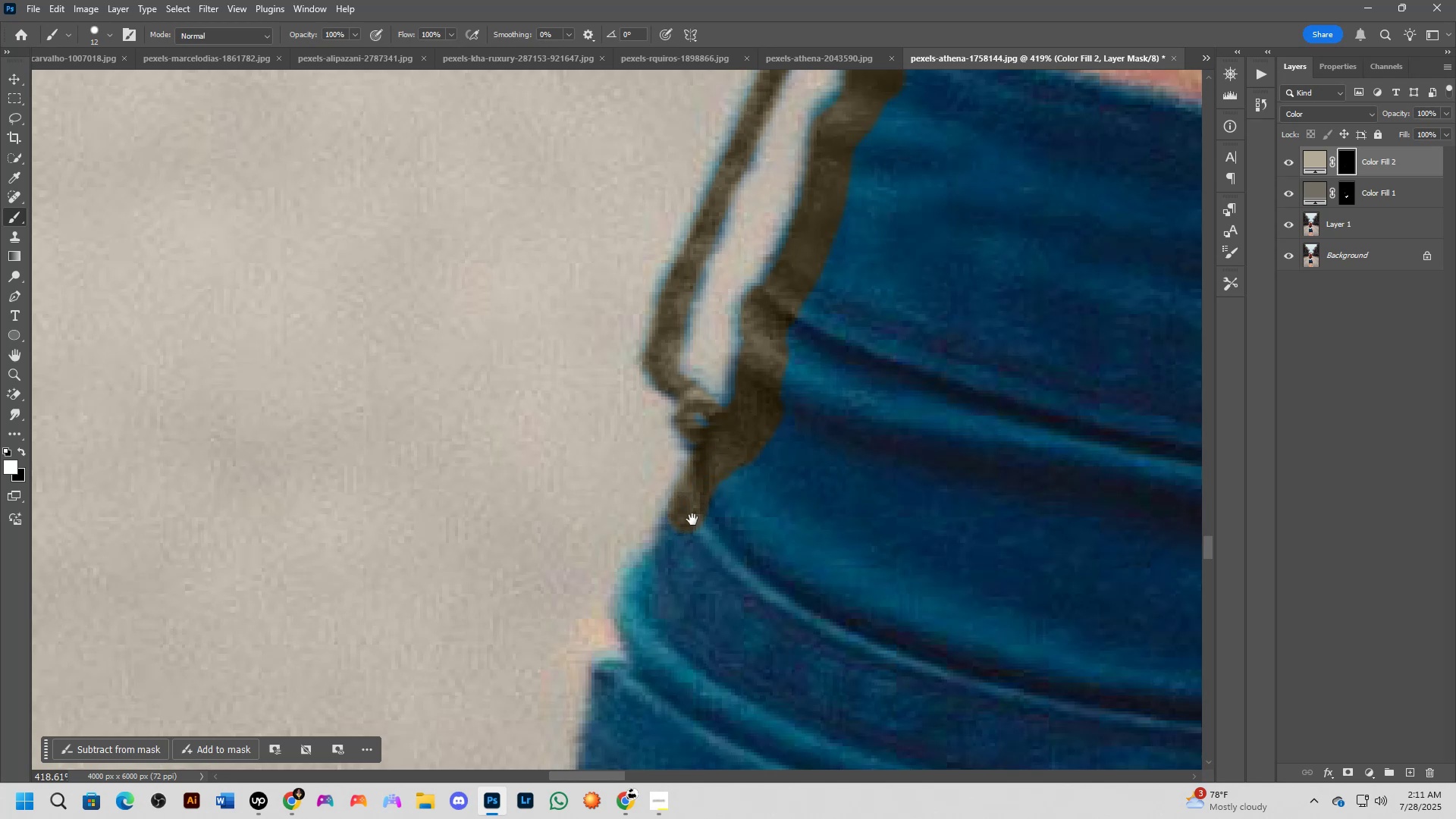 
hold_key(key=Space, duration=0.49)
 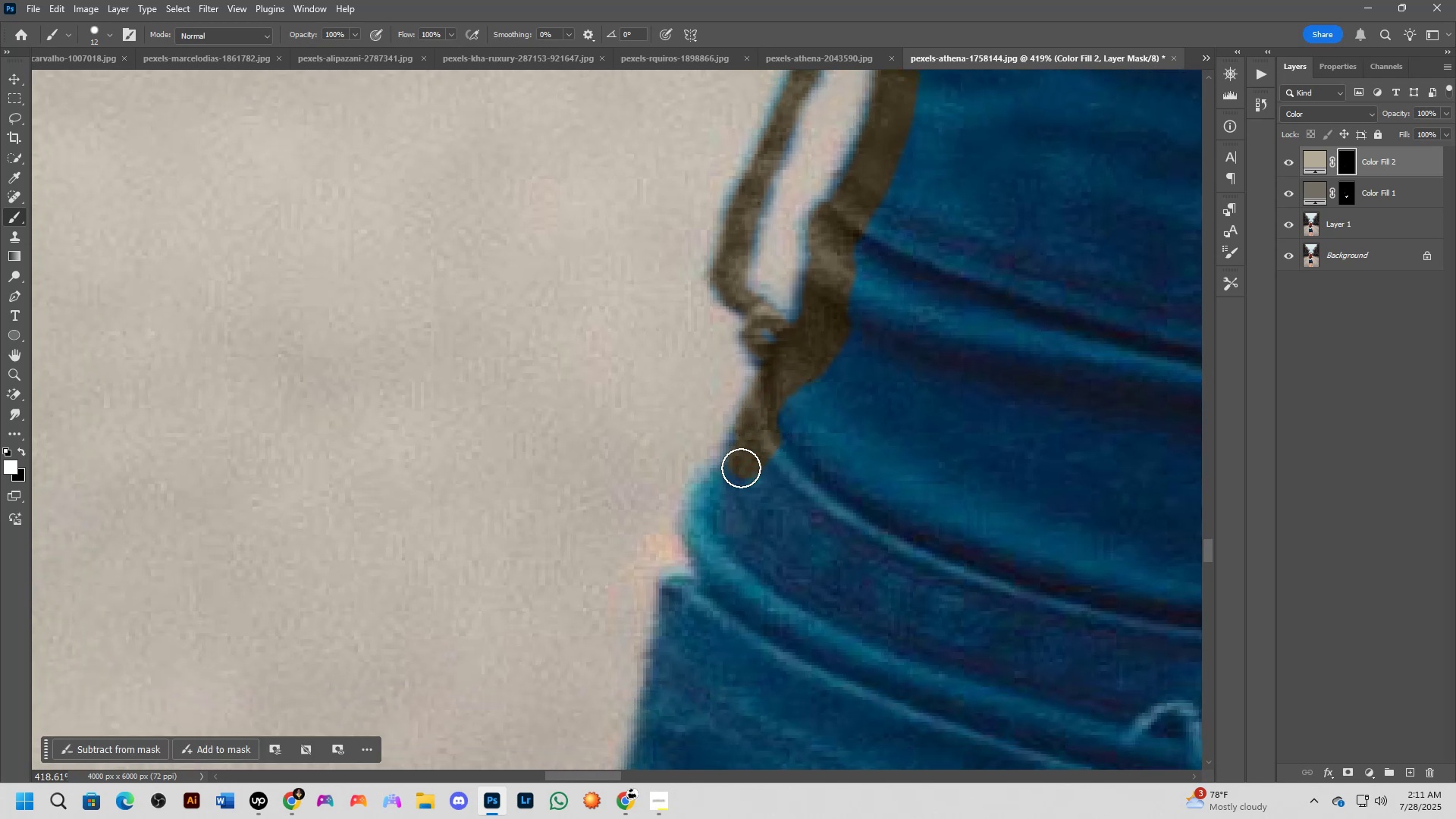 
left_click_drag(start_coordinate=[706, 513], to_coordinate=[774, 428])
 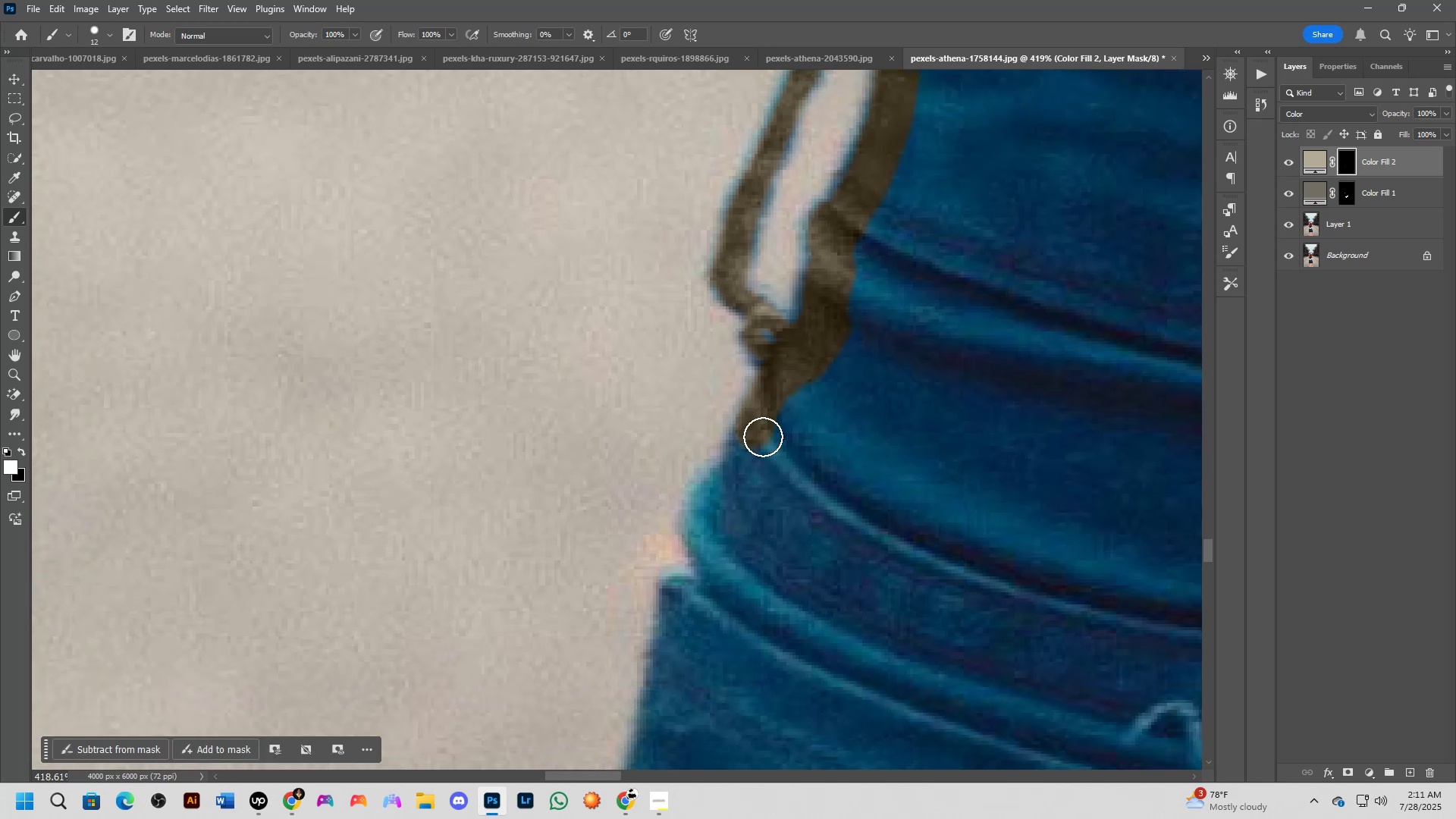 
left_click_drag(start_coordinate=[763, 438], to_coordinate=[736, 480])
 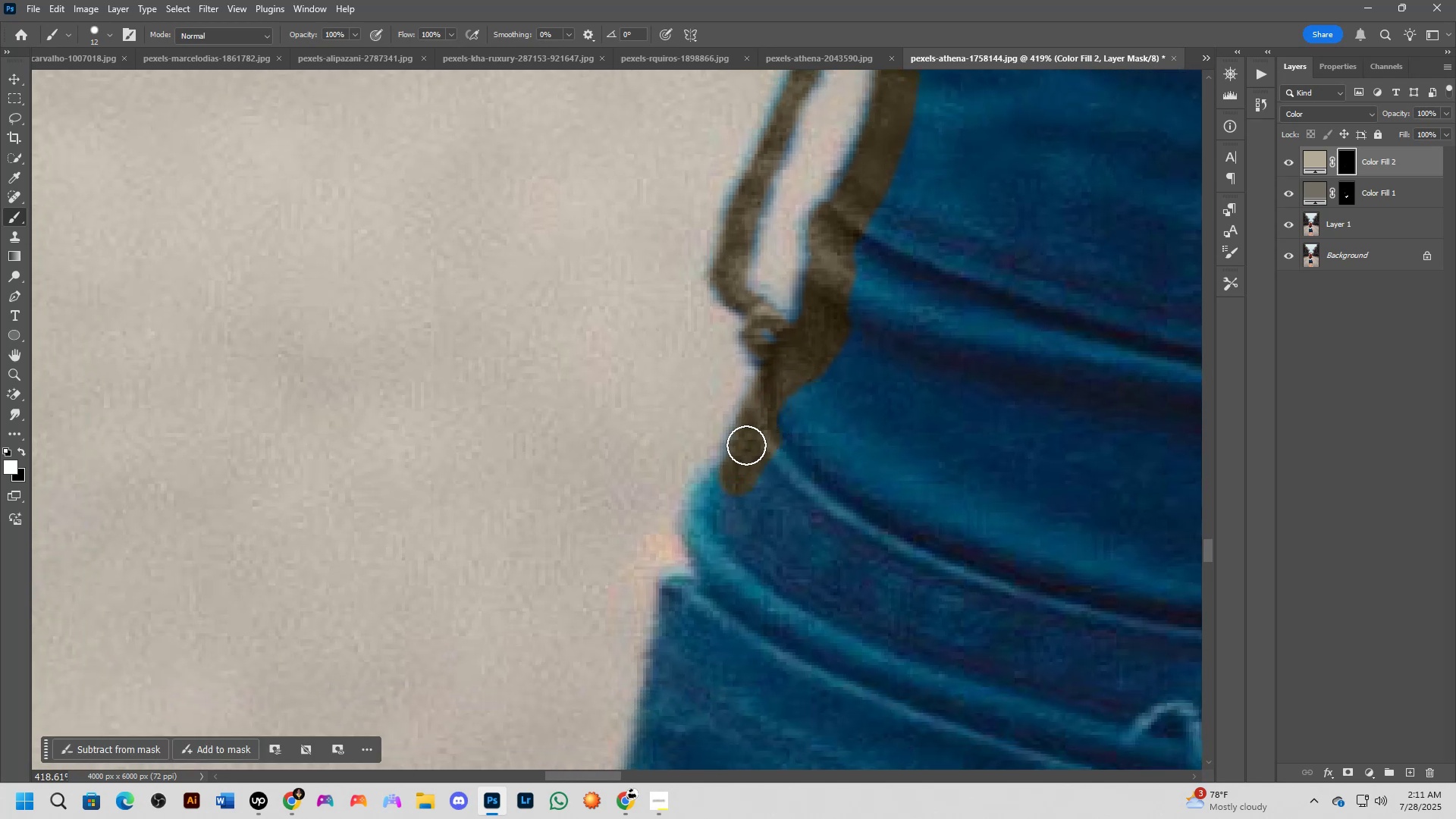 
left_click_drag(start_coordinate=[747, 444], to_coordinate=[710, 535])
 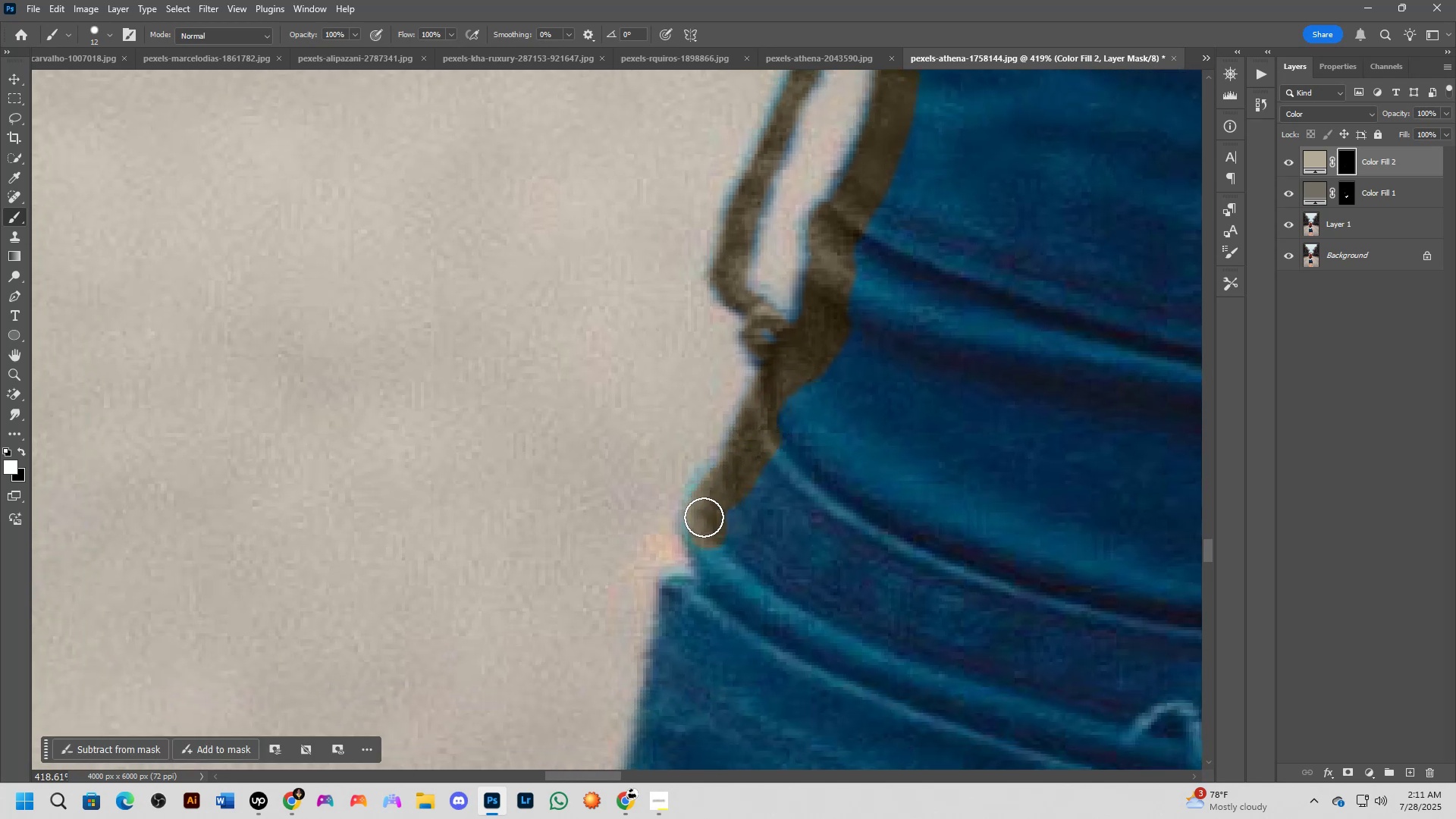 
left_click_drag(start_coordinate=[702, 513], to_coordinate=[725, 561])
 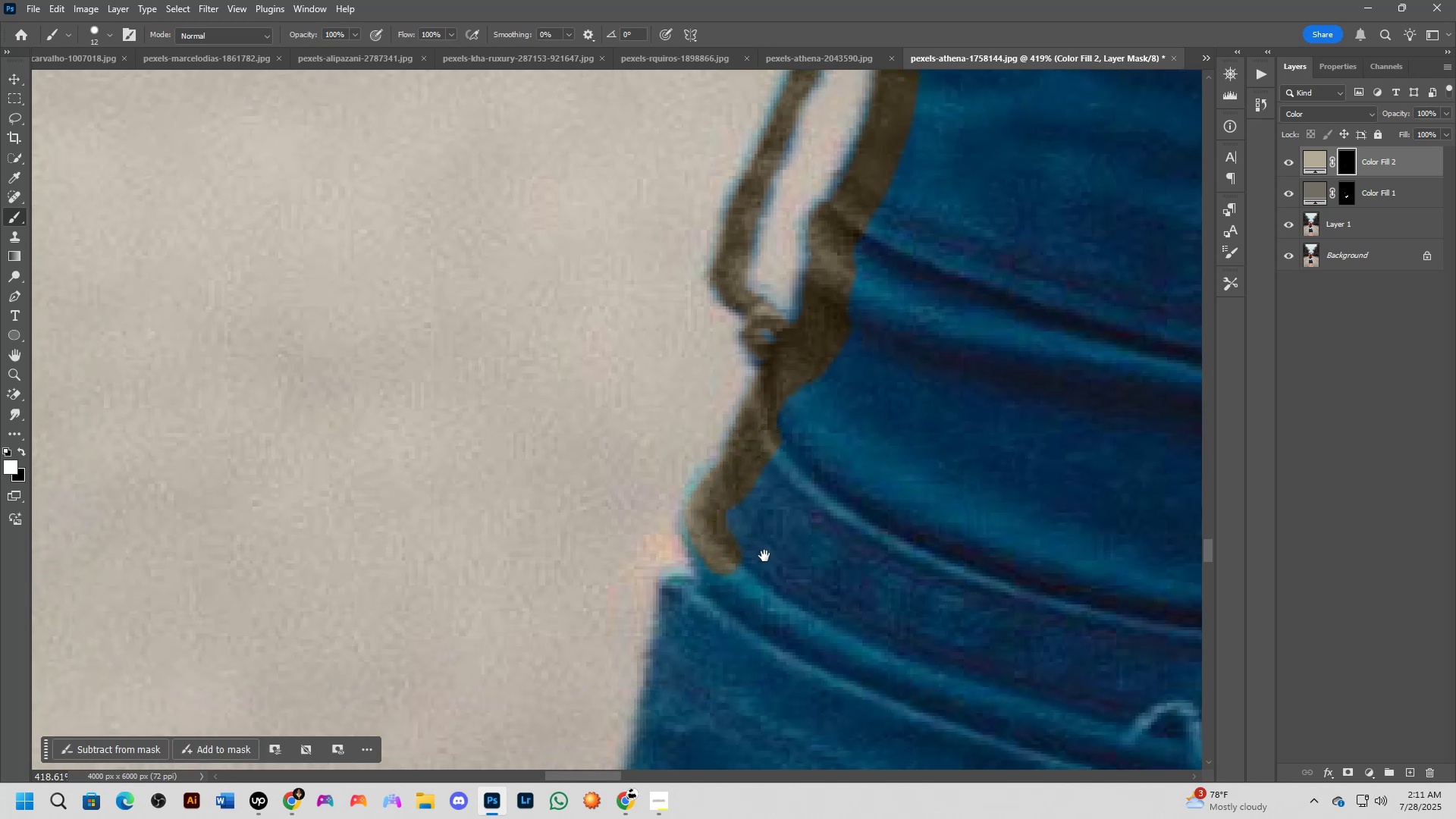 
hold_key(key=Space, duration=0.52)
 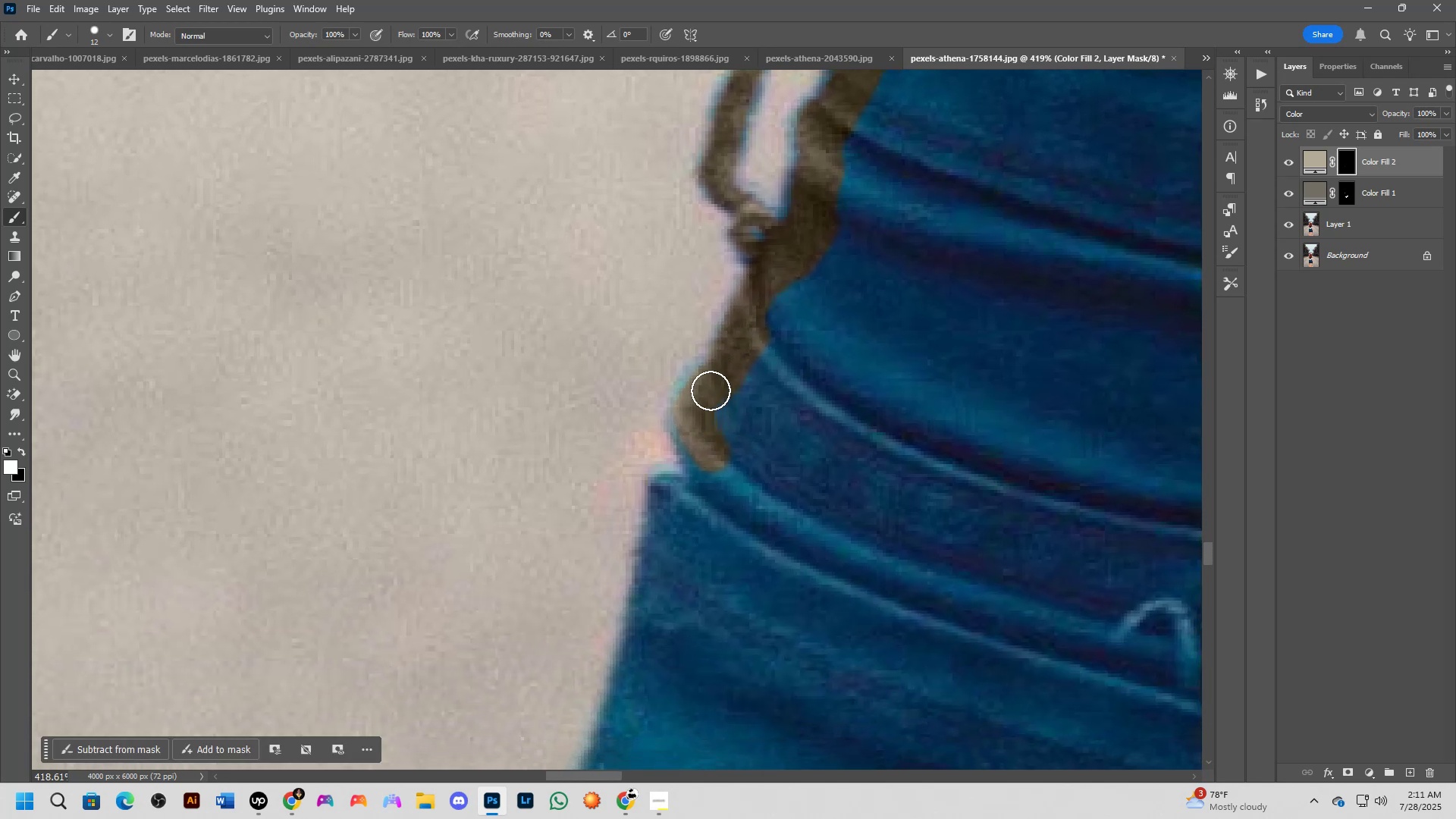 
left_click_drag(start_coordinate=[764, 554], to_coordinate=[756, 491])
 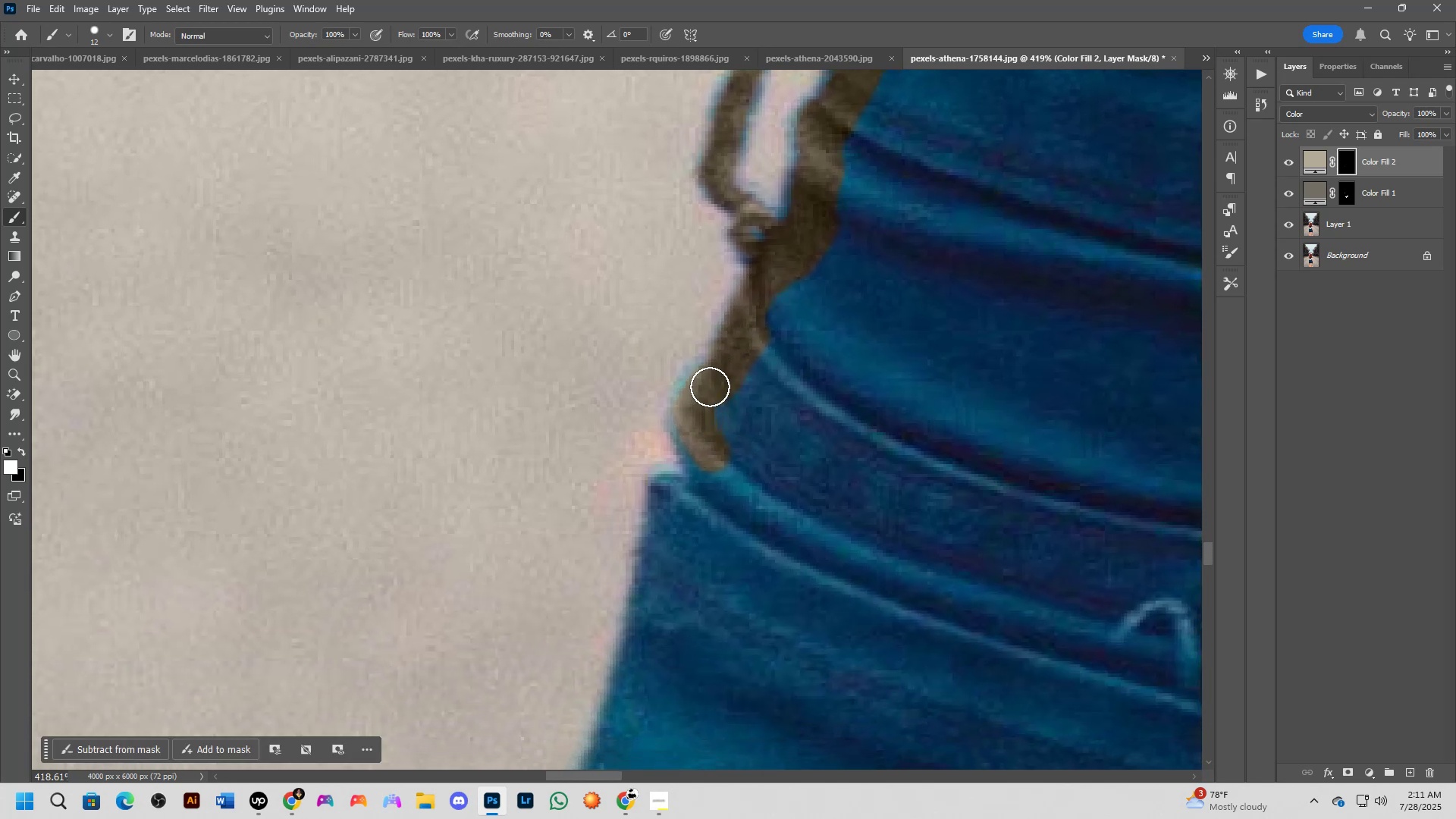 
left_click_drag(start_coordinate=[707, 385], to_coordinate=[714, 477])
 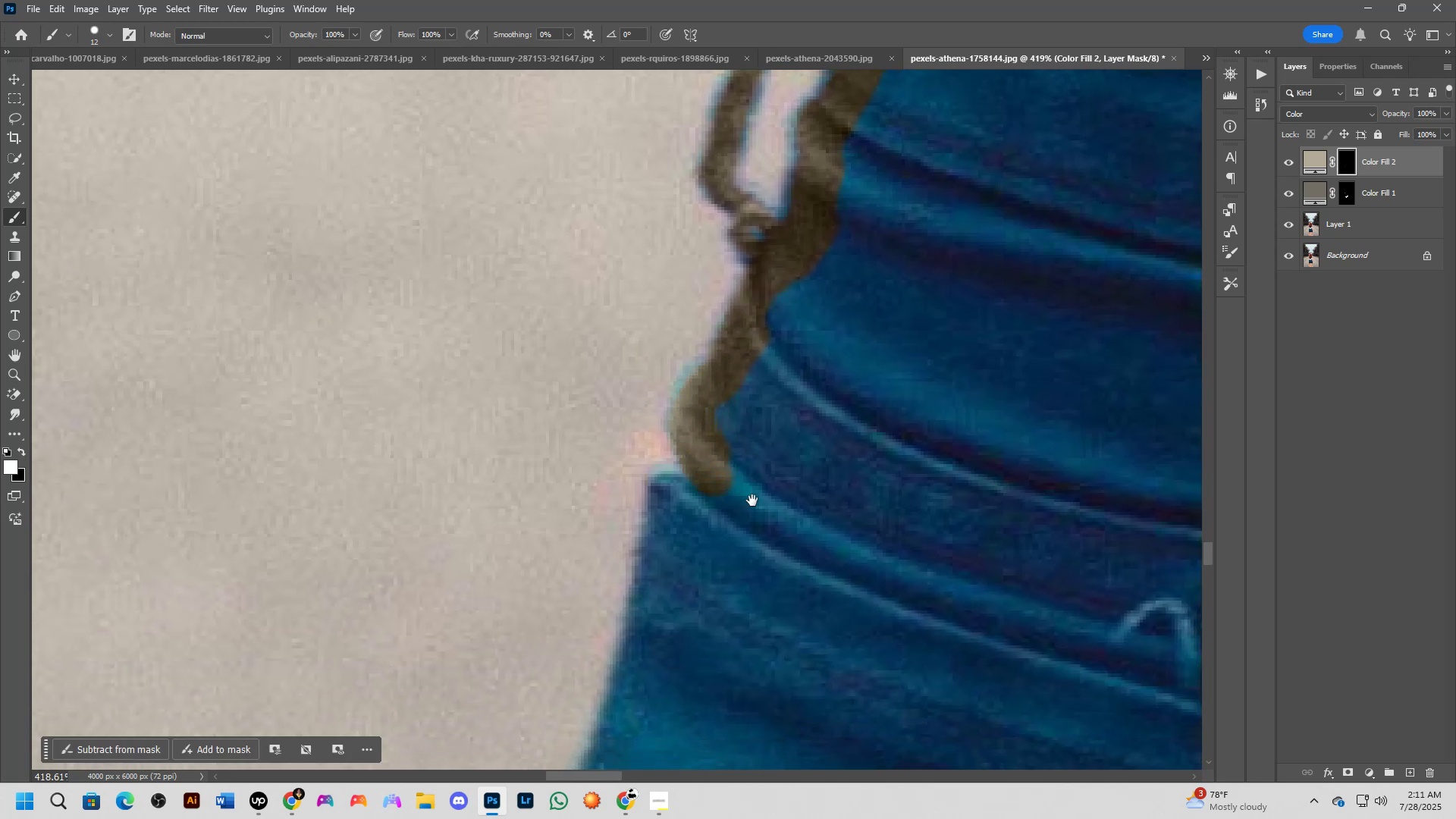 
hold_key(key=Space, duration=0.62)
 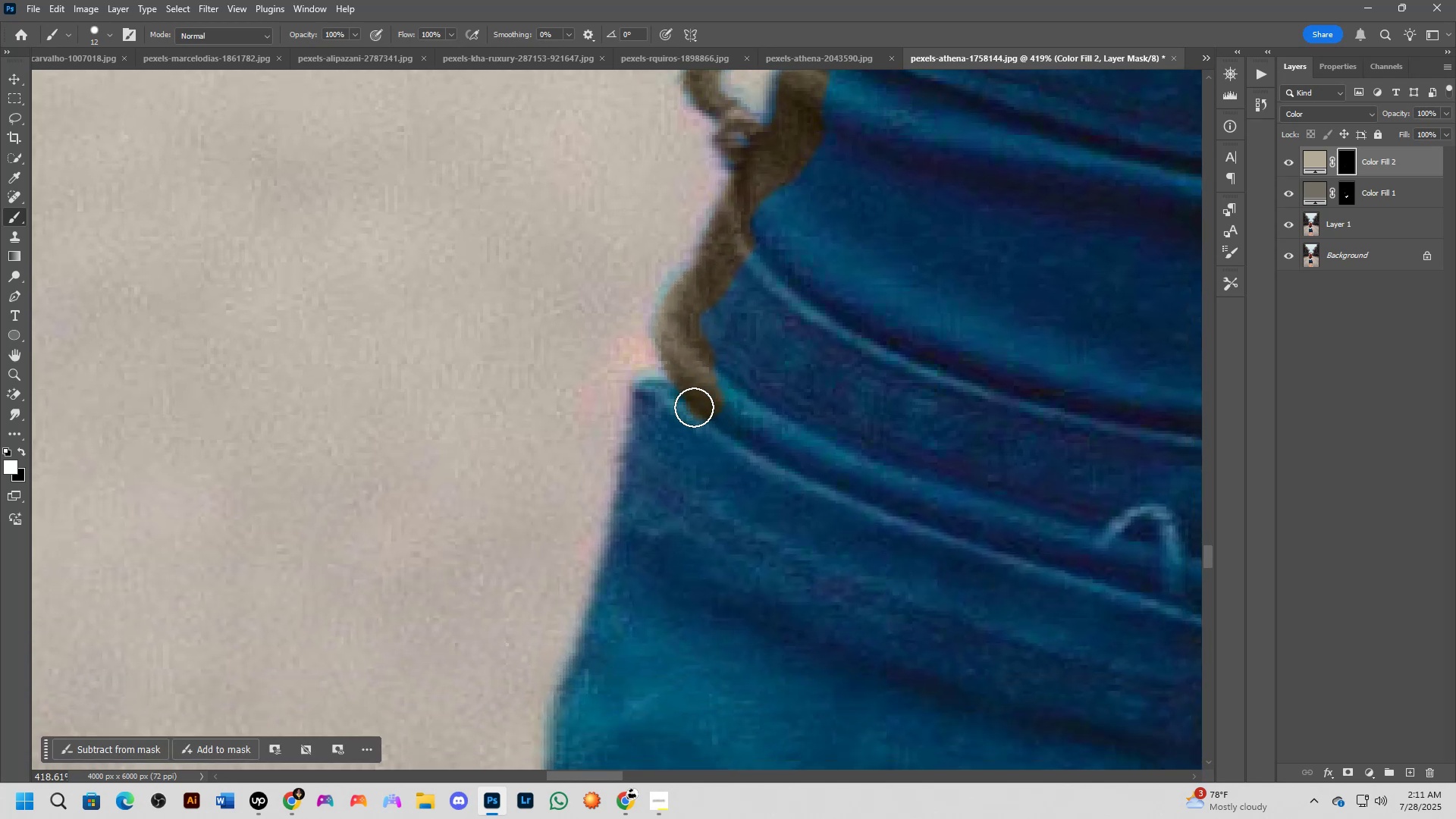 
left_click_drag(start_coordinate=[756, 495], to_coordinate=[741, 401])
 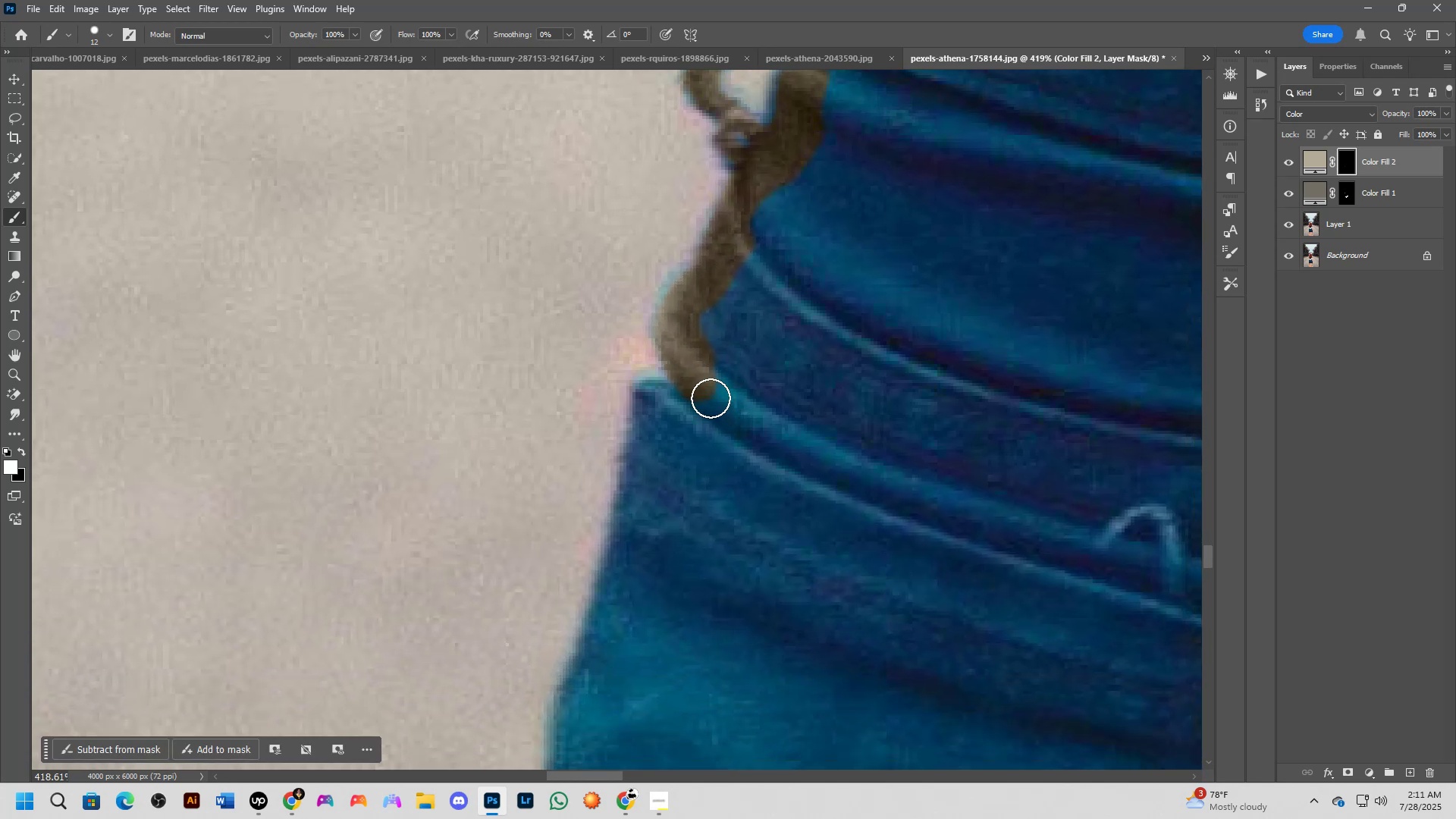 
left_click_drag(start_coordinate=[705, 400], to_coordinate=[655, 402])
 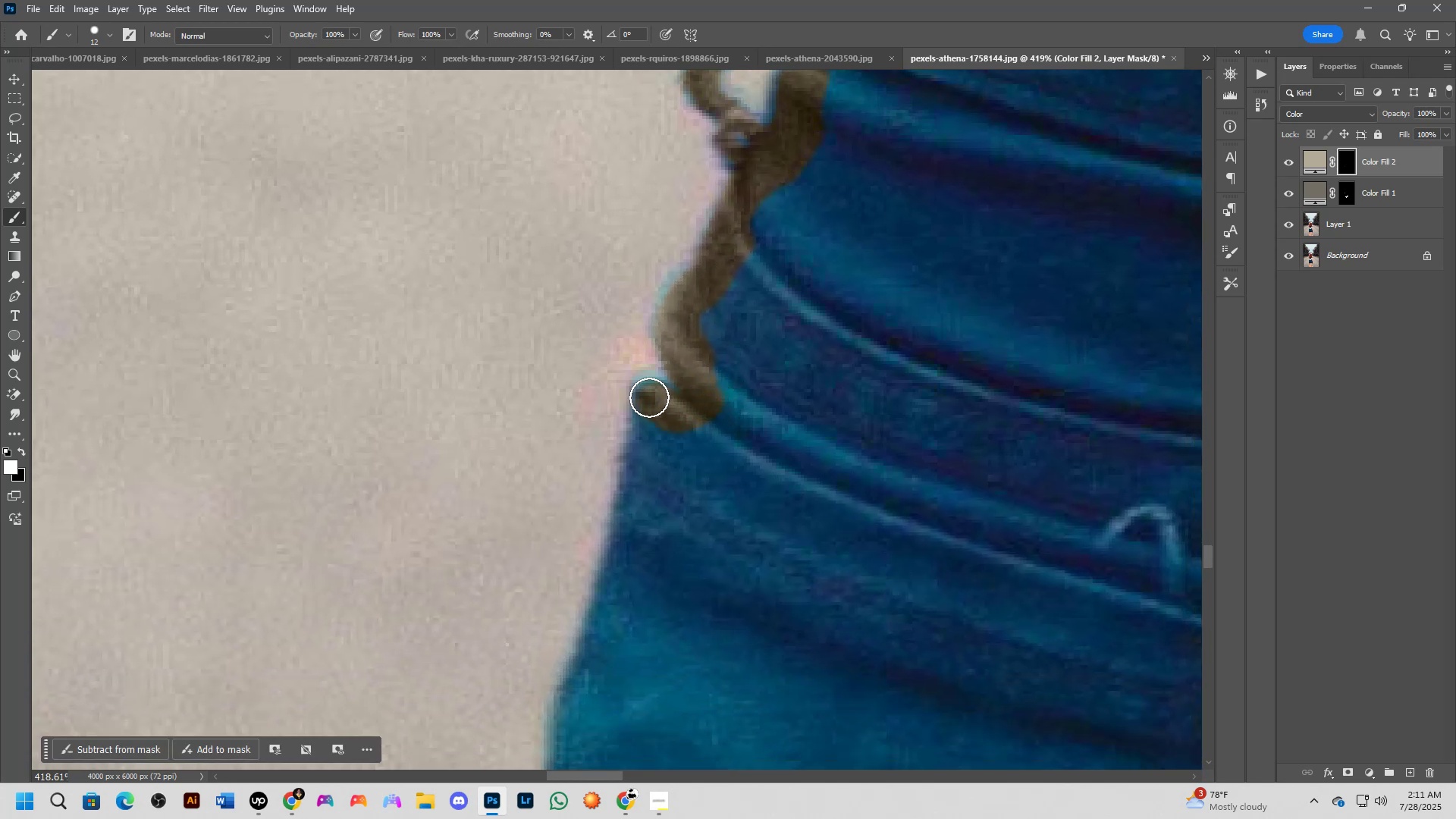 
left_click_drag(start_coordinate=[649, 393], to_coordinate=[661, 397])
 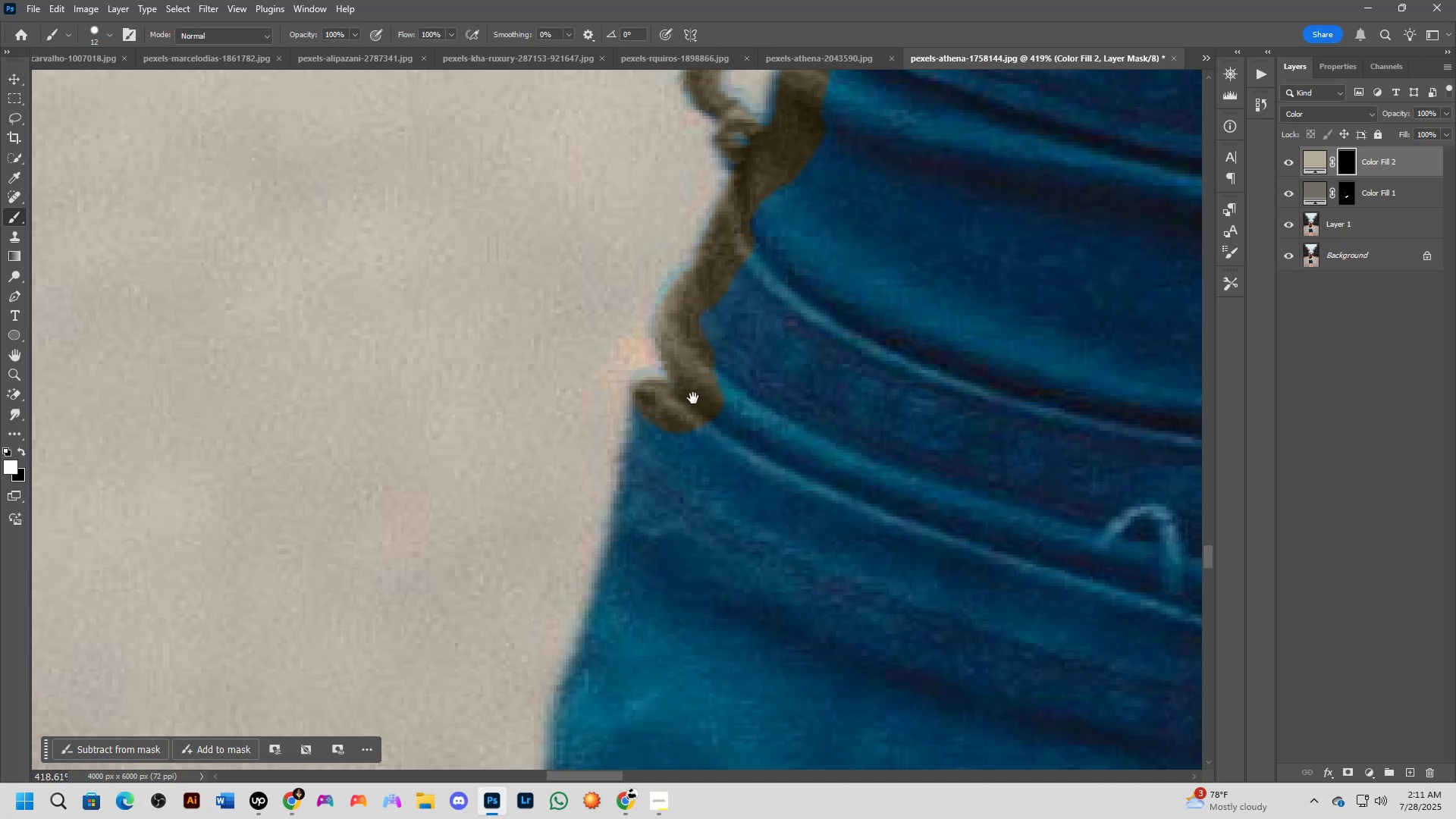 
hold_key(key=Space, duration=0.48)
 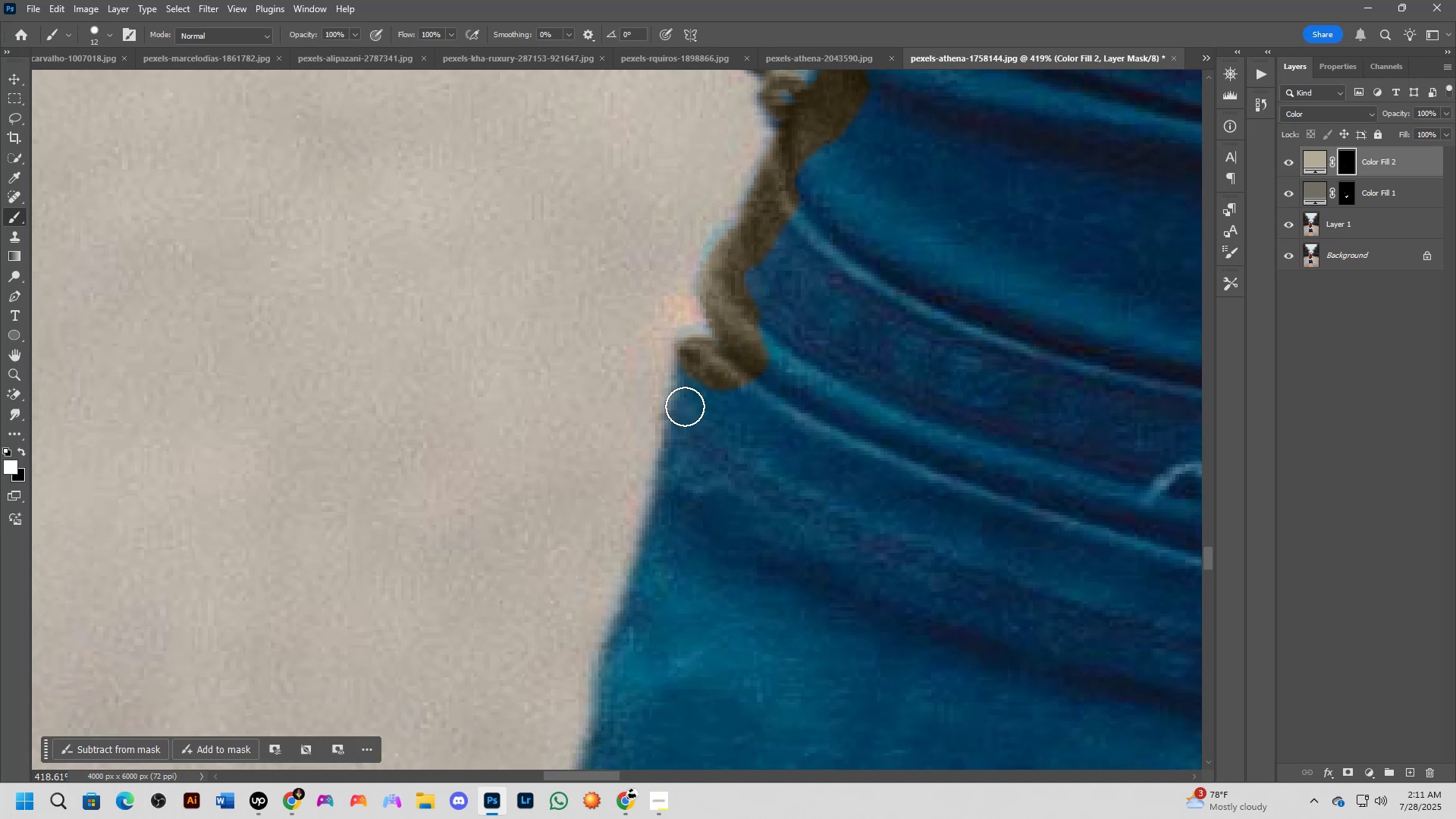 
left_click_drag(start_coordinate=[695, 397], to_coordinate=[739, 355])
 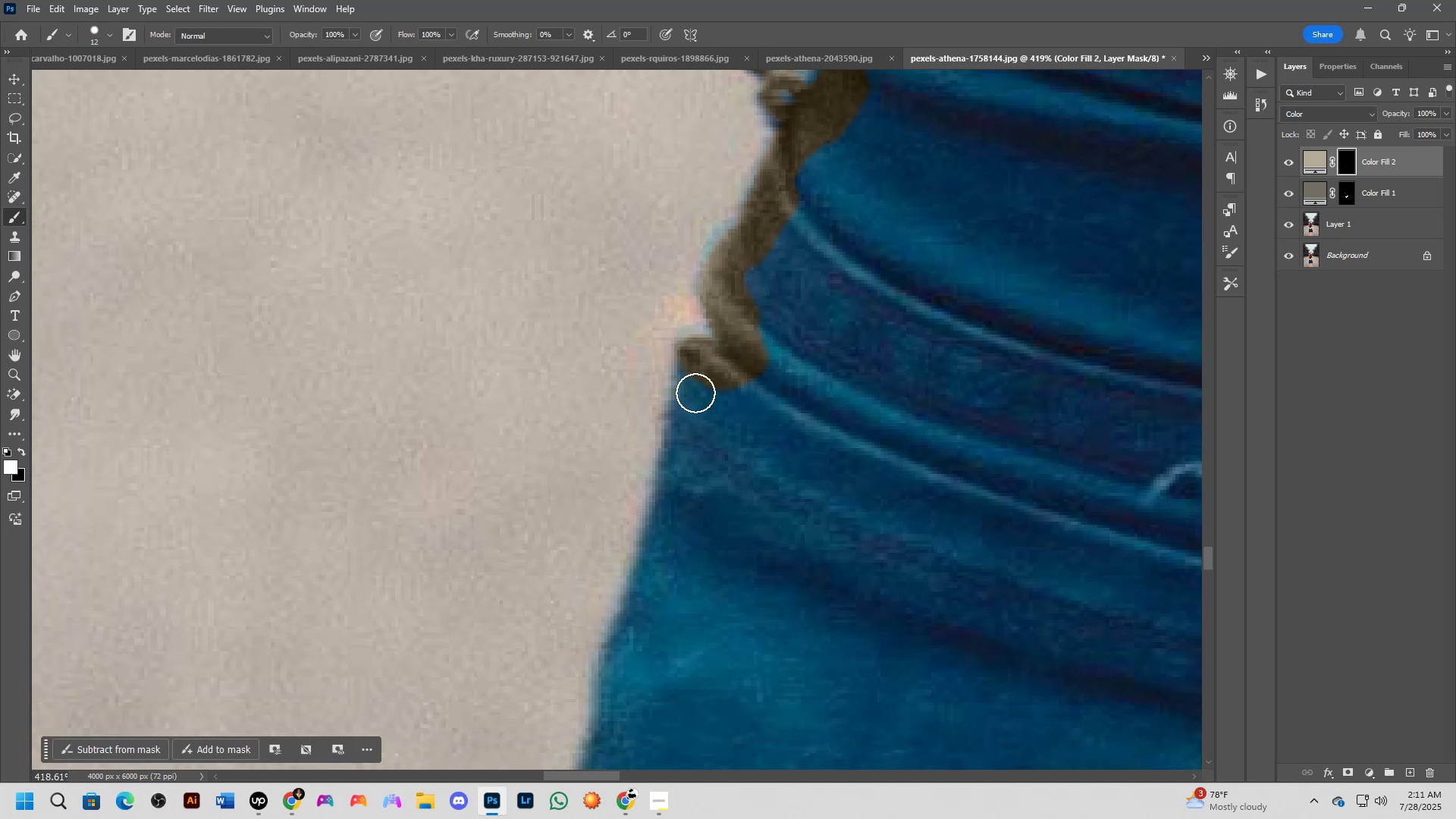 
hold_key(key=AltLeft, duration=0.43)
 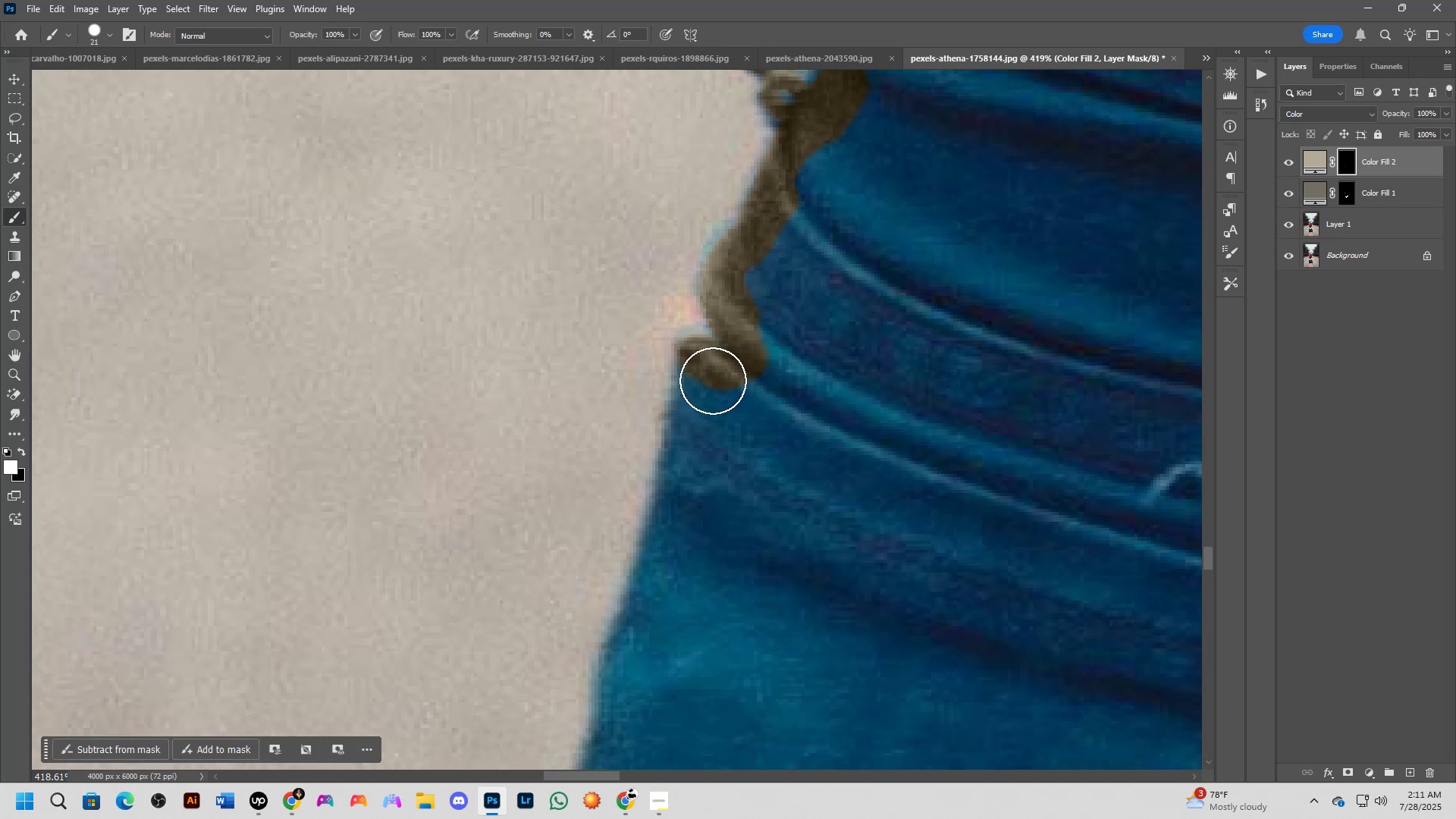 
left_click_drag(start_coordinate=[710, 384], to_coordinate=[675, 565])
 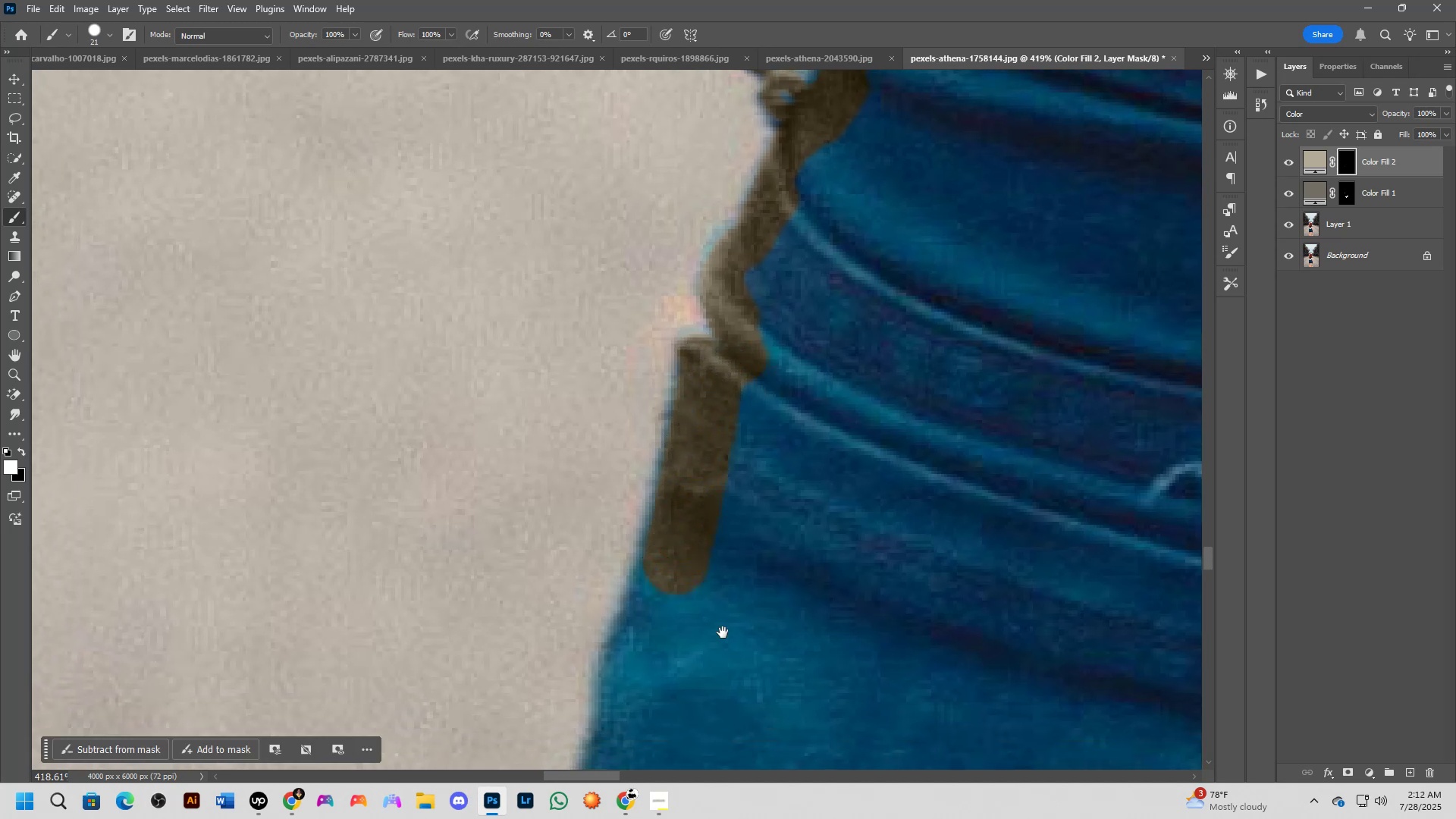 
hold_key(key=Space, duration=0.64)
 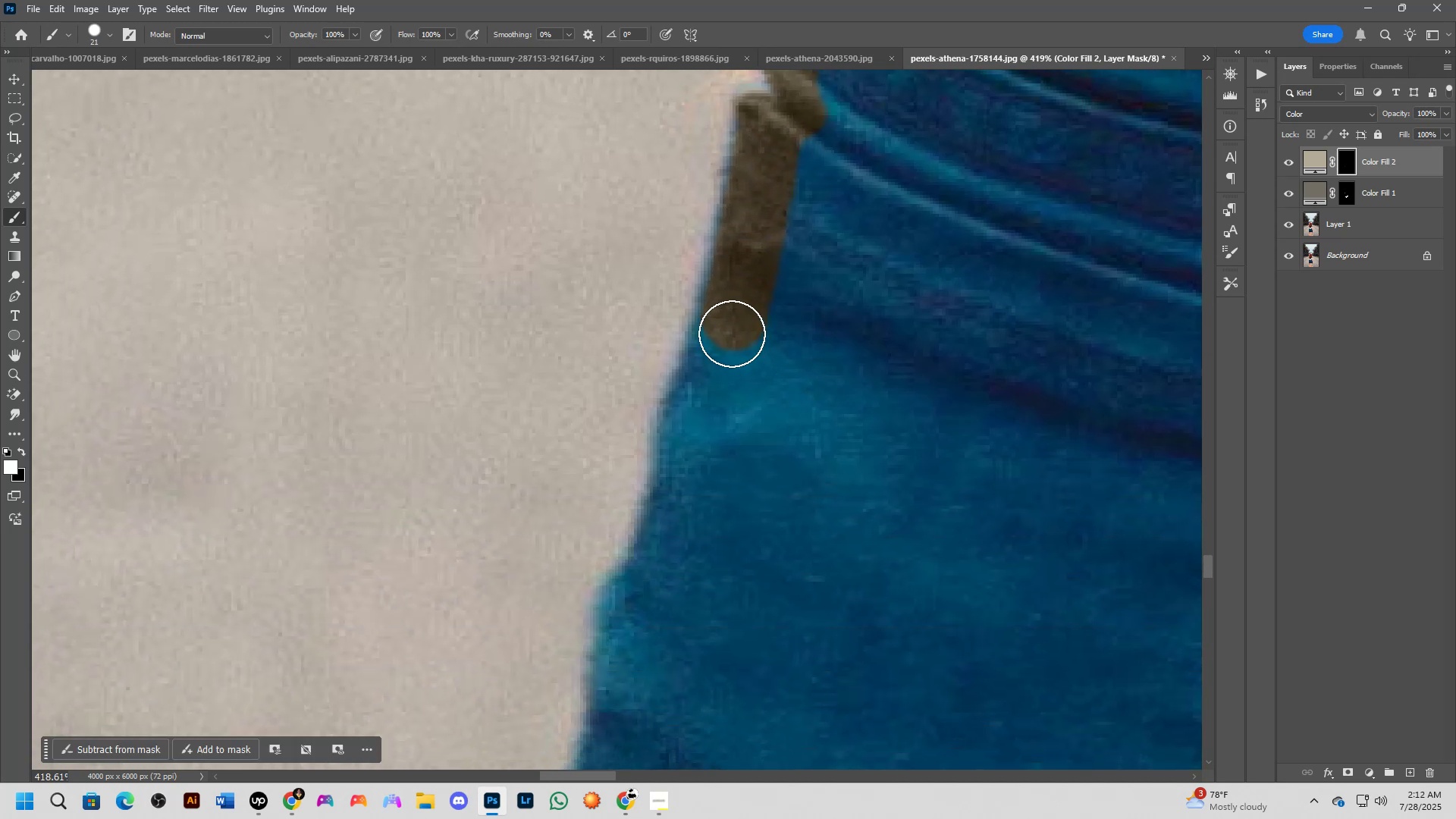 
left_click_drag(start_coordinate=[753, 638], to_coordinate=[808, 404])
 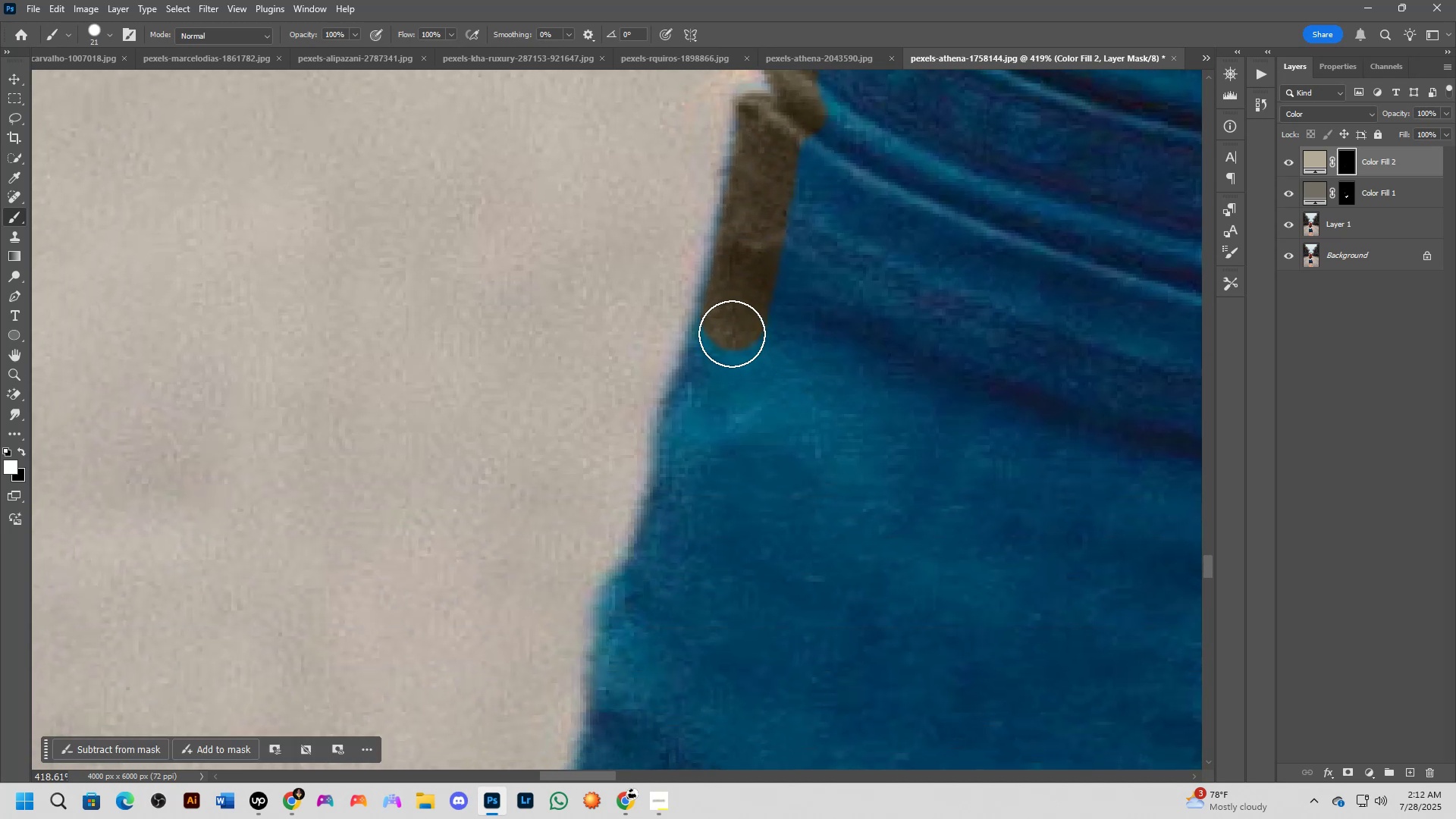 
left_click_drag(start_coordinate=[732, 334], to_coordinate=[741, 292])
 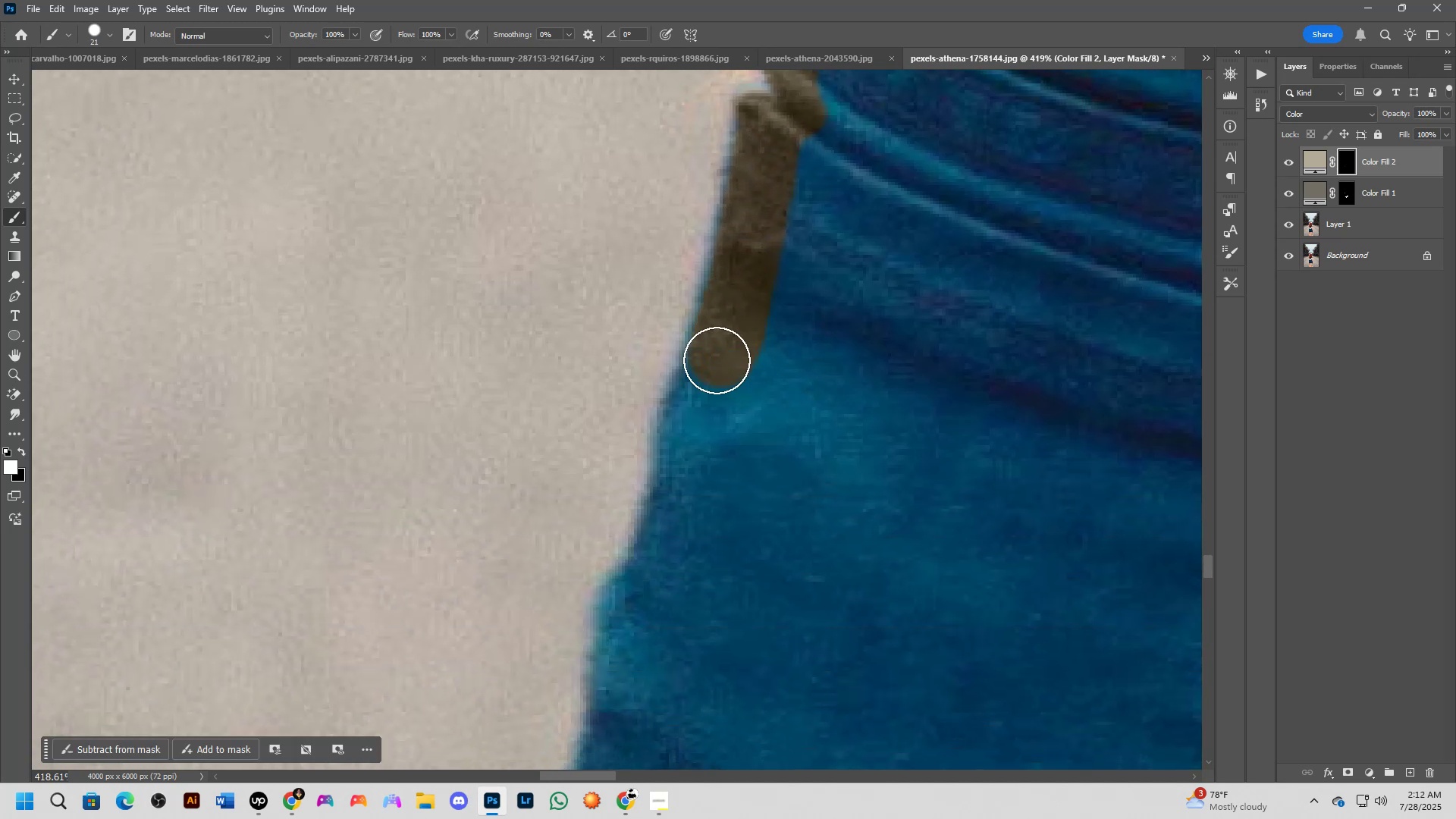 
hold_key(key=Space, duration=0.44)
 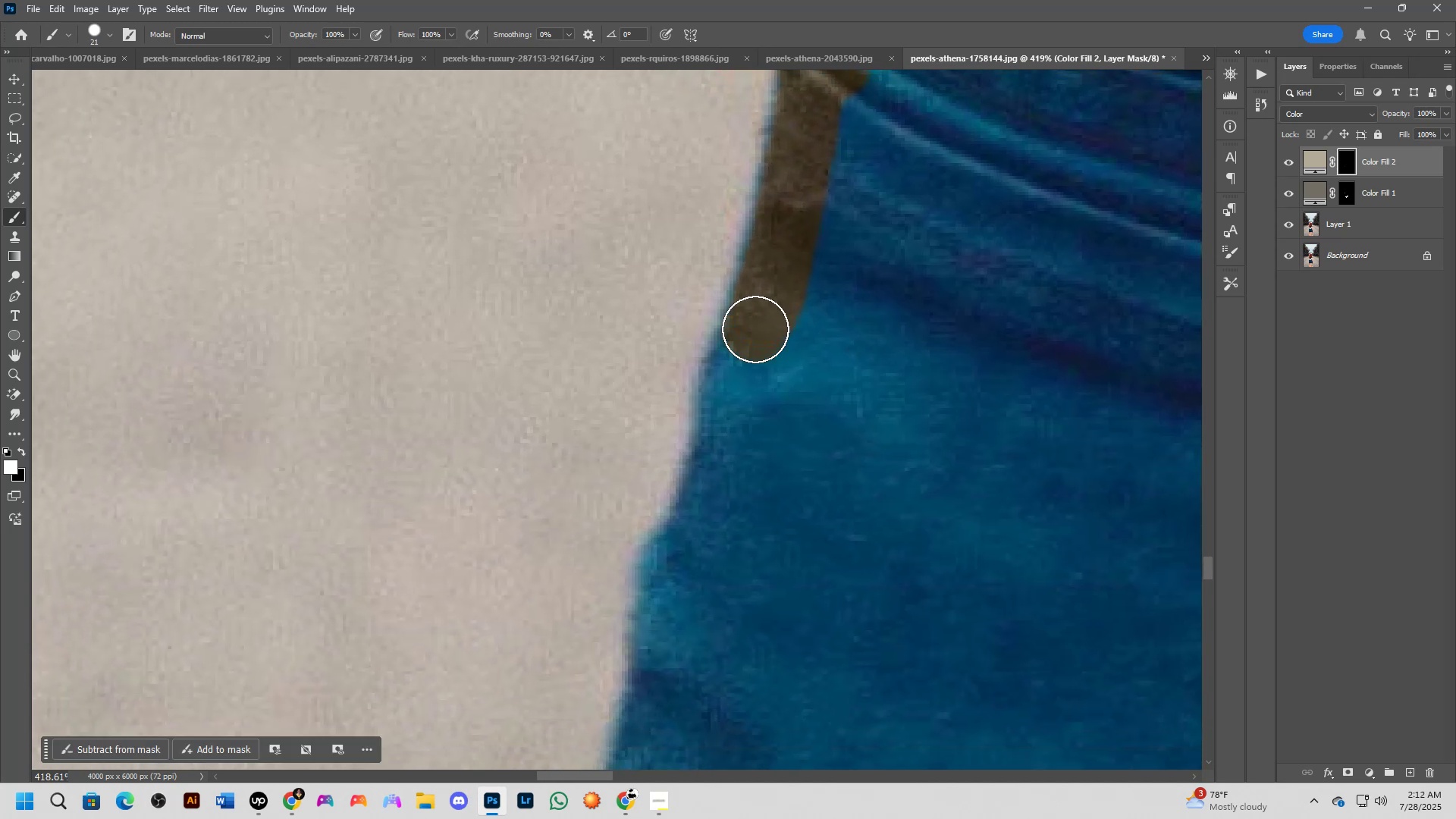 
left_click_drag(start_coordinate=[725, 352], to_coordinate=[767, 311])
 